 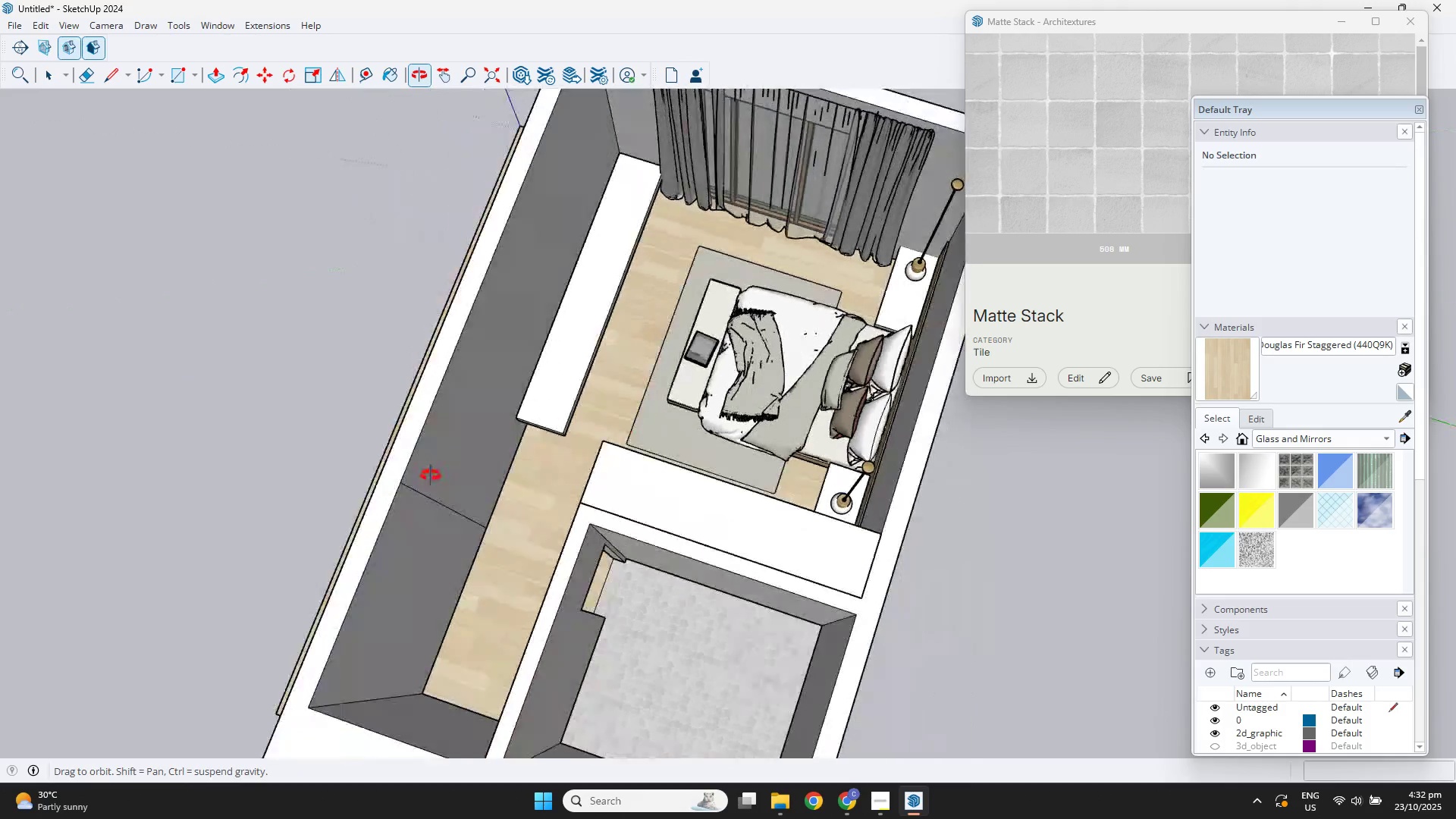 
scroll: coordinate [381, 244], scroll_direction: up, amount: 1.0
 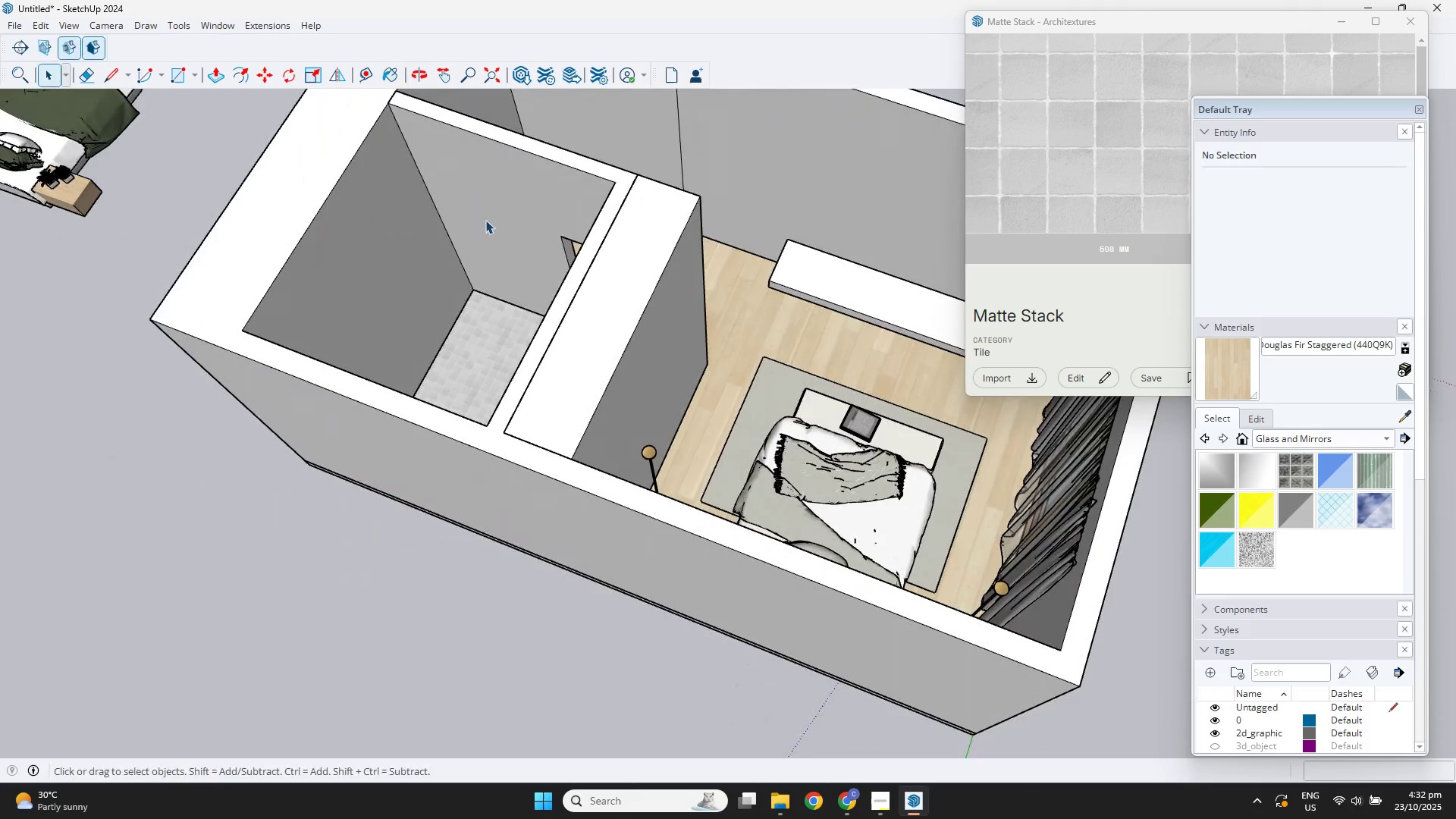 
scroll: coordinate [761, 289], scroll_direction: down, amount: 2.0
 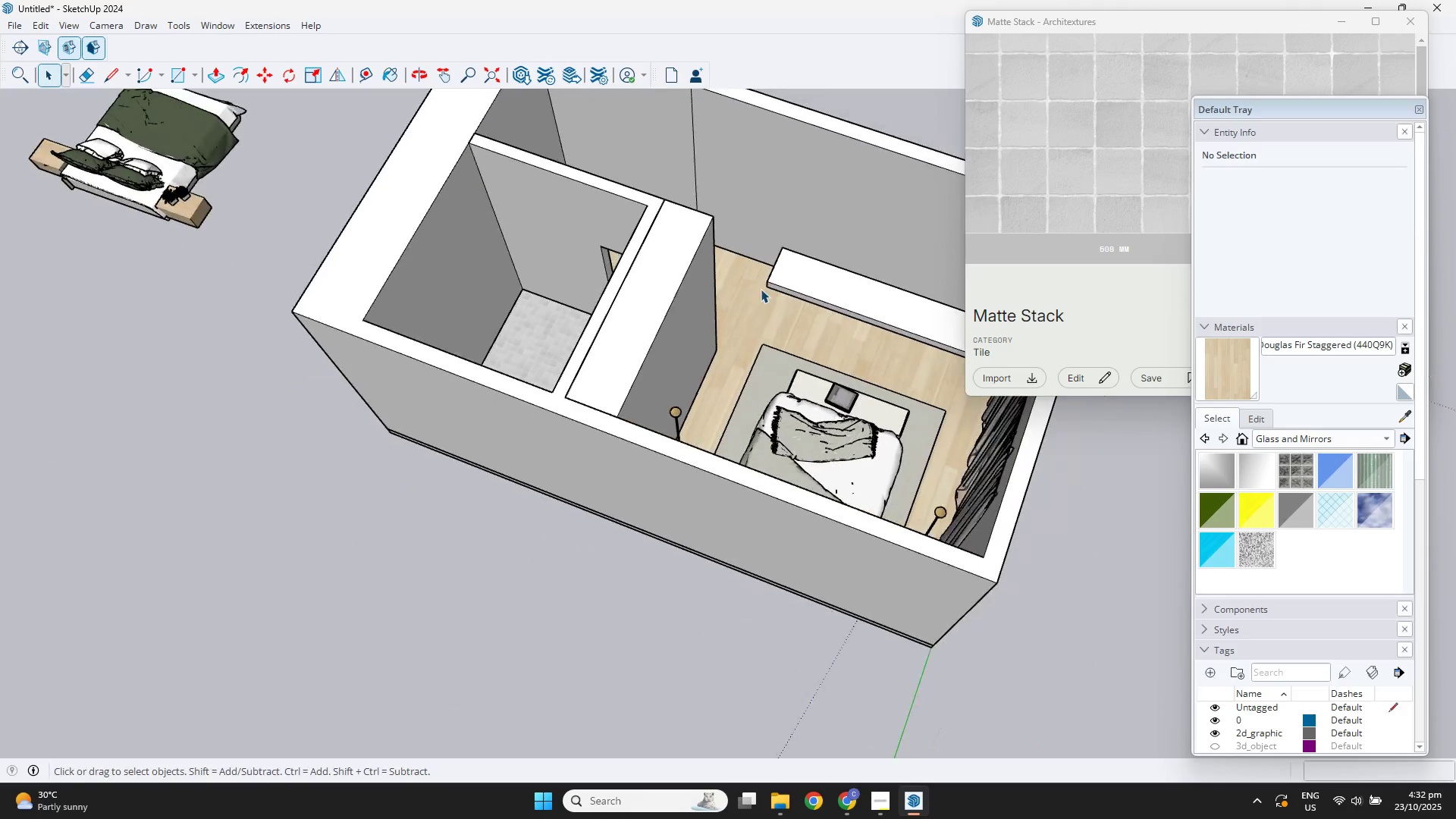 
hold_key(key=ShiftLeft, duration=0.34)
 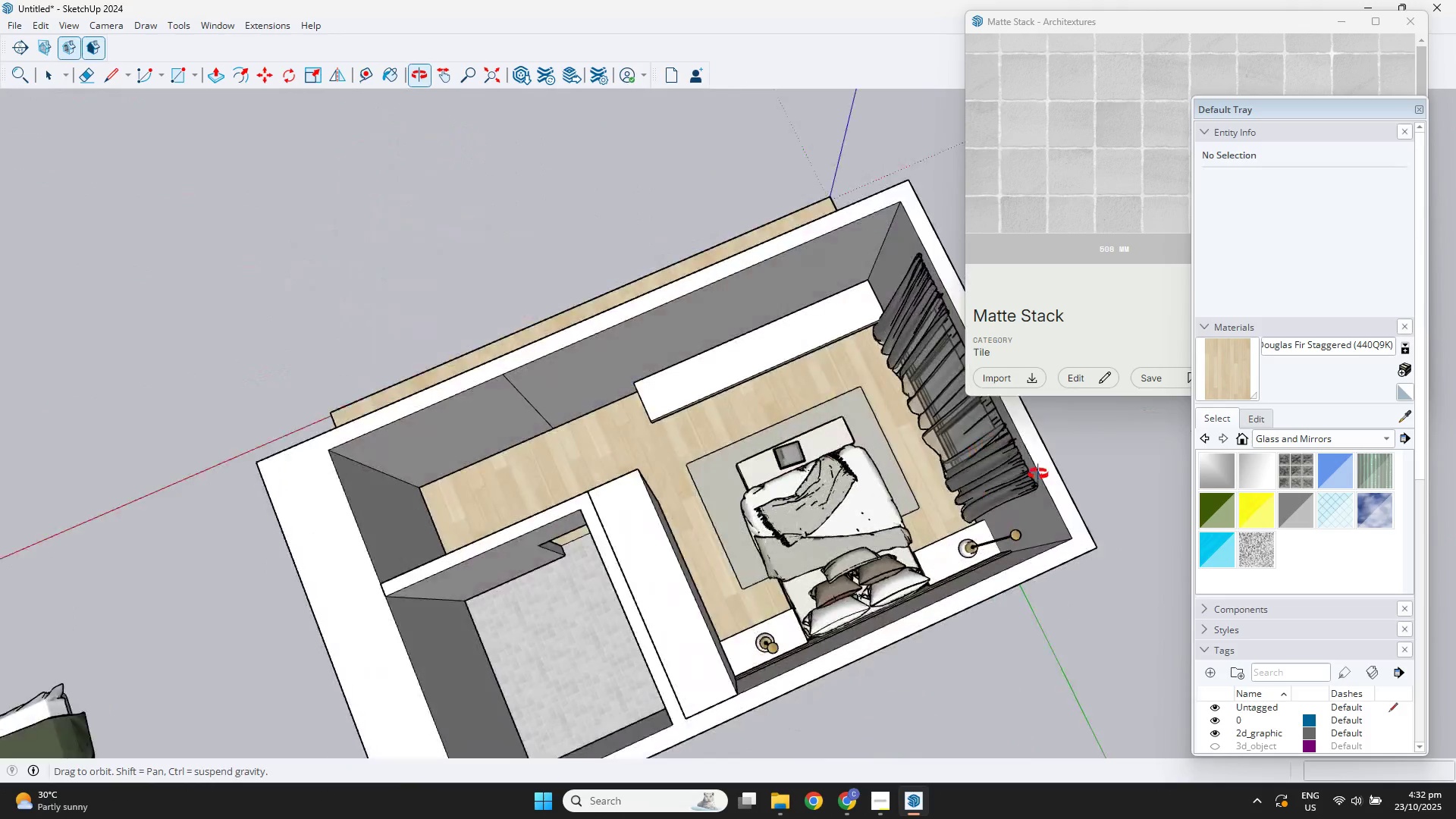 
scroll: coordinate [651, 504], scroll_direction: up, amount: 3.0
 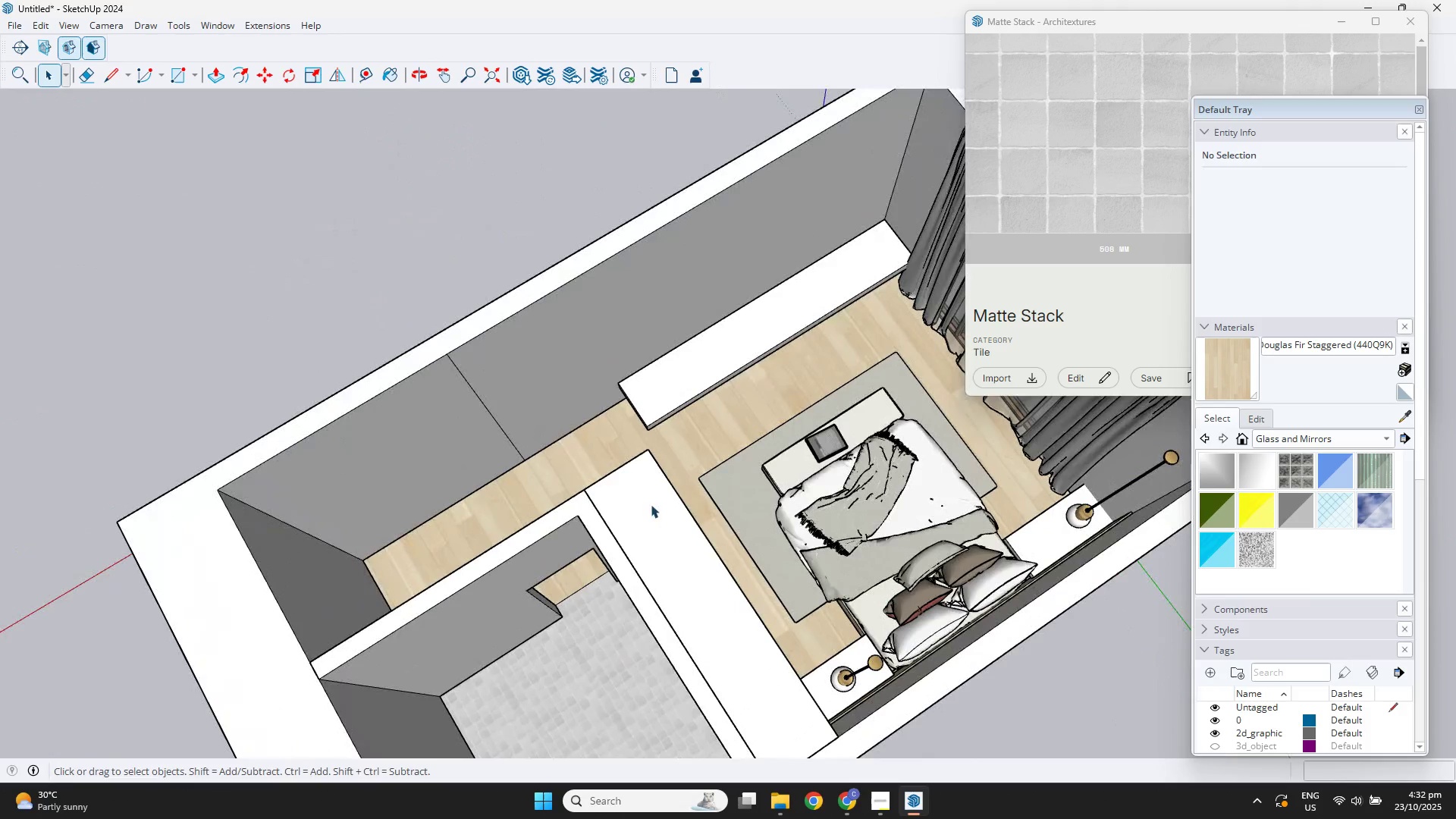 
key(Shift+ShiftLeft)
 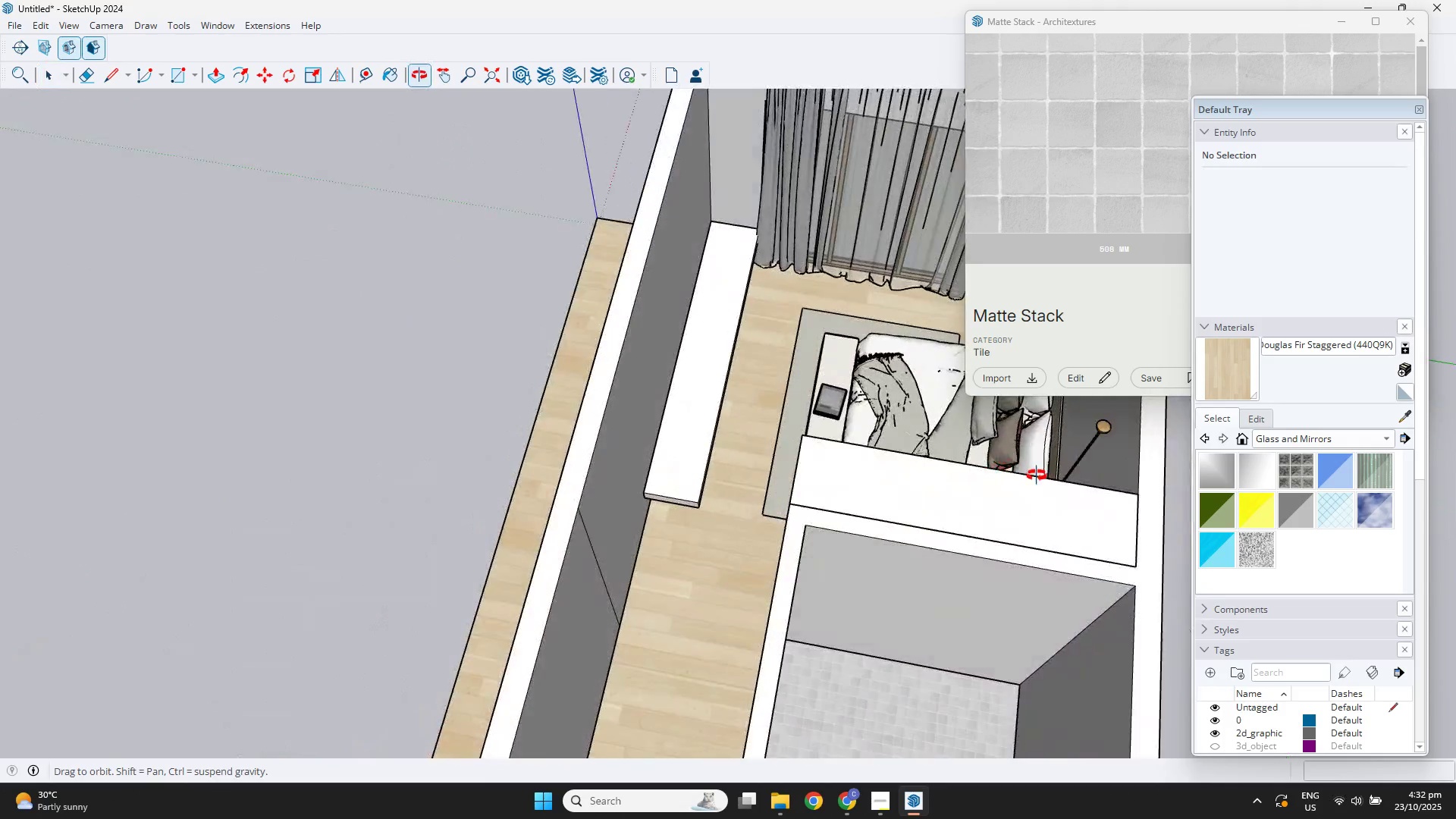 
scroll: coordinate [1016, 471], scroll_direction: down, amount: 3.0
 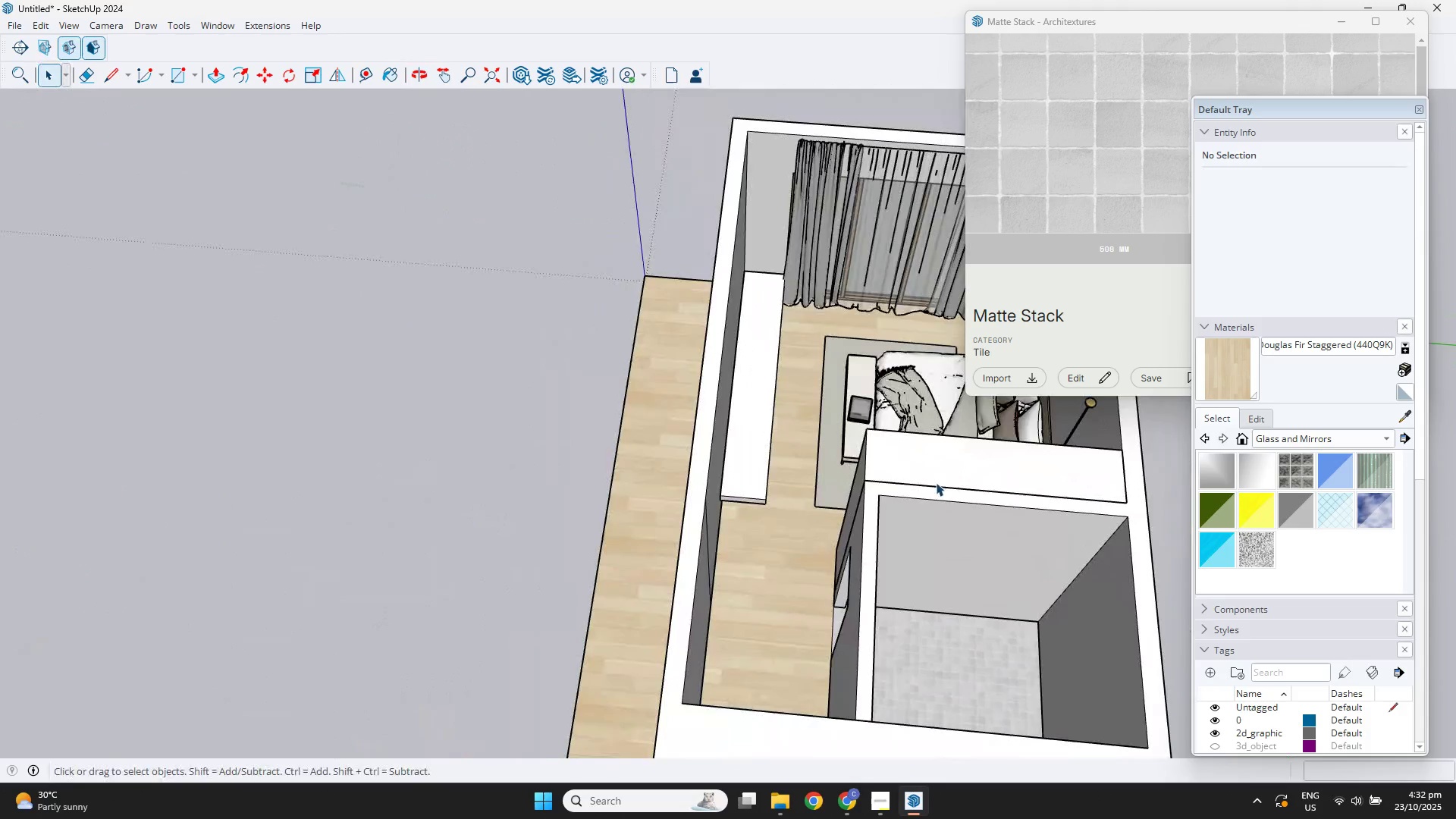 
key(Shift+ShiftLeft)
 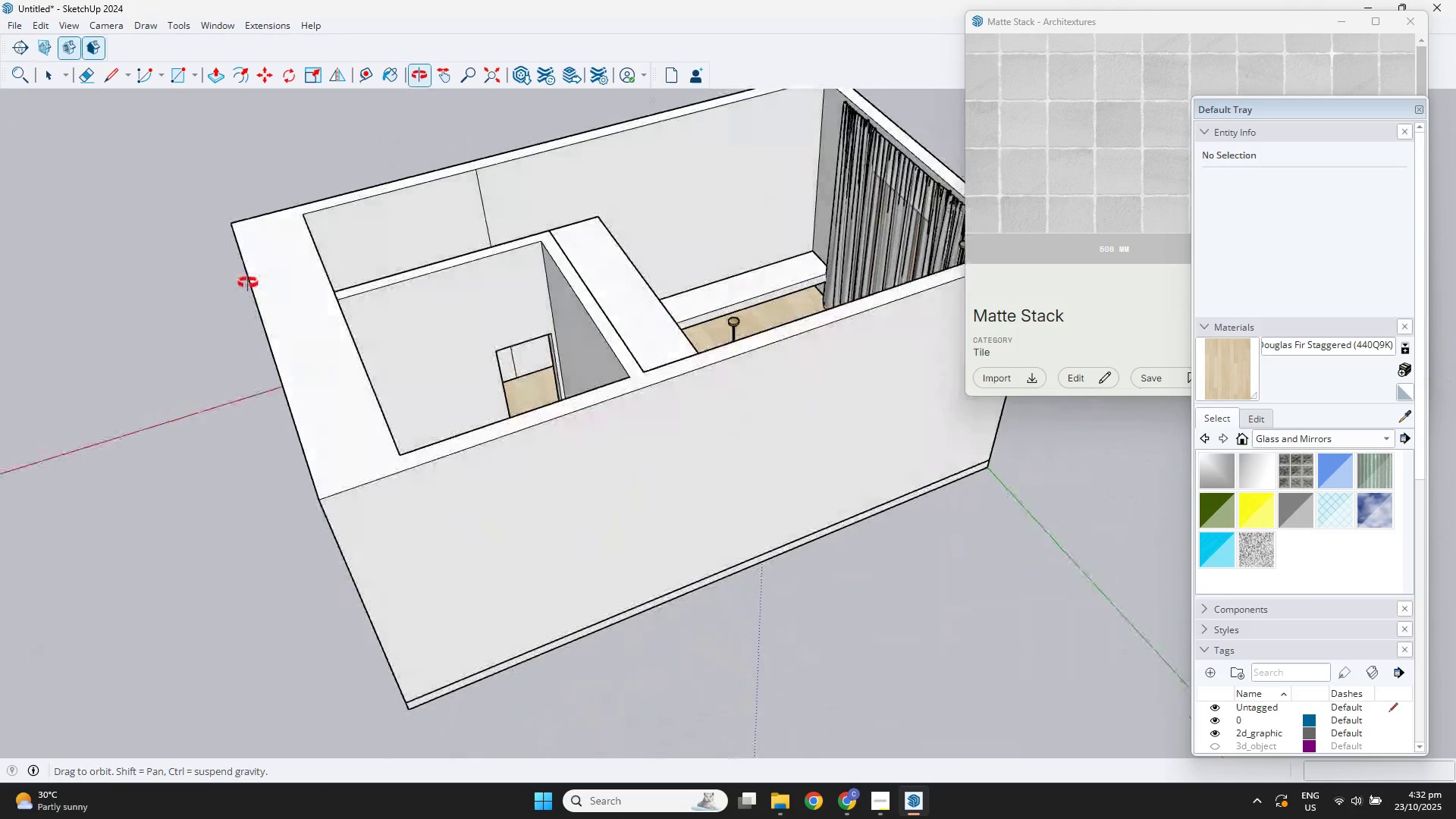 
scroll: coordinate [881, 231], scroll_direction: up, amount: 2.0
 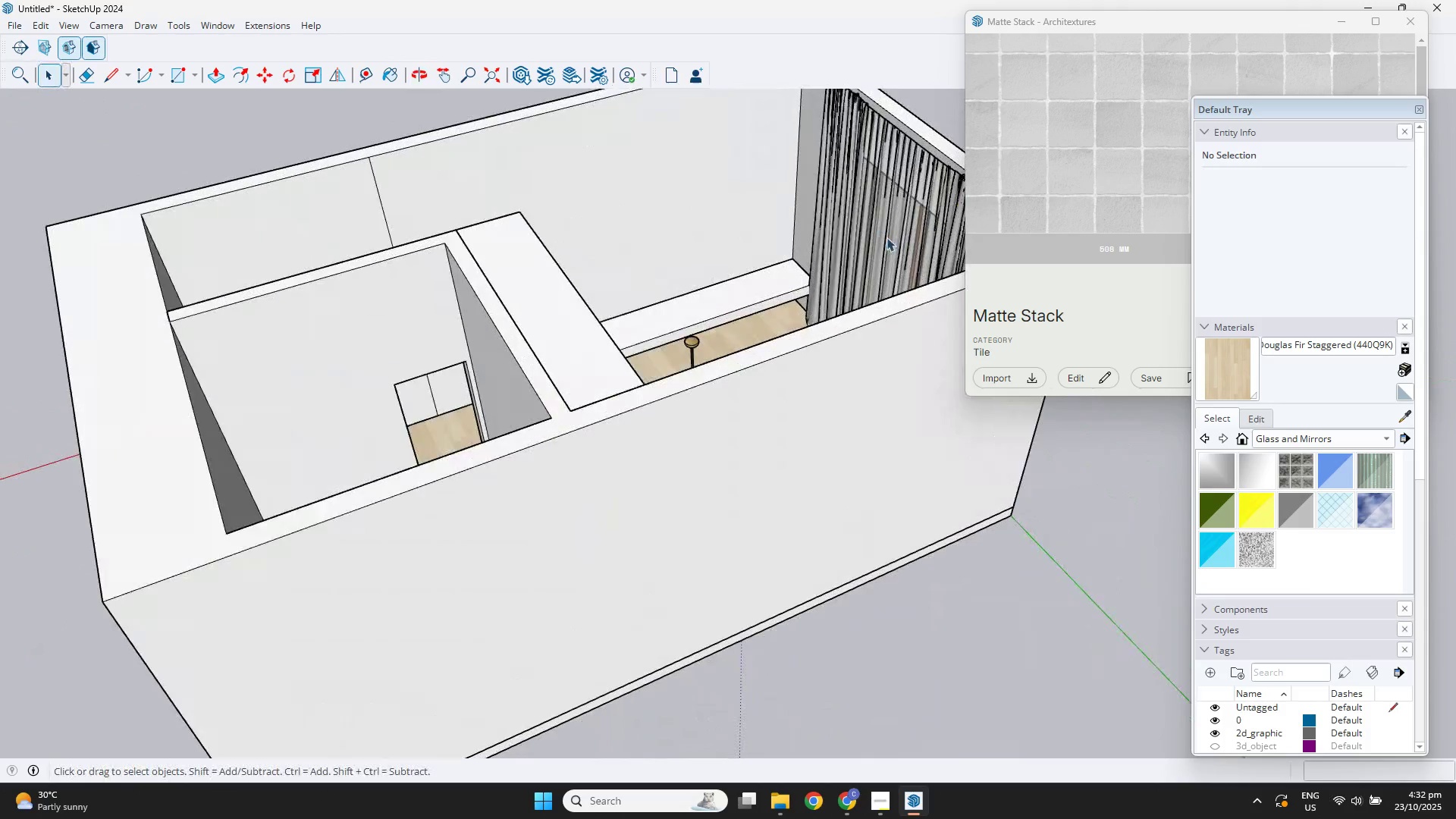 
key(Shift+ShiftLeft)
 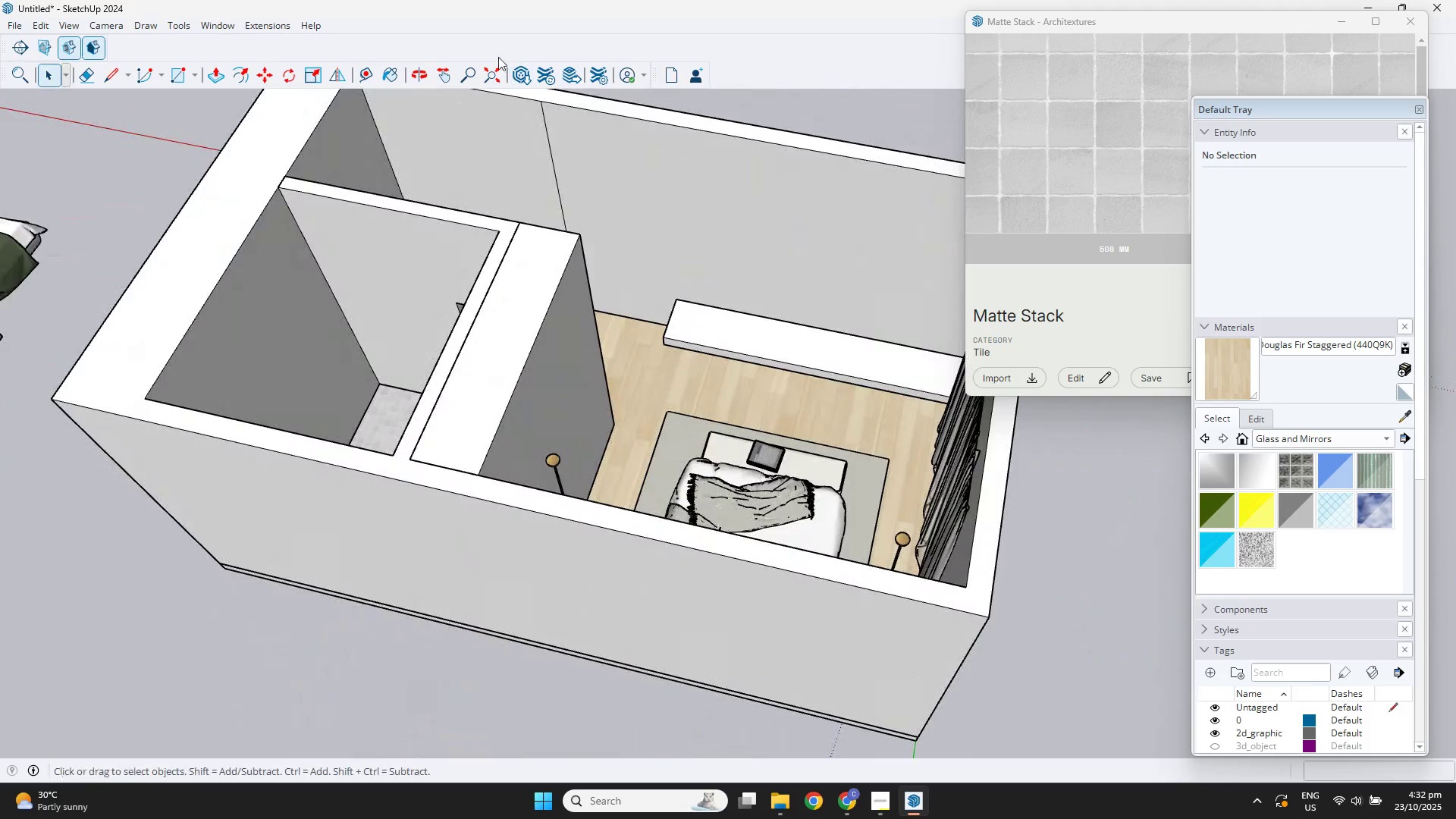 
left_click([524, 65])
 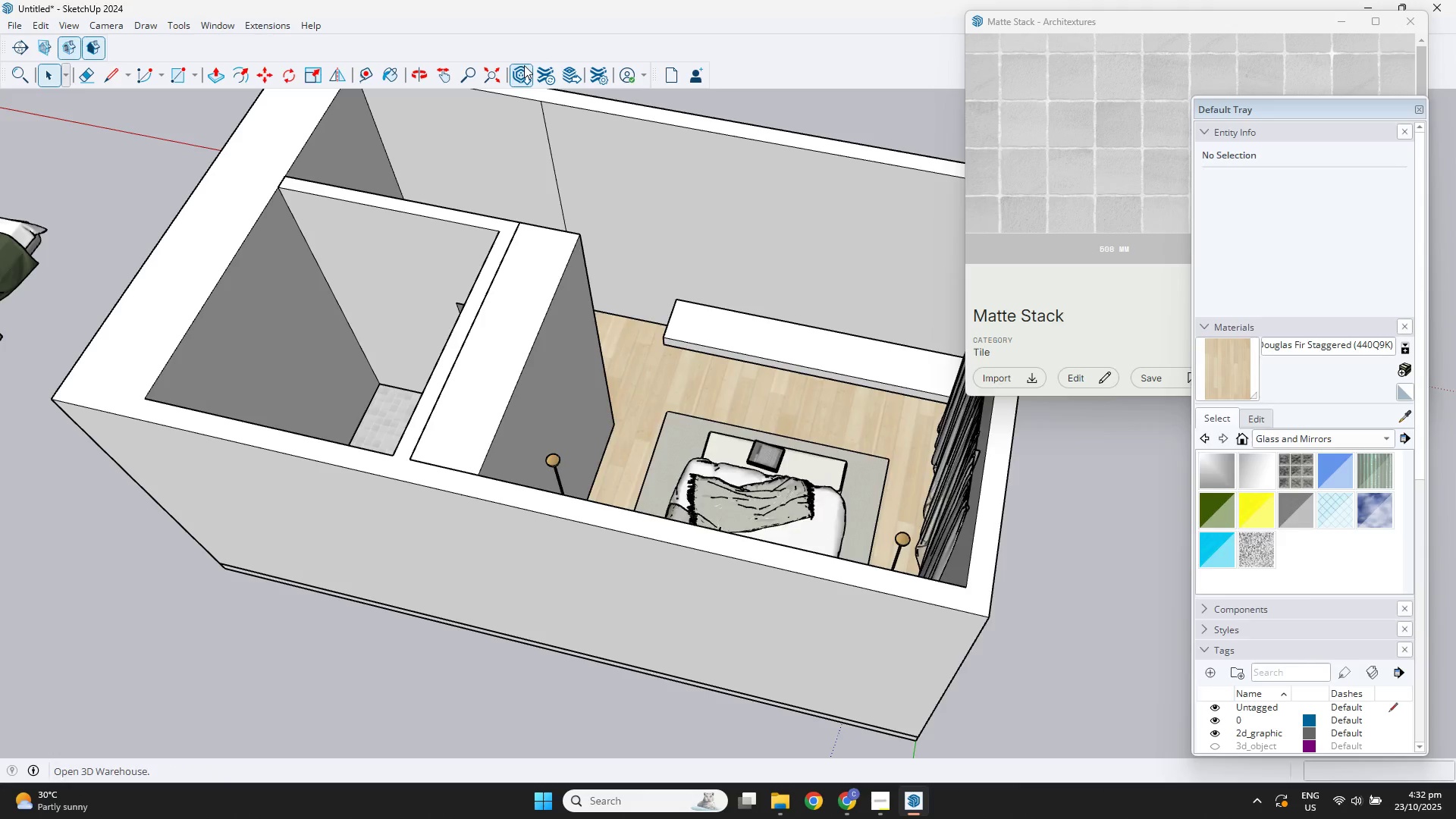 
mouse_move([544, 83])
 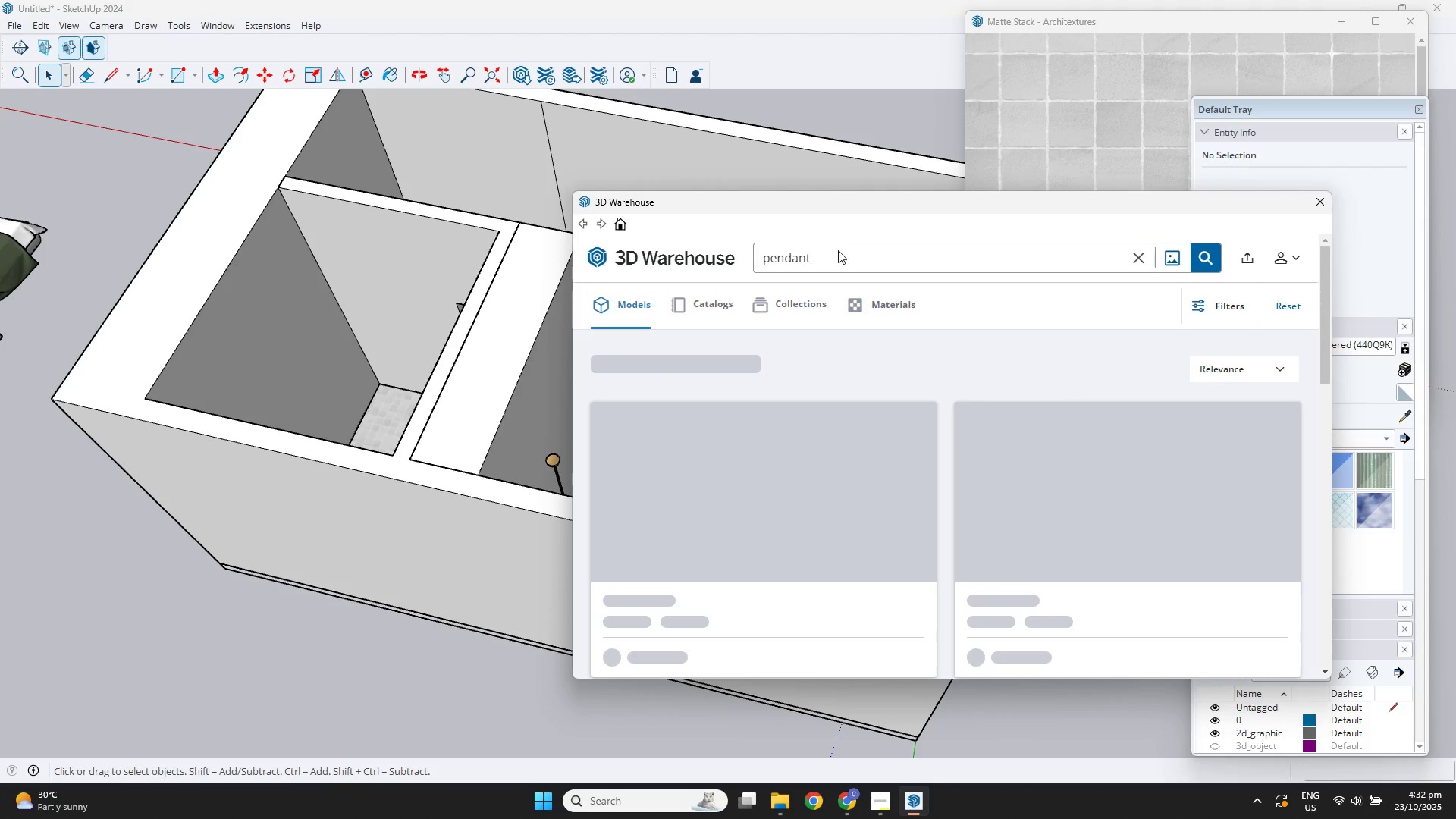 
left_click([840, 253])
 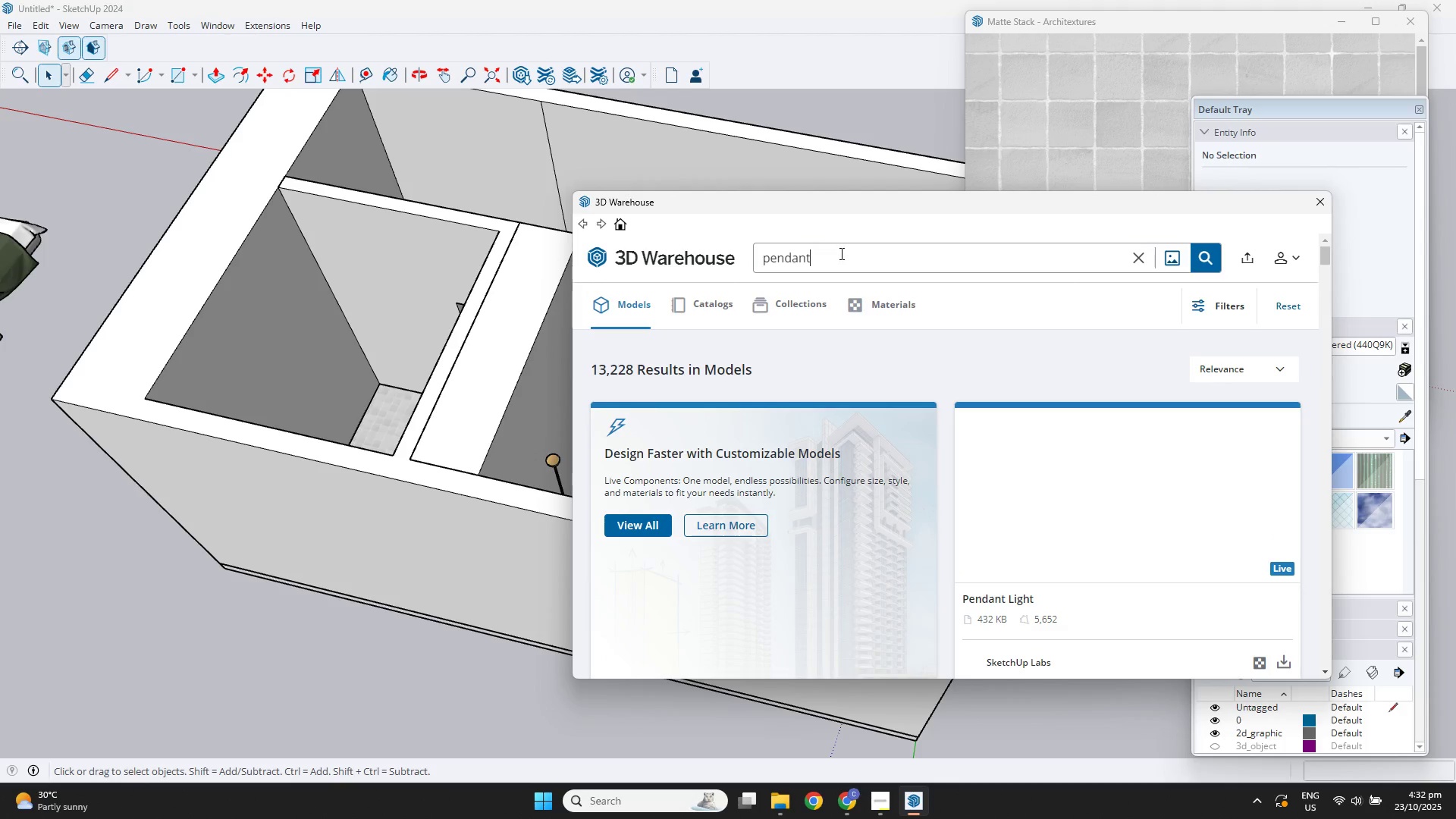 
left_click_drag(start_coordinate=[827, 257], to_coordinate=[605, 239])
 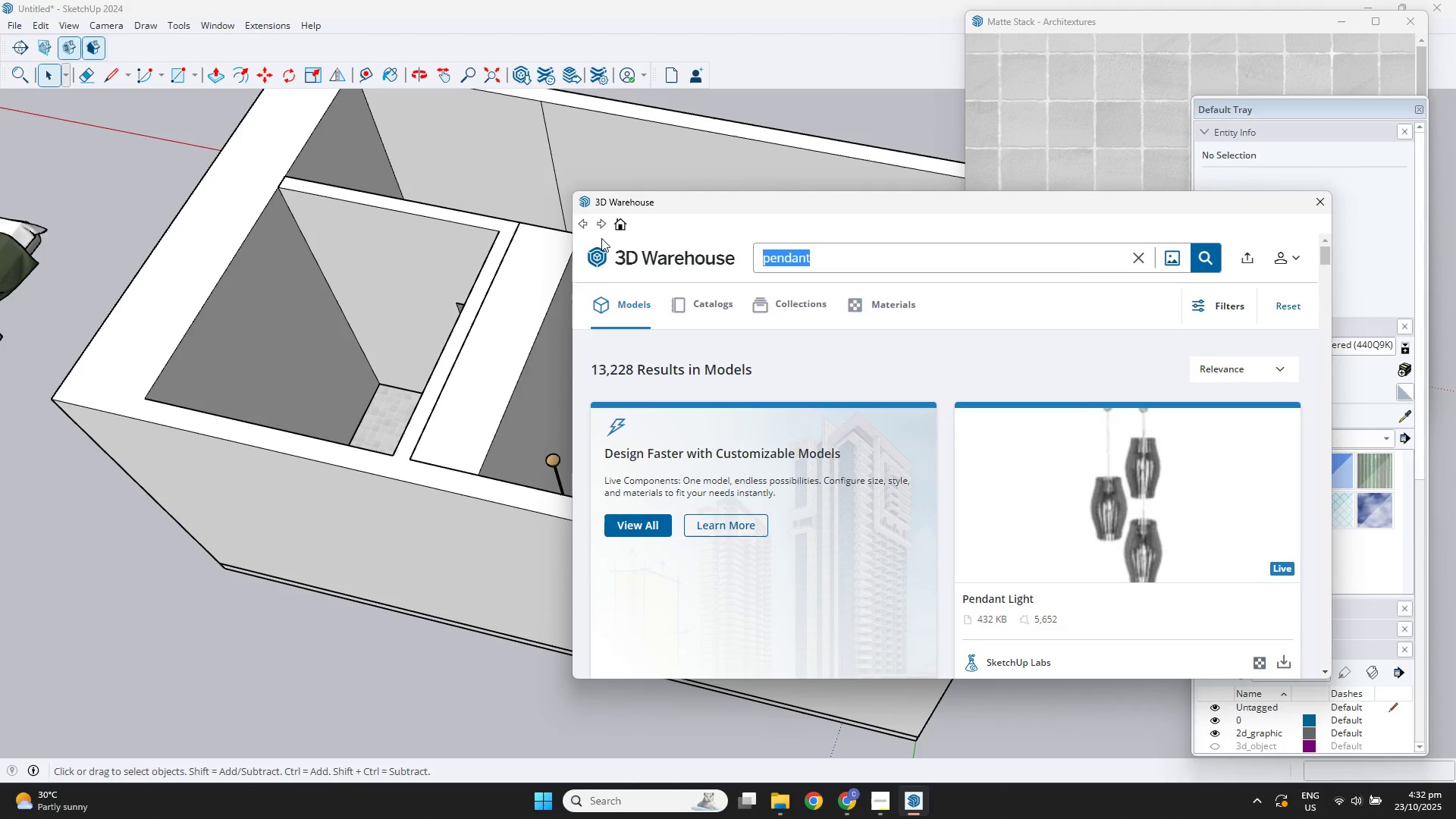 
type(tv)
 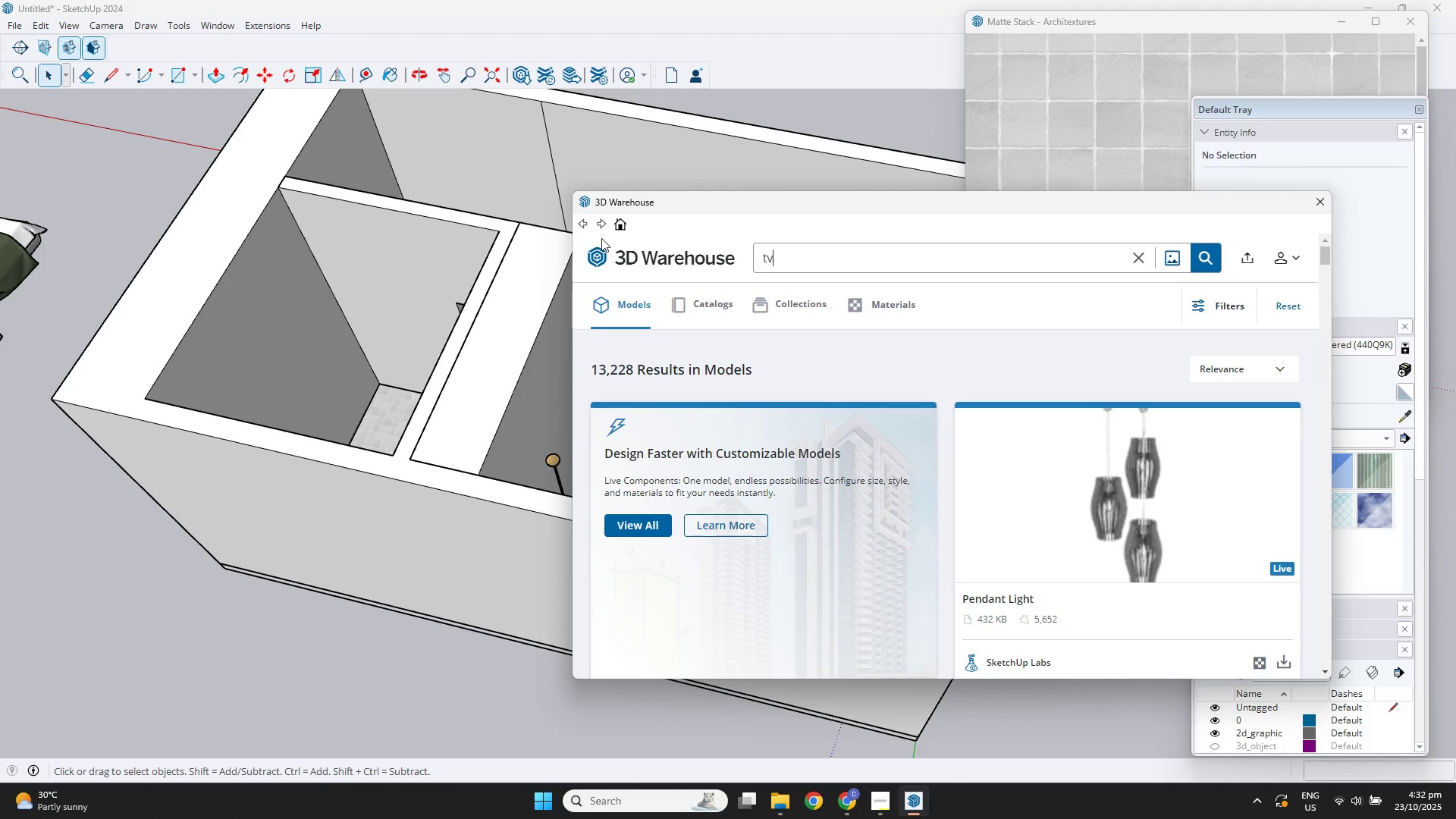 
key(Enter)
 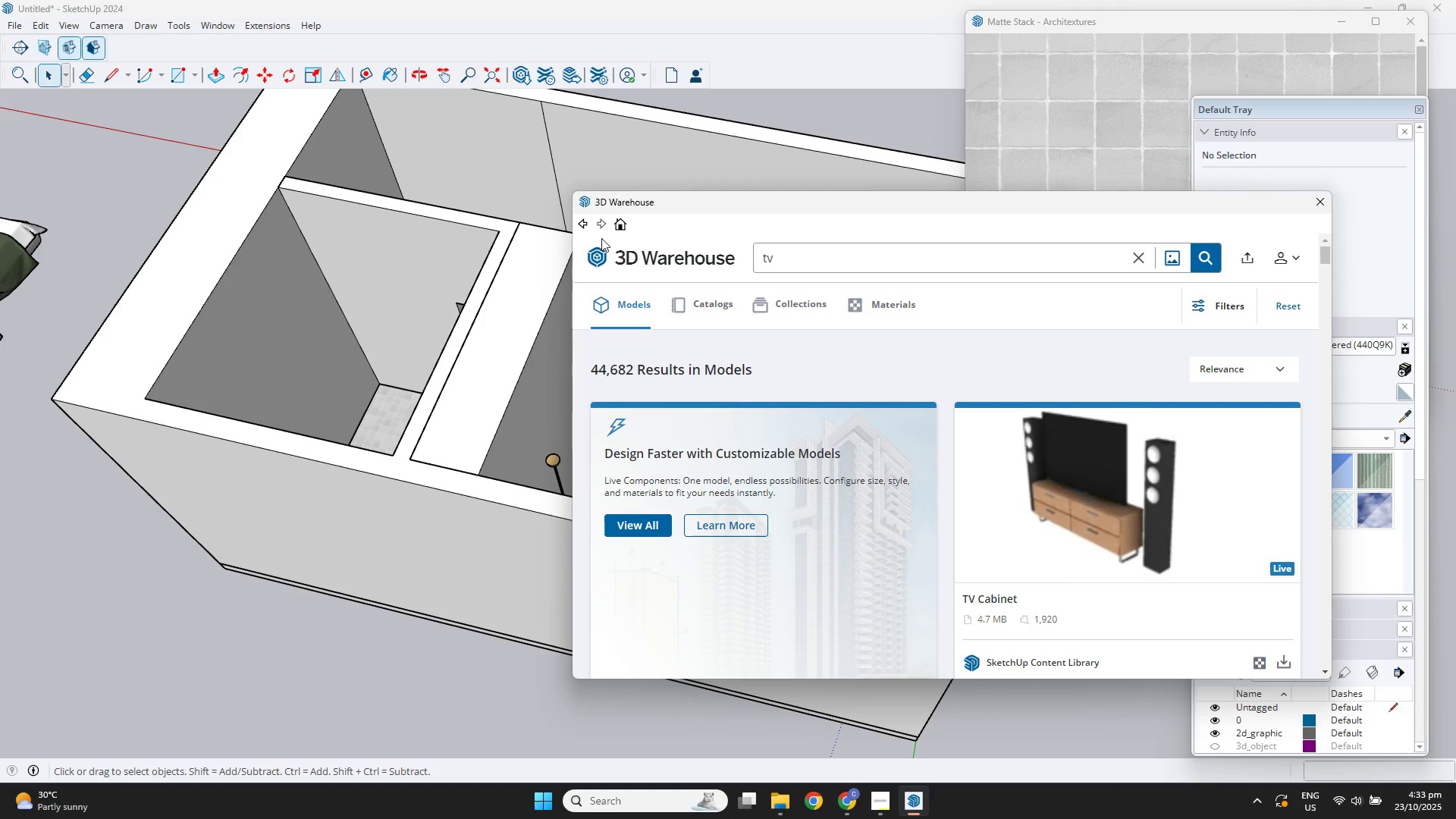 
wait(54.55)
 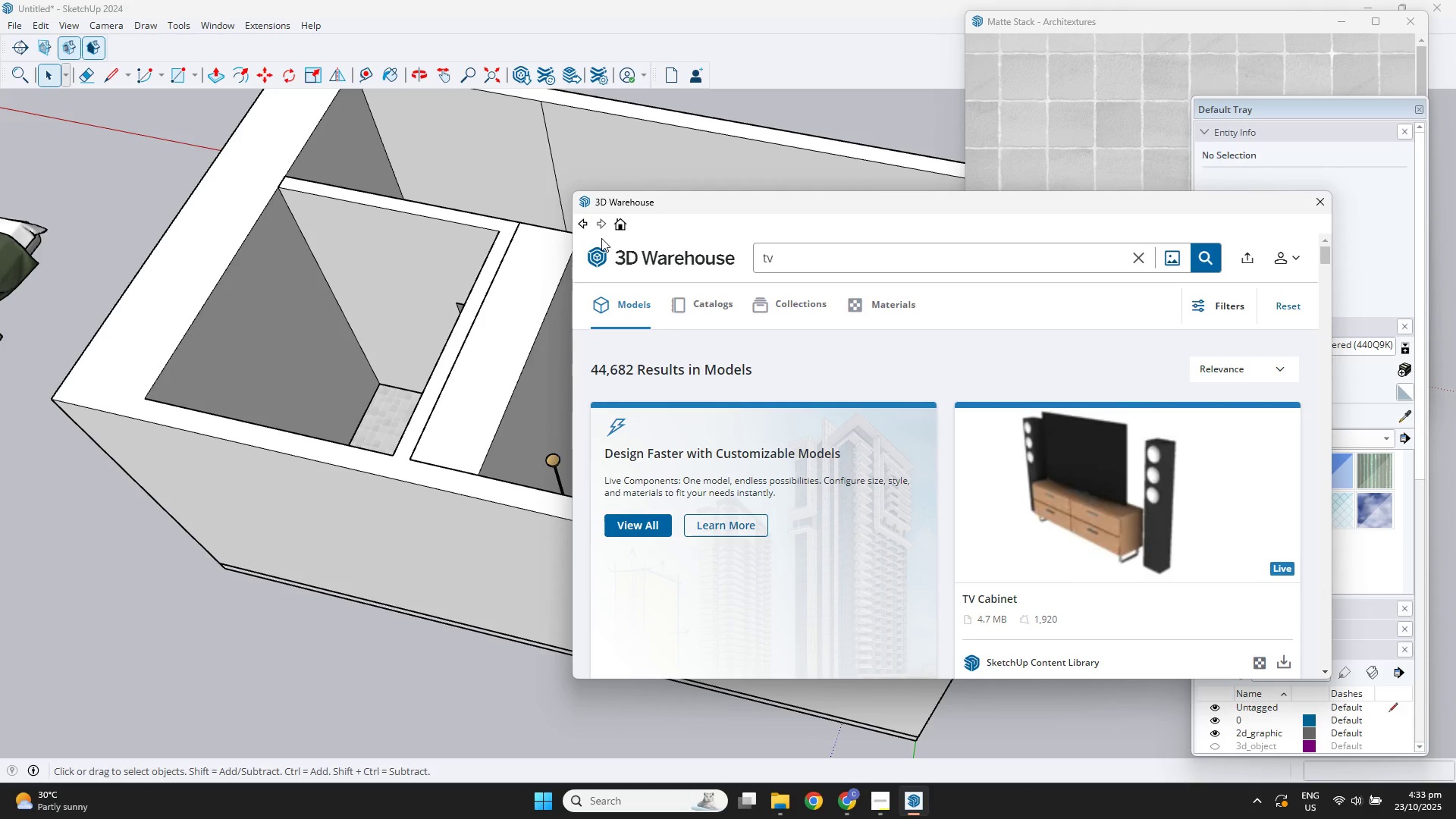 
scroll: coordinate [1171, 490], scroll_direction: down, amount: 6.0
 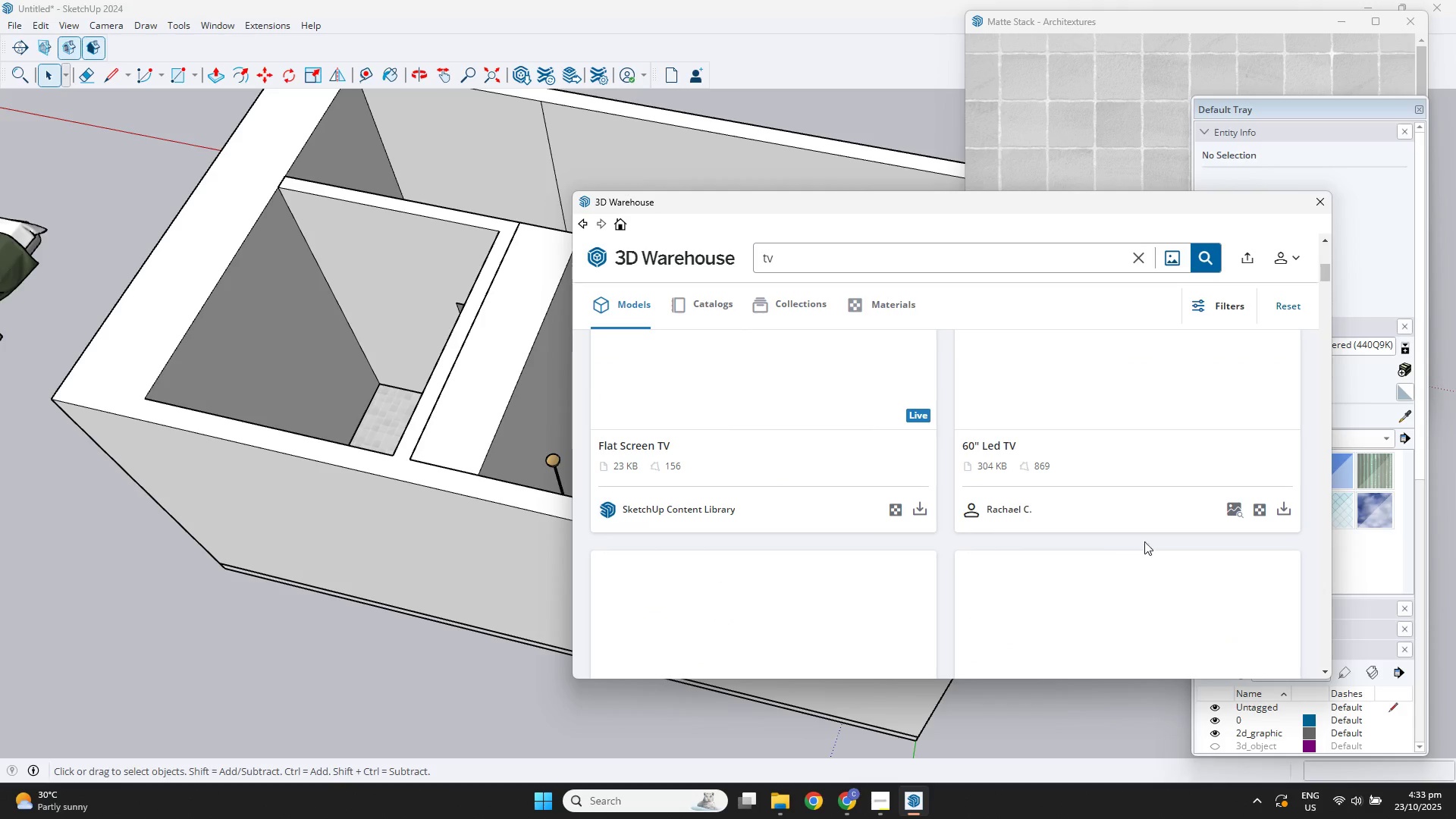 
scroll: coordinate [1101, 540], scroll_direction: up, amount: 2.0
 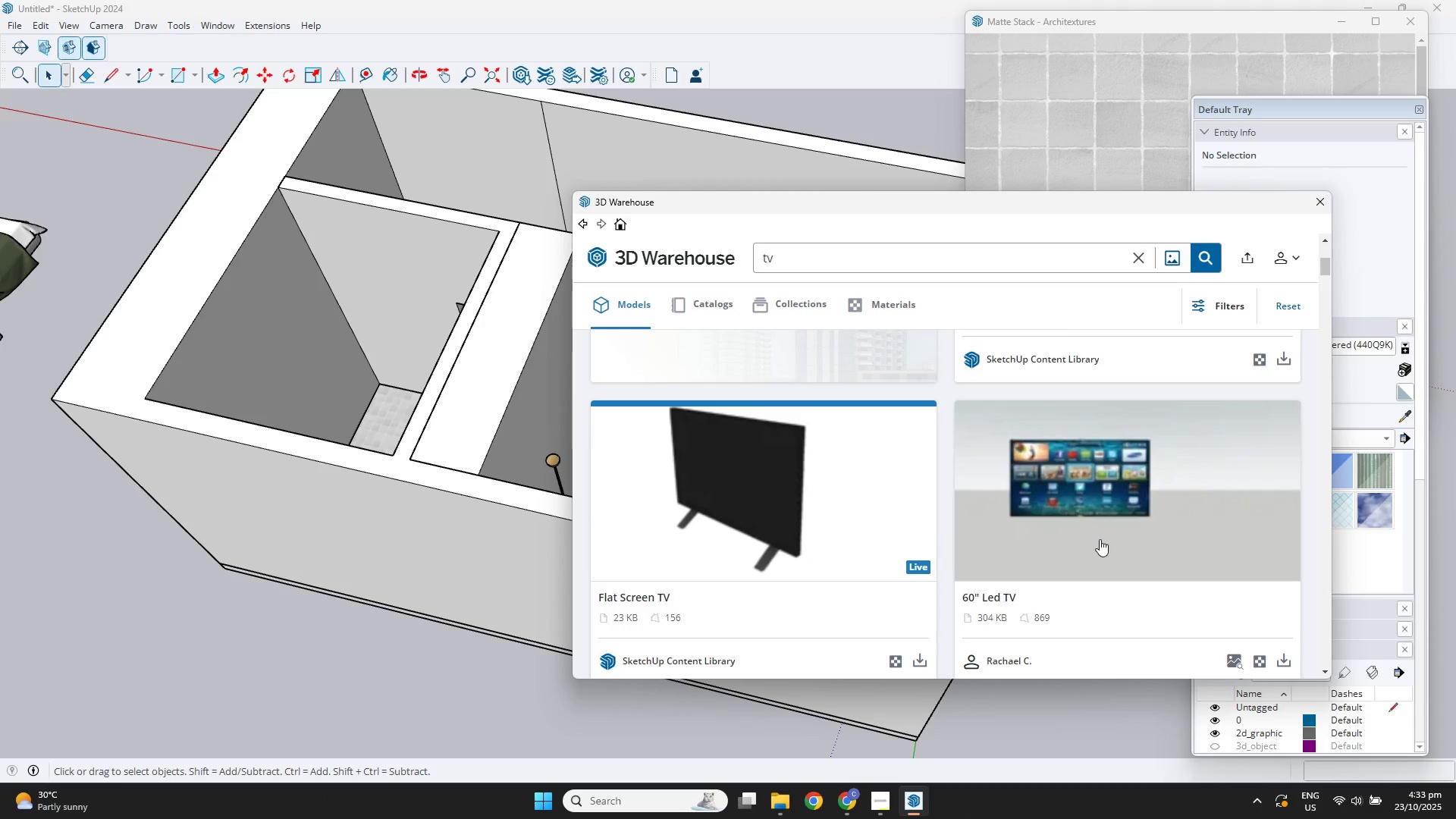 
scroll: coordinate [1095, 530], scroll_direction: down, amount: 5.0
 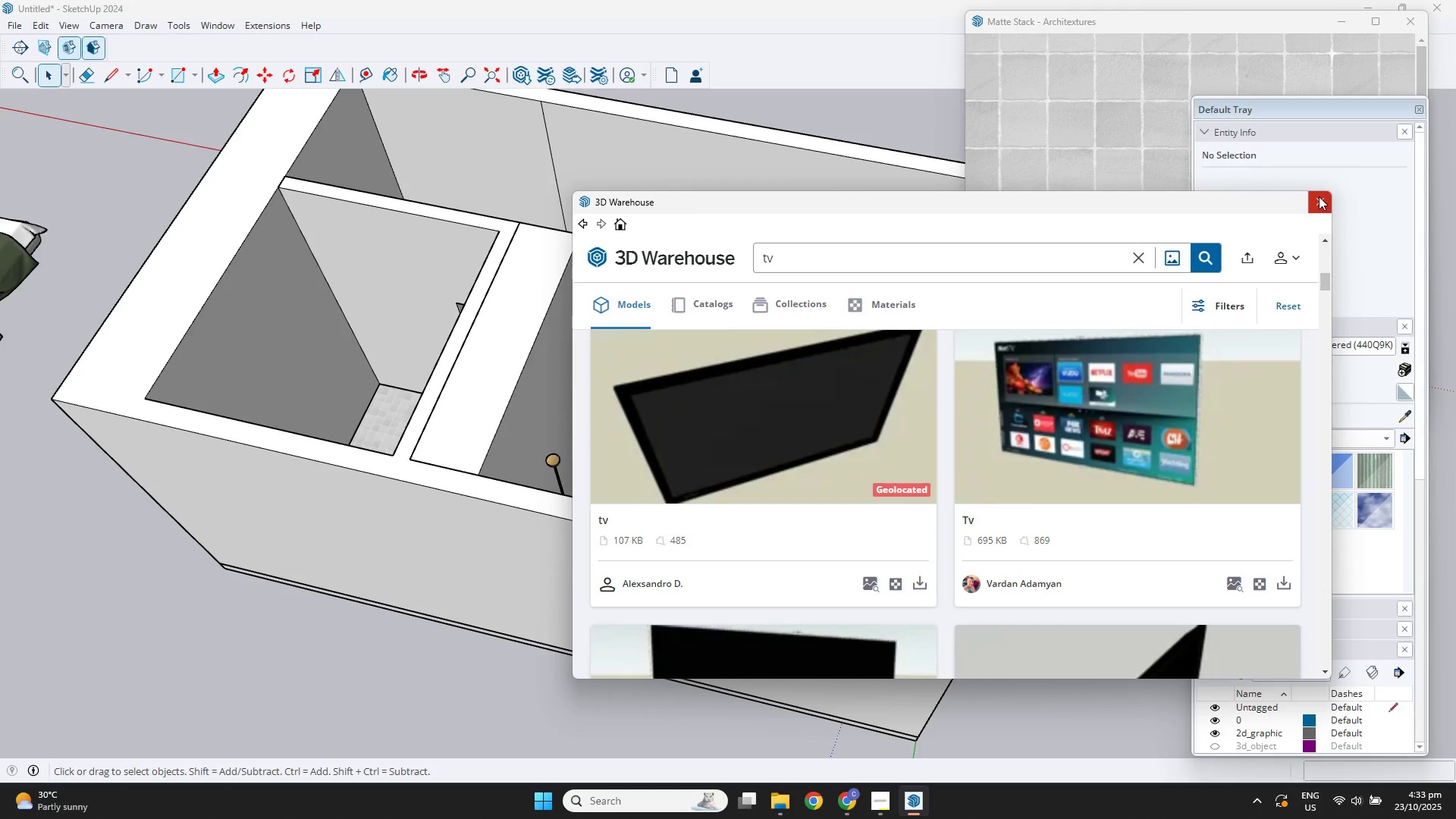 
left_click([1319, 196])
 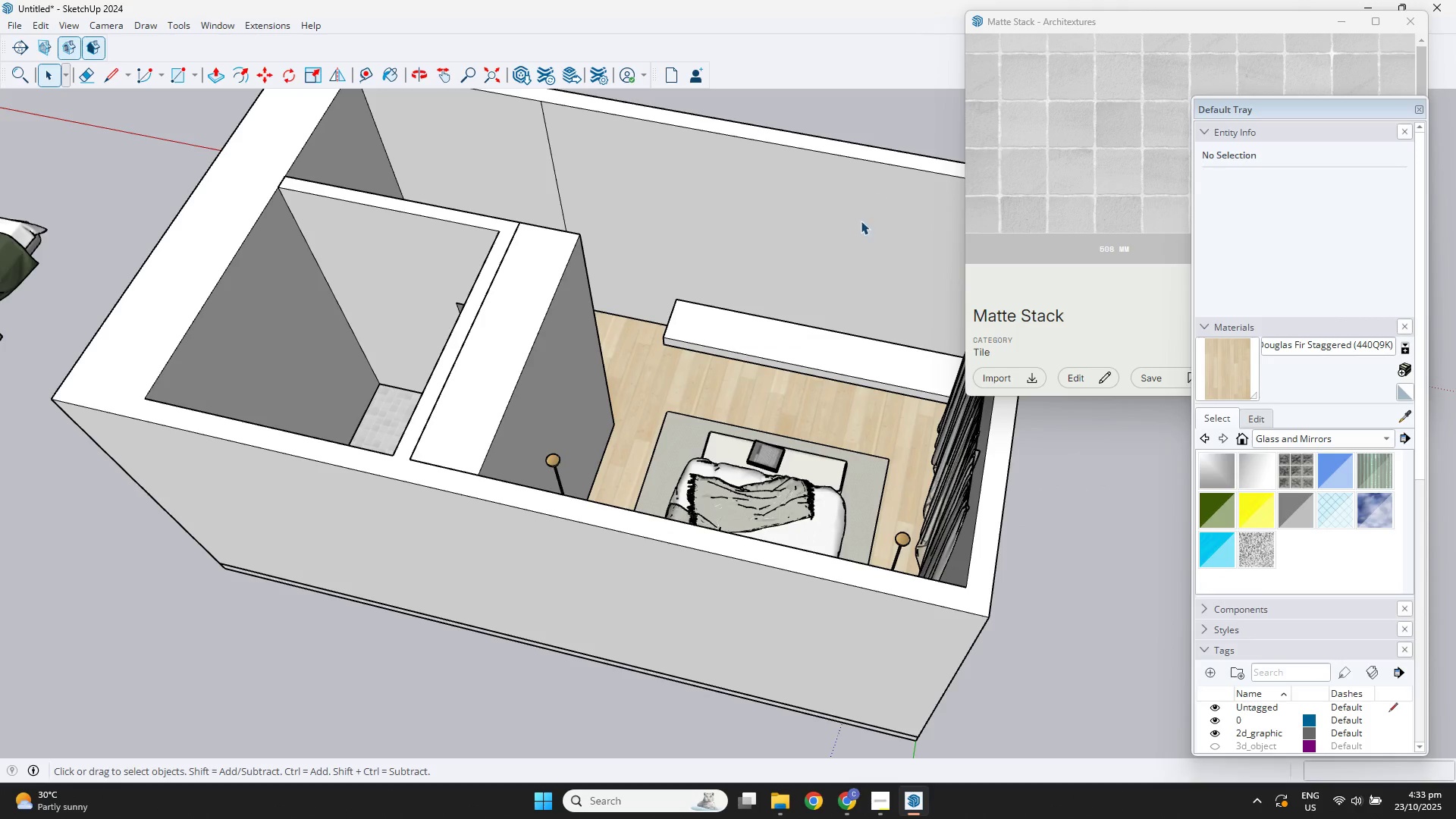 
scroll: coordinate [741, 419], scroll_direction: down, amount: 3.0
 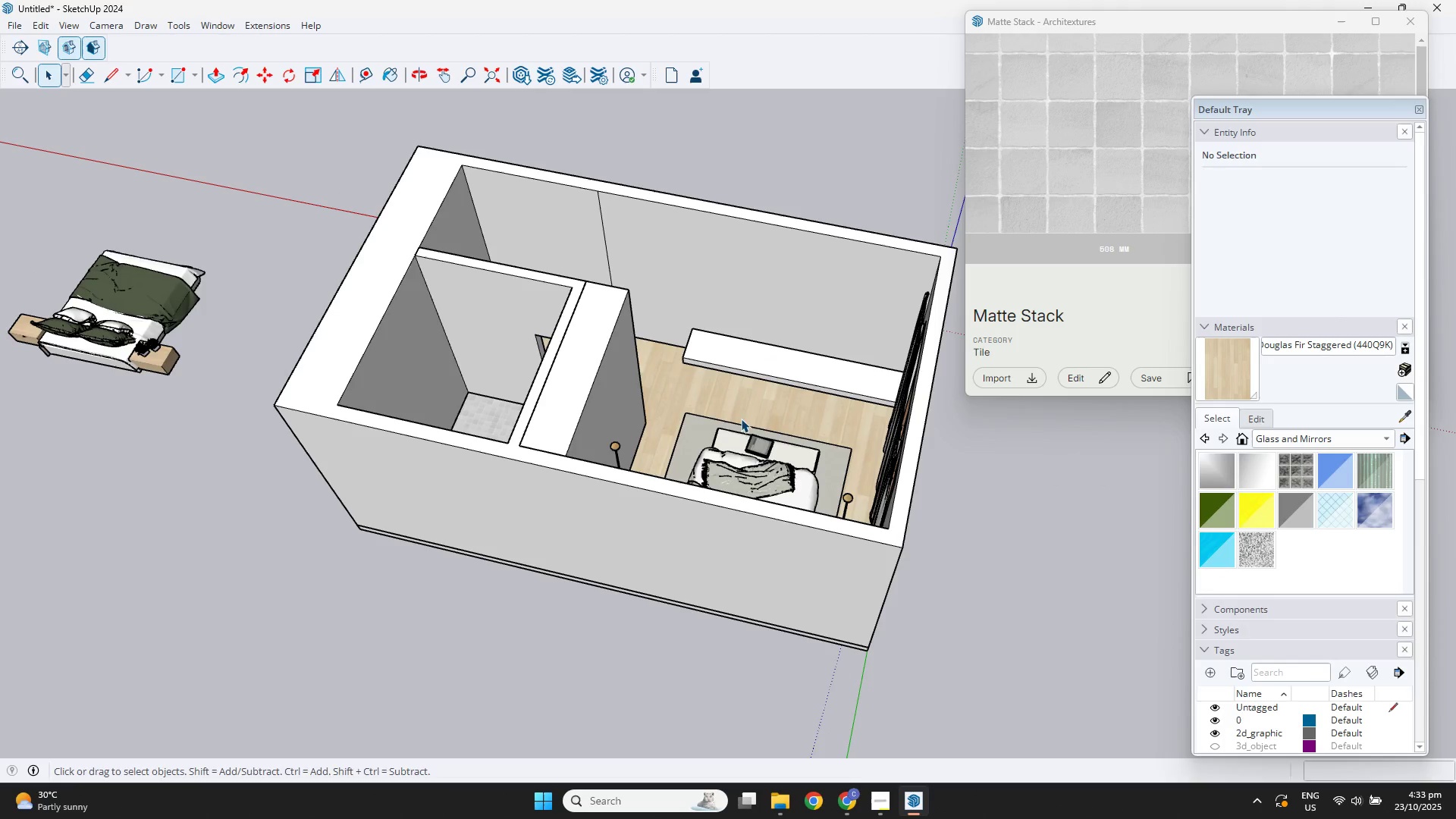 
key(Shift+ShiftLeft)
 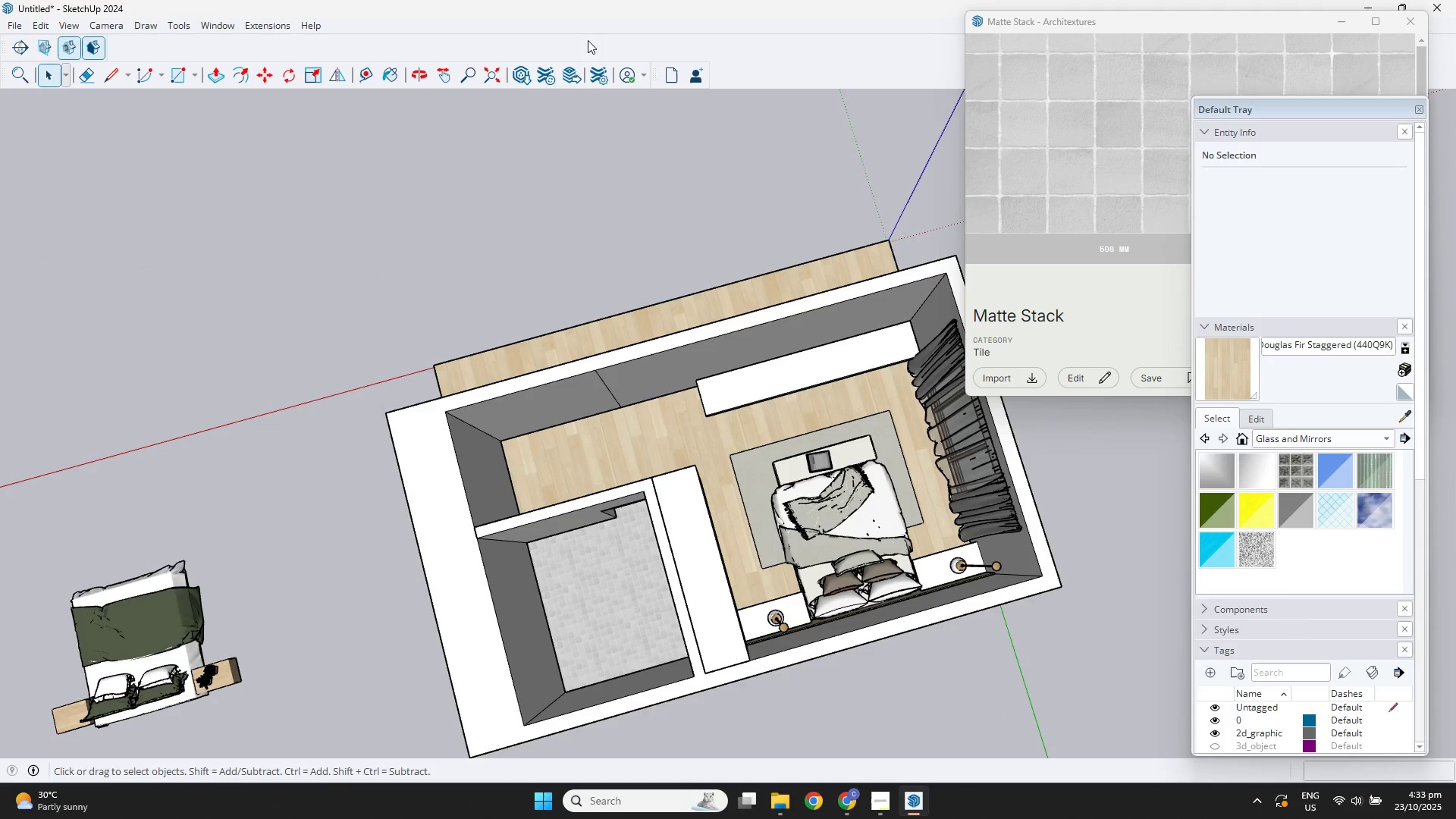 
left_click([528, 72])
 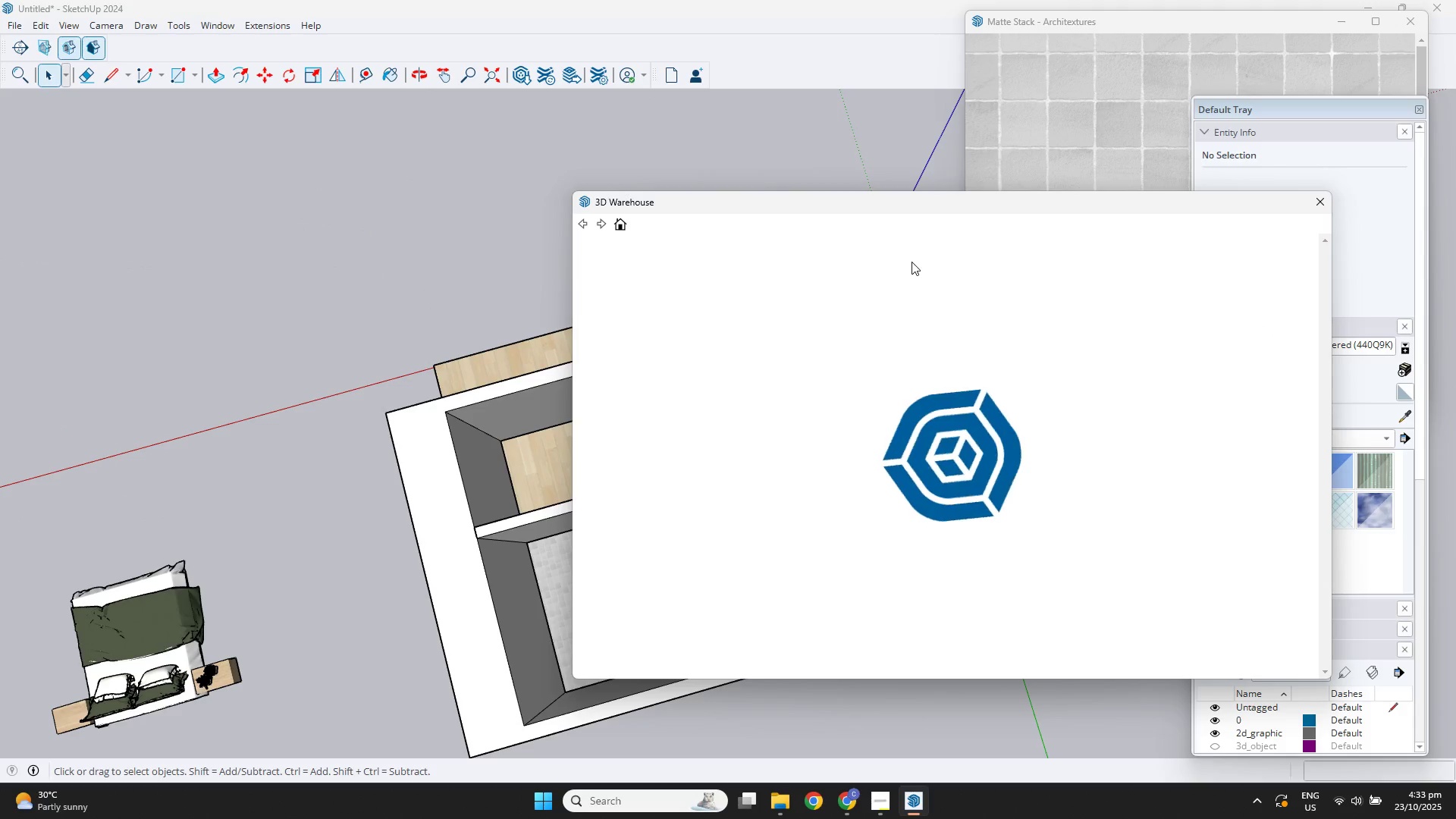 
left_click_drag(start_coordinate=[925, 266], to_coordinate=[671, 262])
 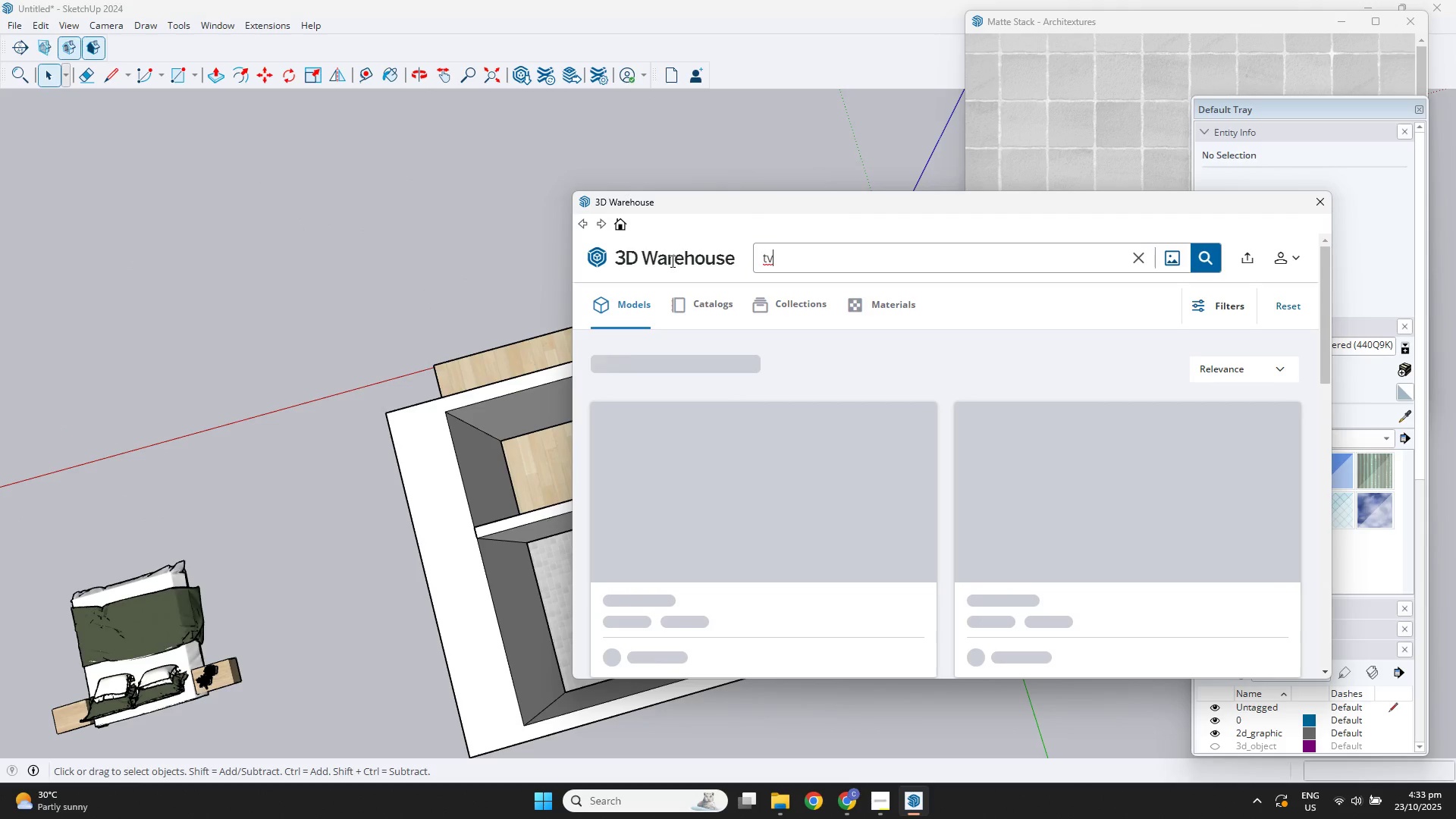 
type(fluted panel)
 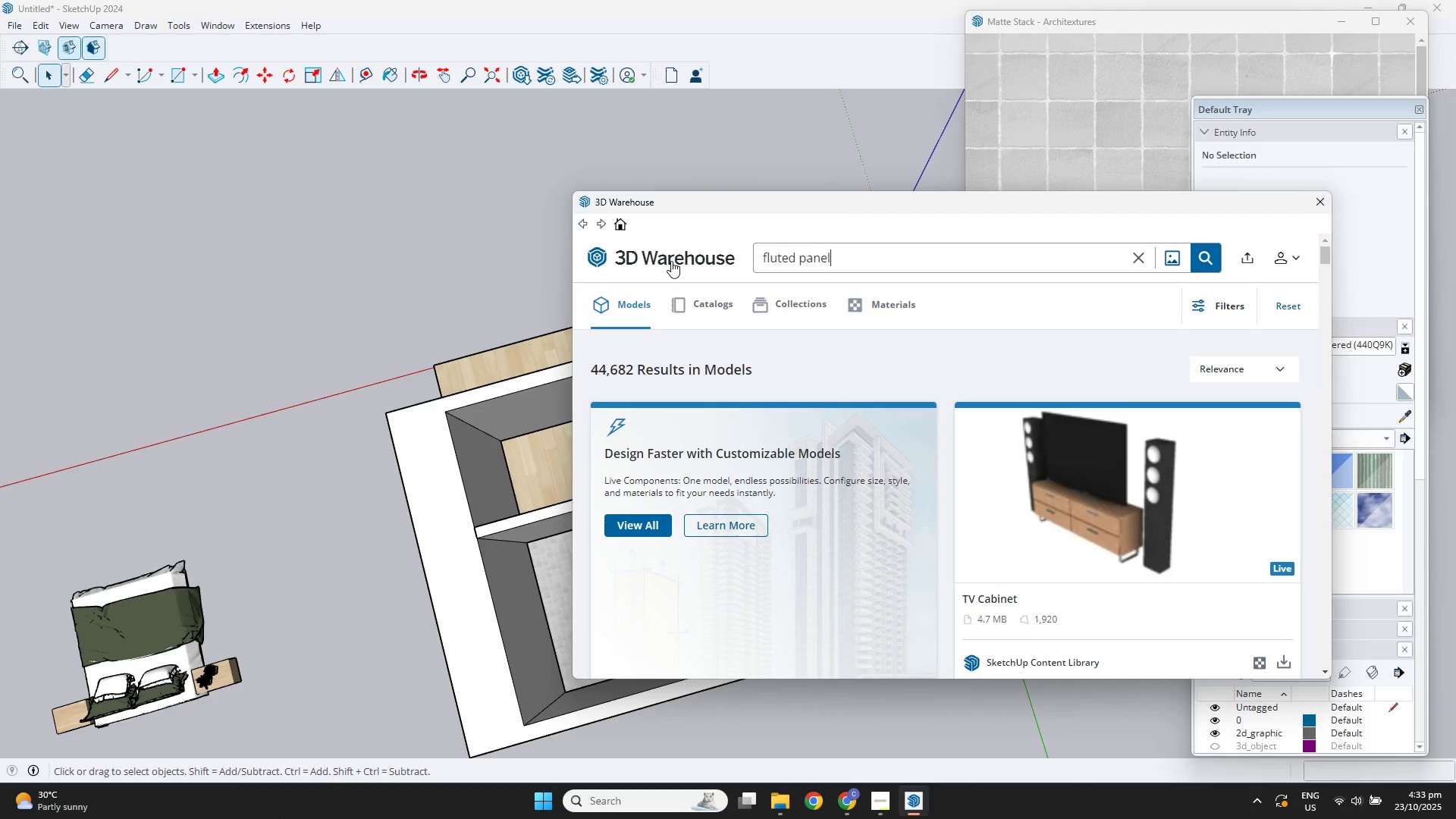 
key(Enter)
 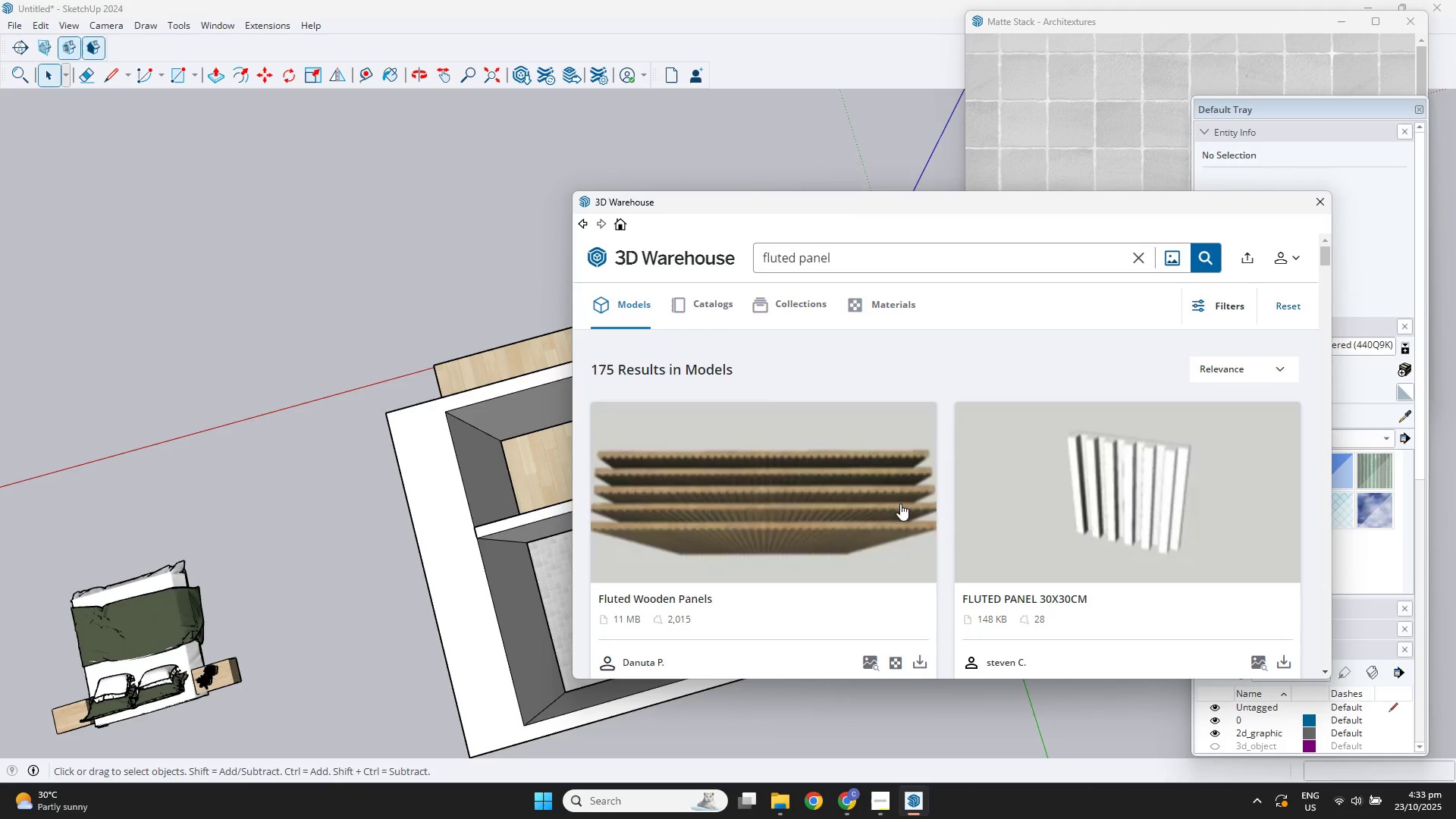 
scroll: coordinate [936, 532], scroll_direction: down, amount: 2.0
 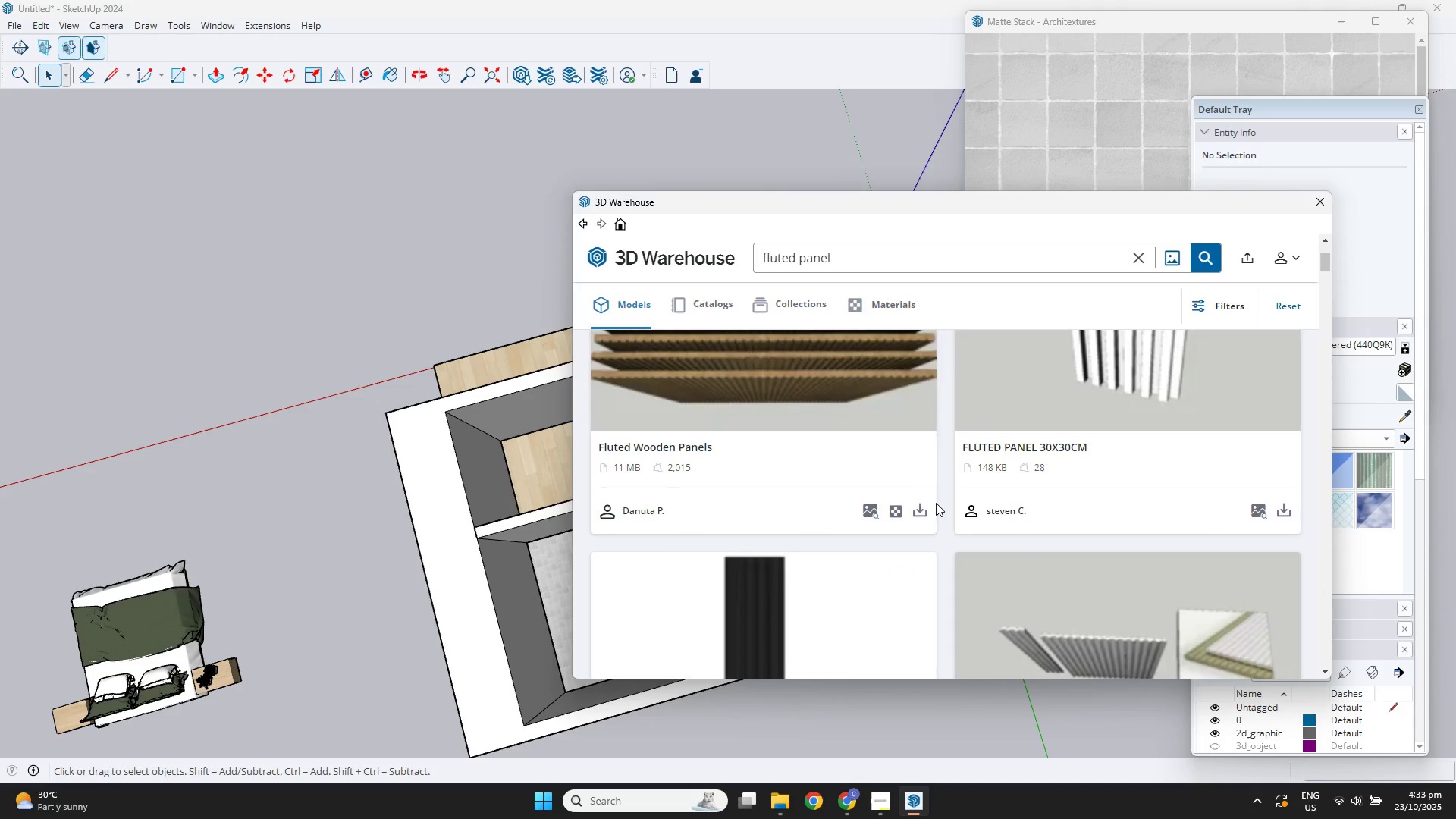 
left_click([917, 503])
 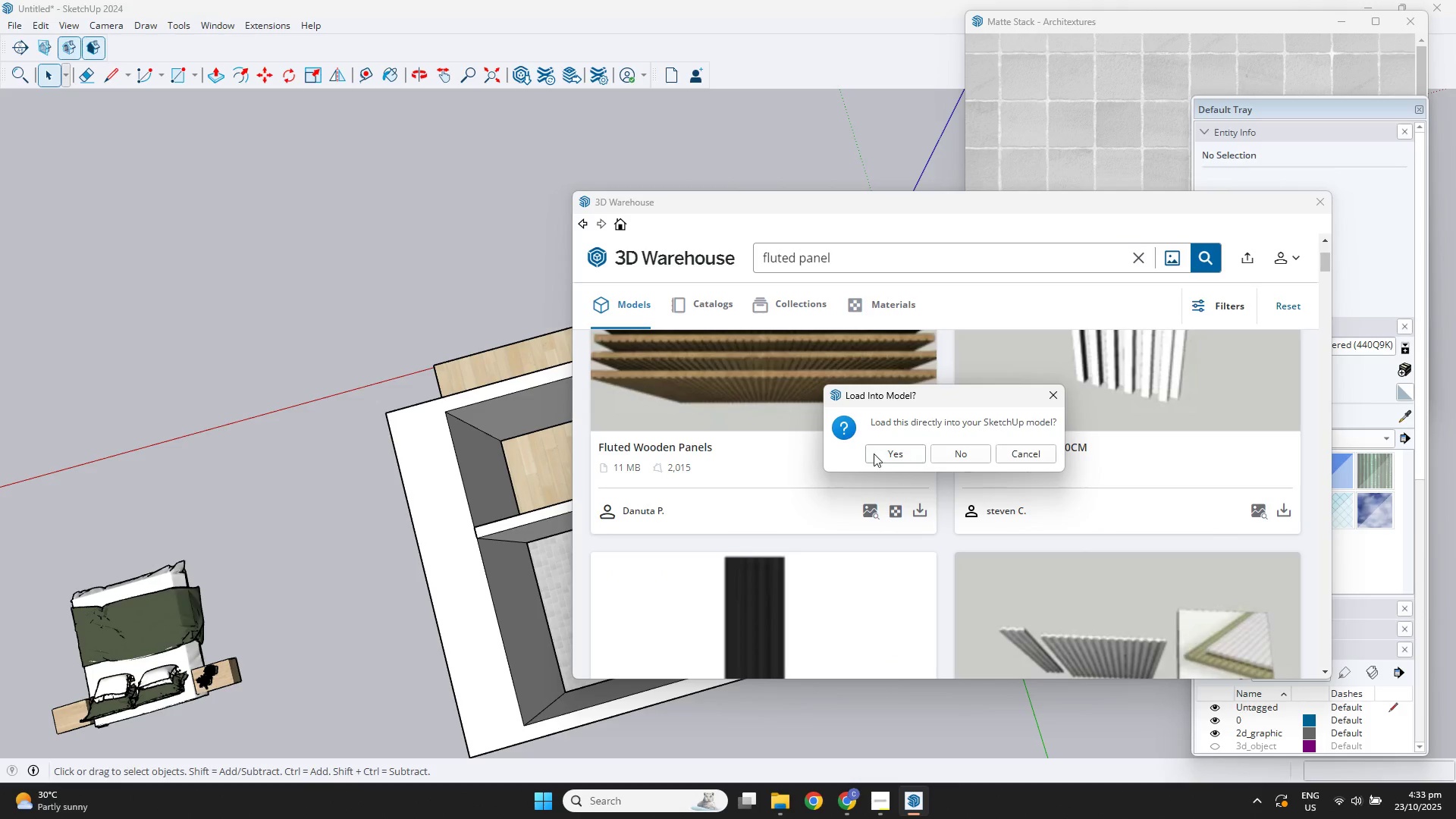 
left_click([883, 458])
 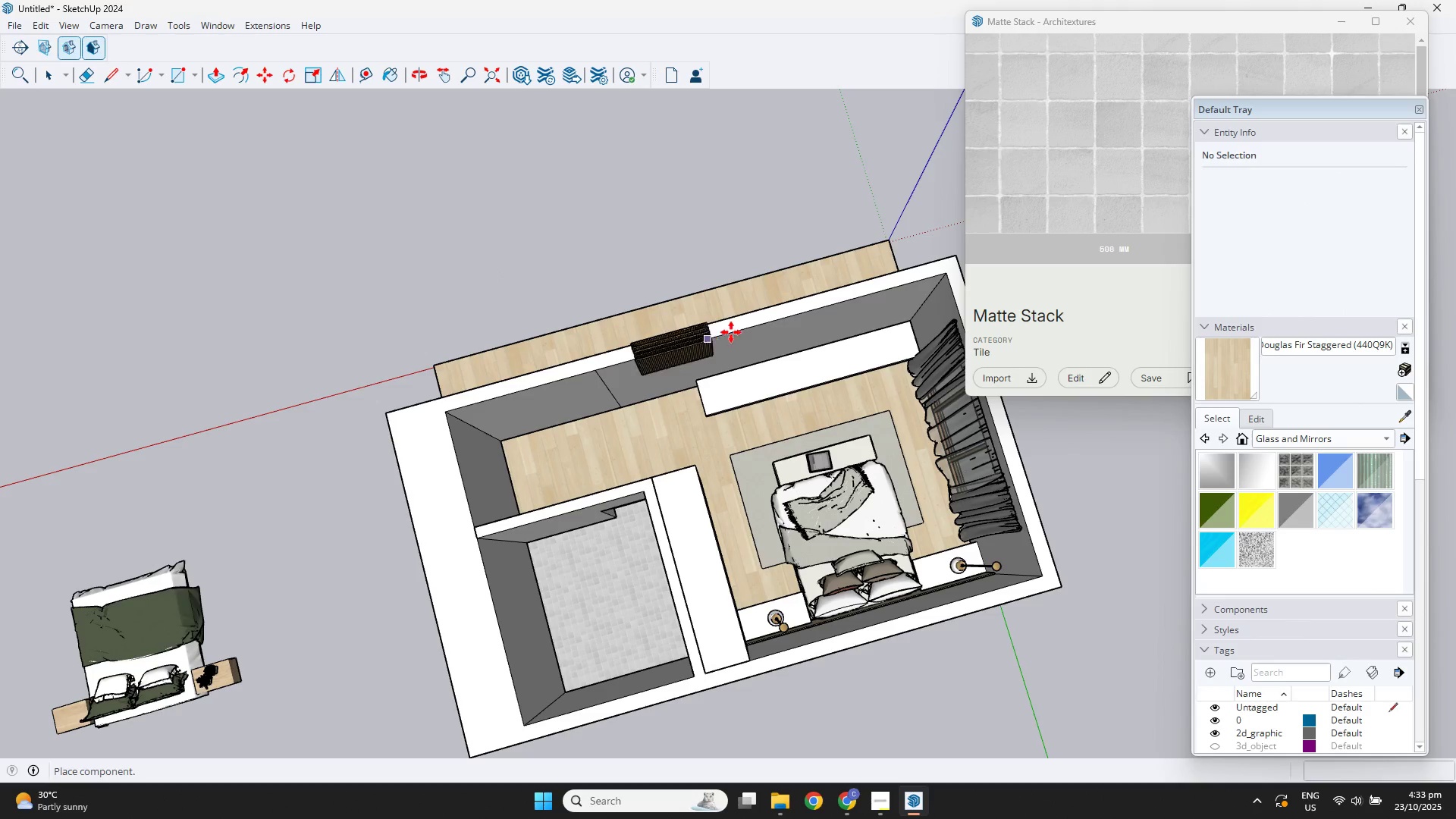 
wait(6.54)
 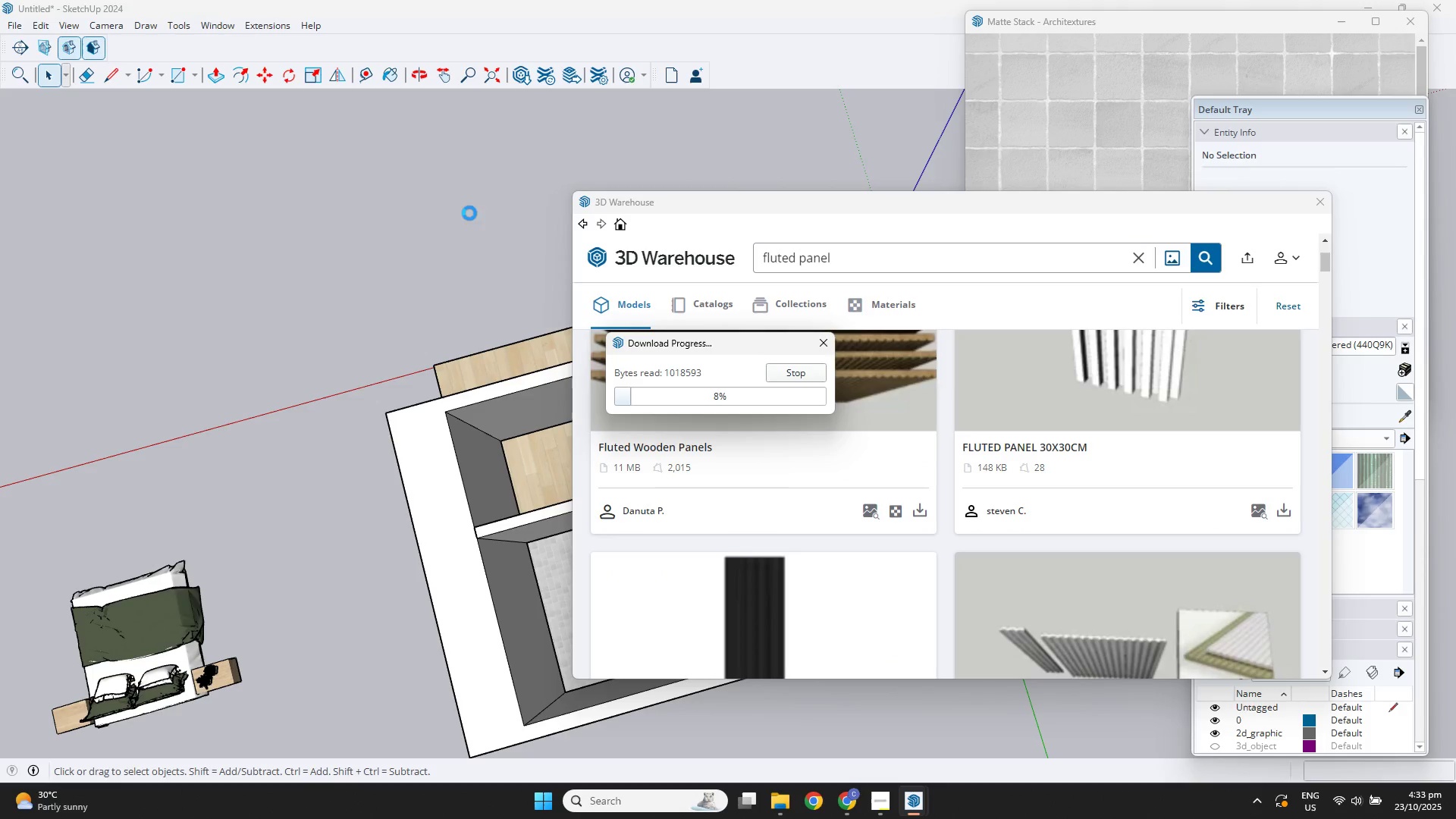 
scroll: coordinate [595, 281], scroll_direction: up, amount: 13.0
 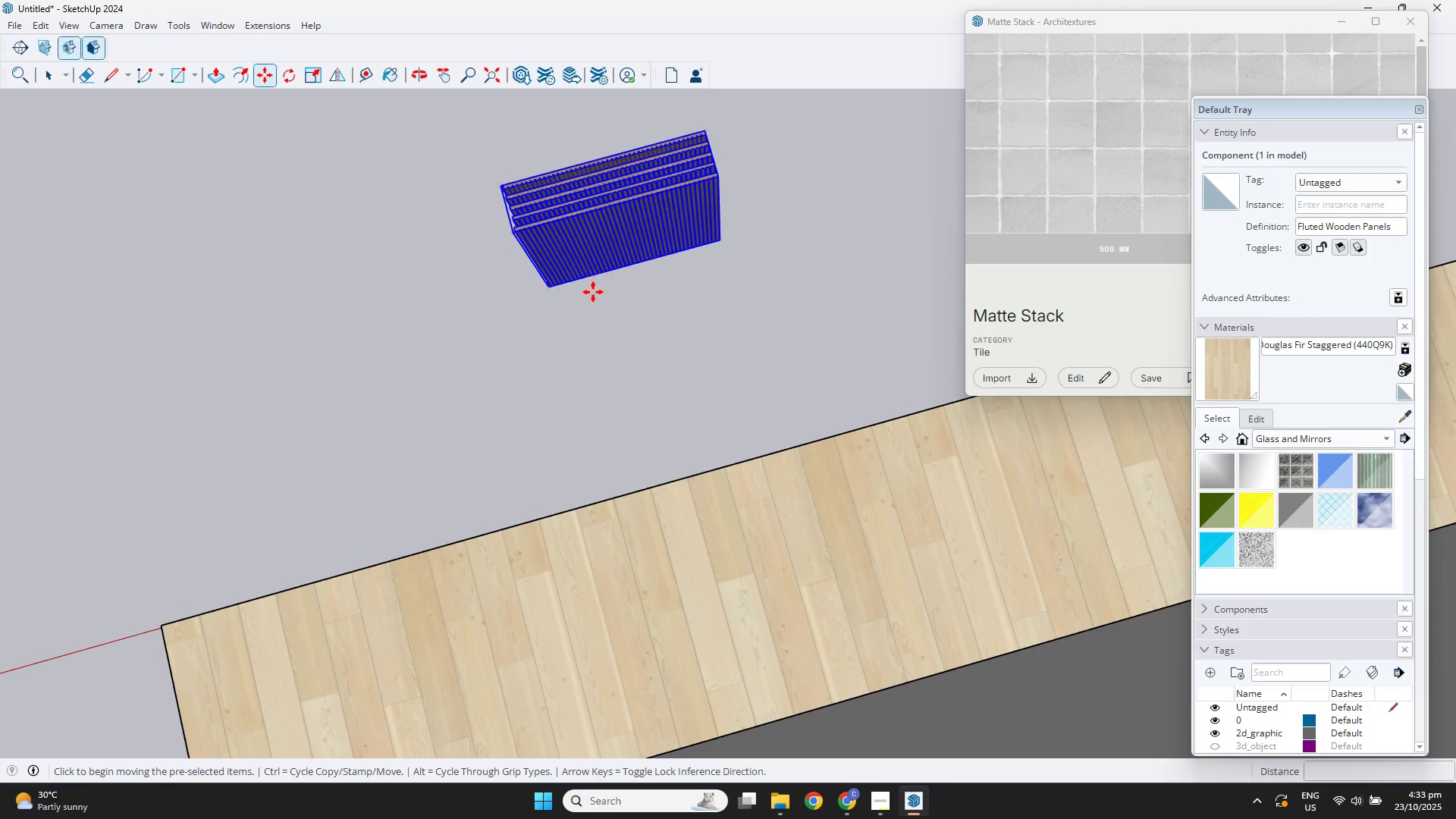 
key(Space)
 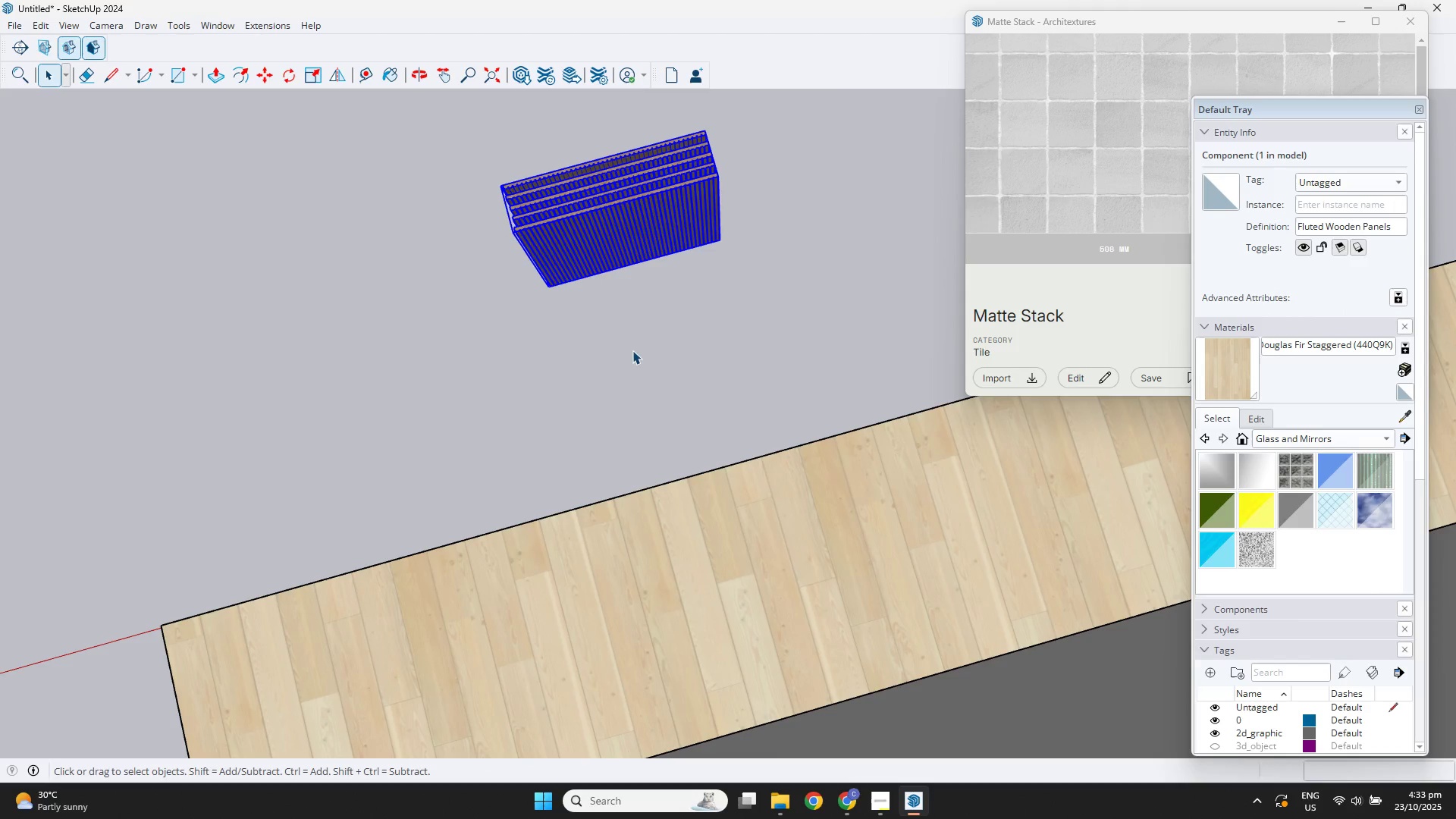 
left_click_drag(start_coordinate=[636, 353], to_coordinate=[634, 345])
 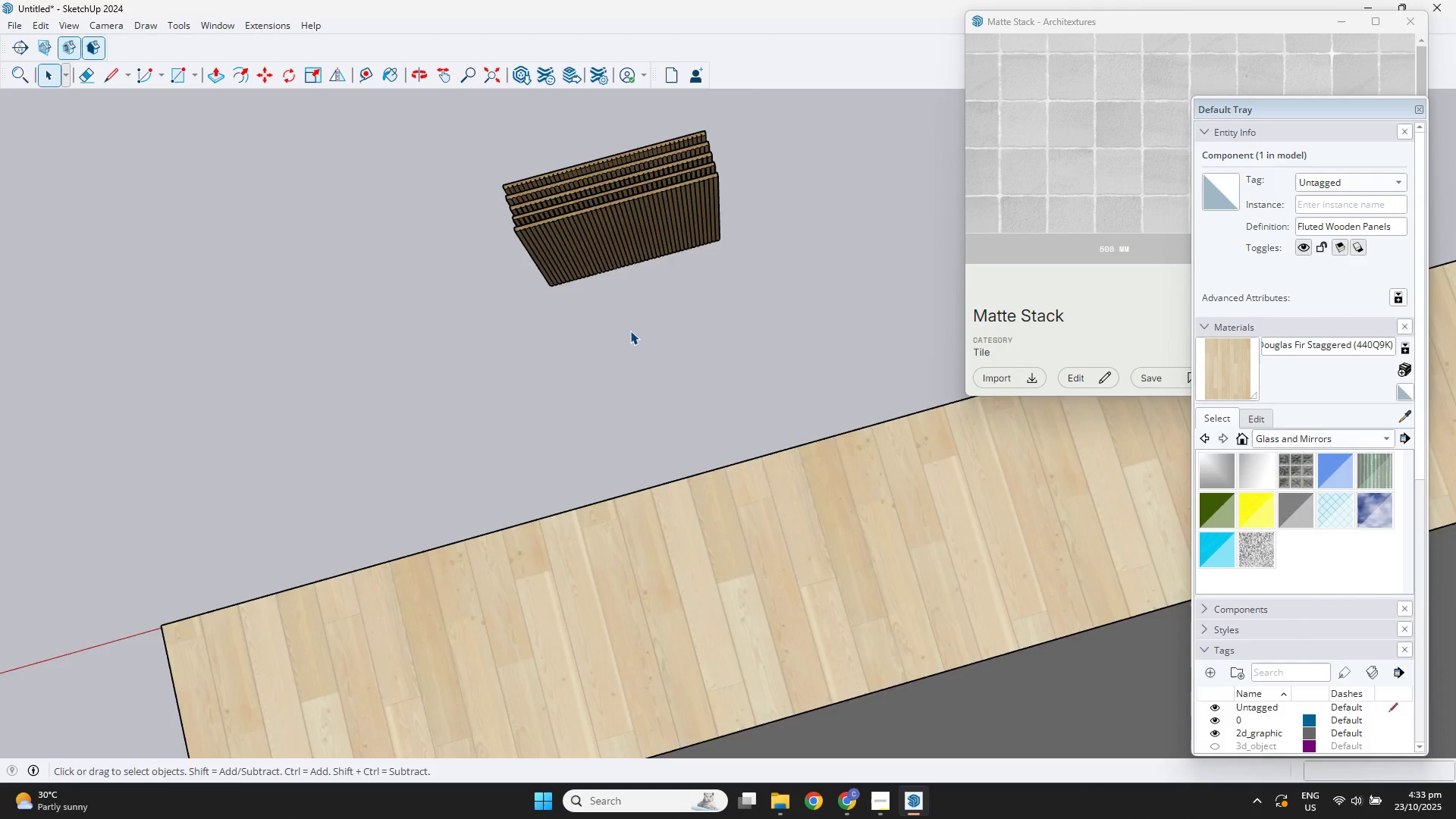 
scroll: coordinate [529, 179], scroll_direction: up, amount: 10.0
 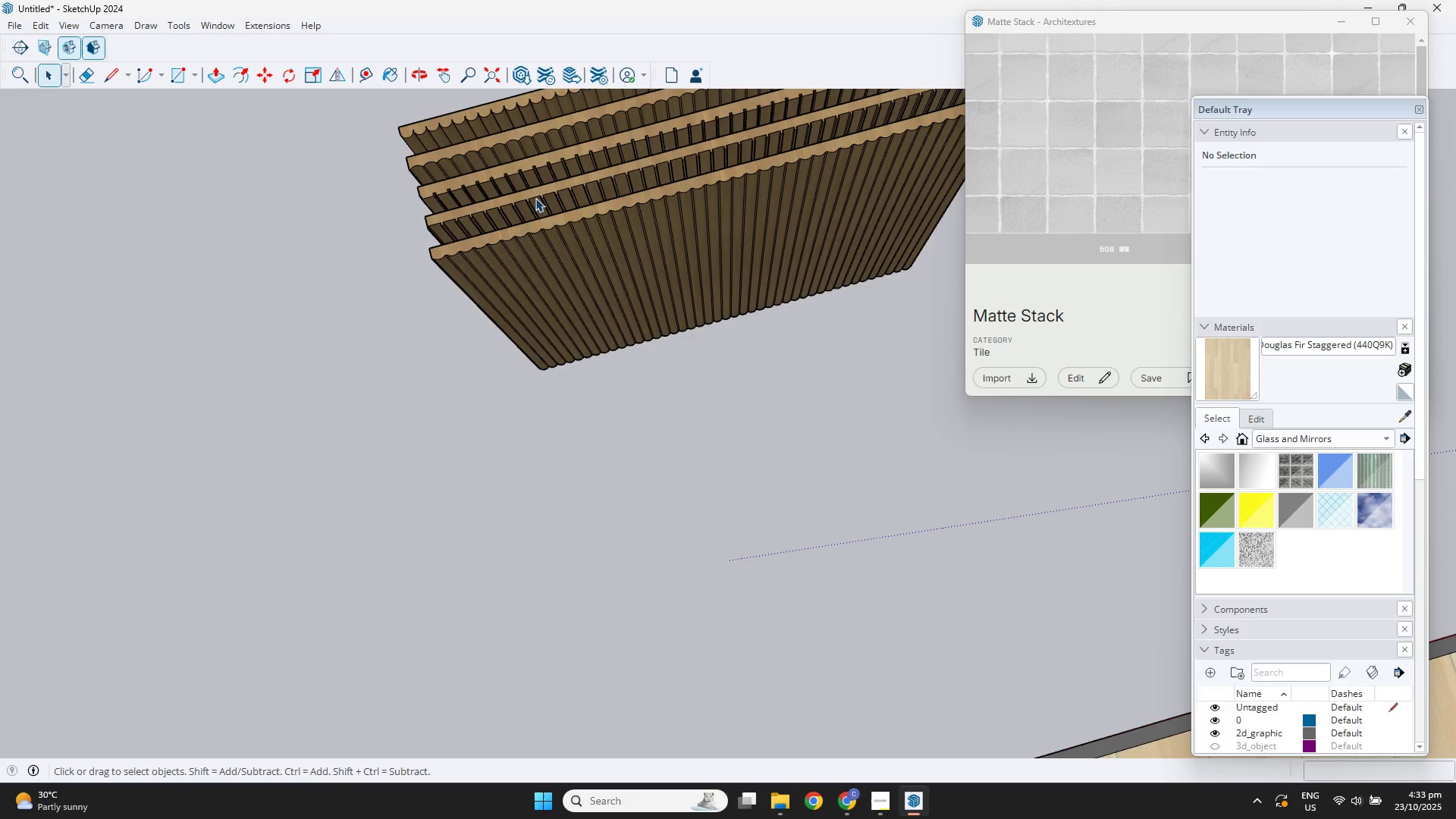 
left_click([546, 217])
 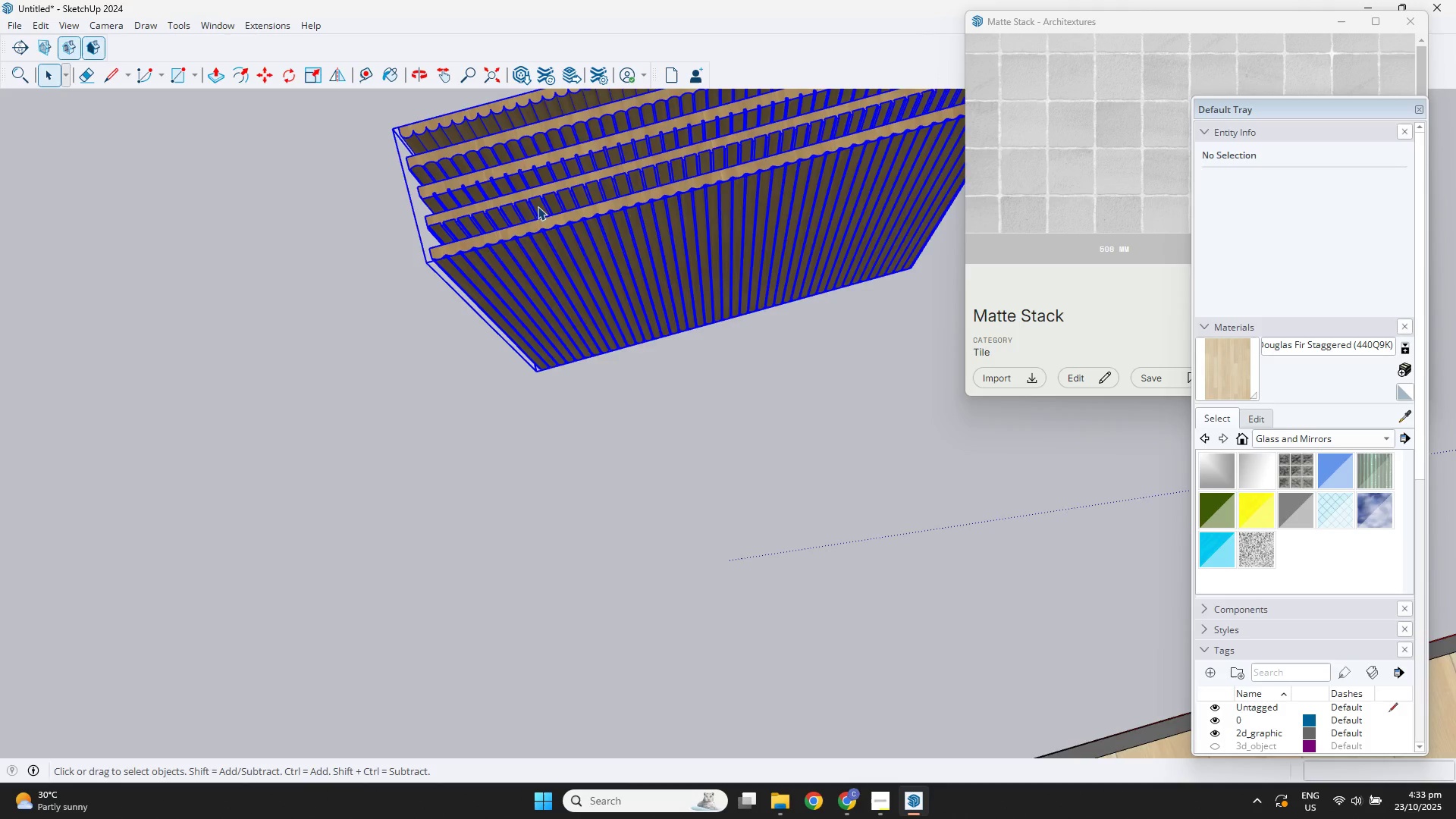 
scroll: coordinate [461, 265], scroll_direction: up, amount: 8.0
 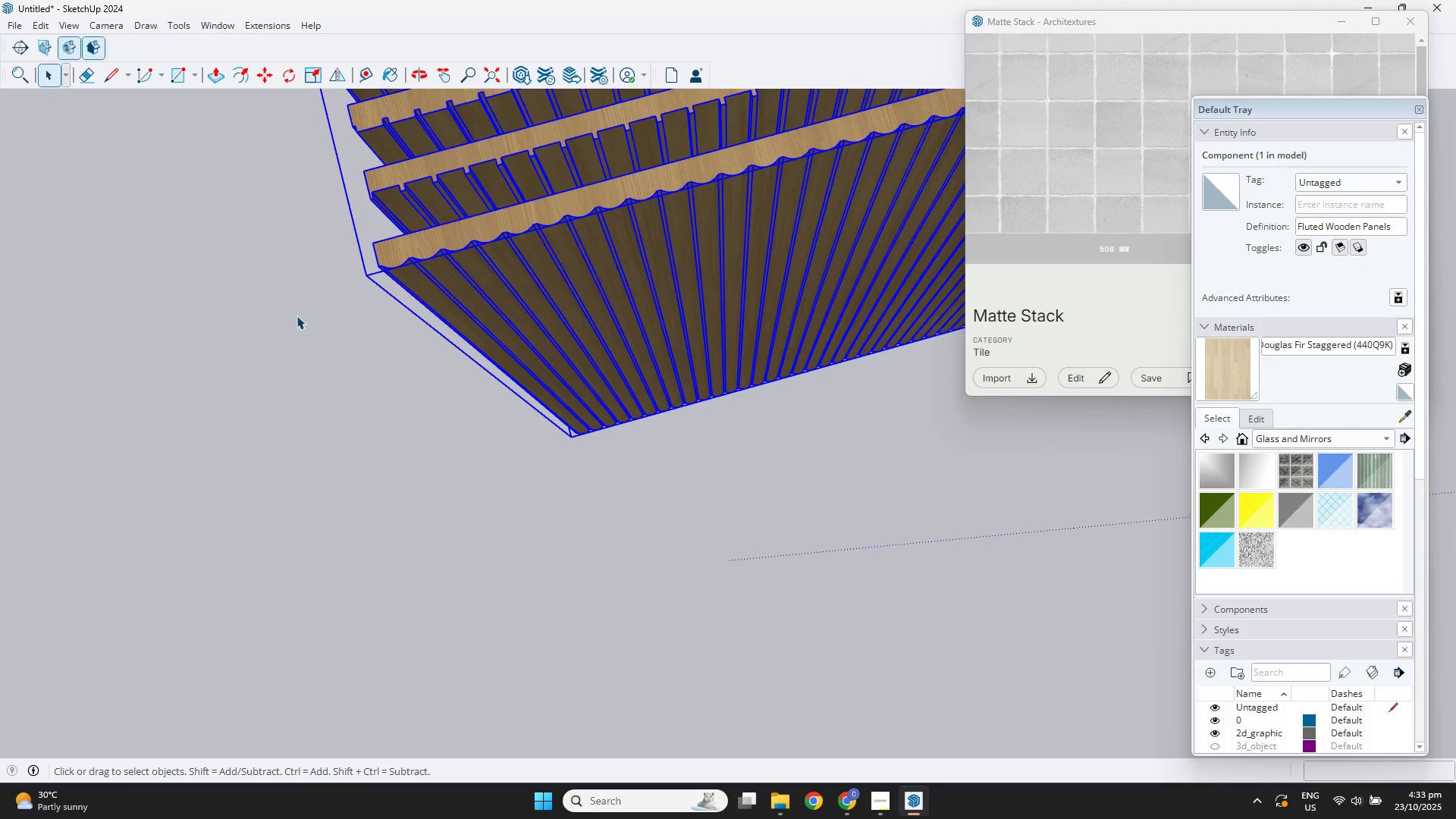 
left_click([297, 315])
 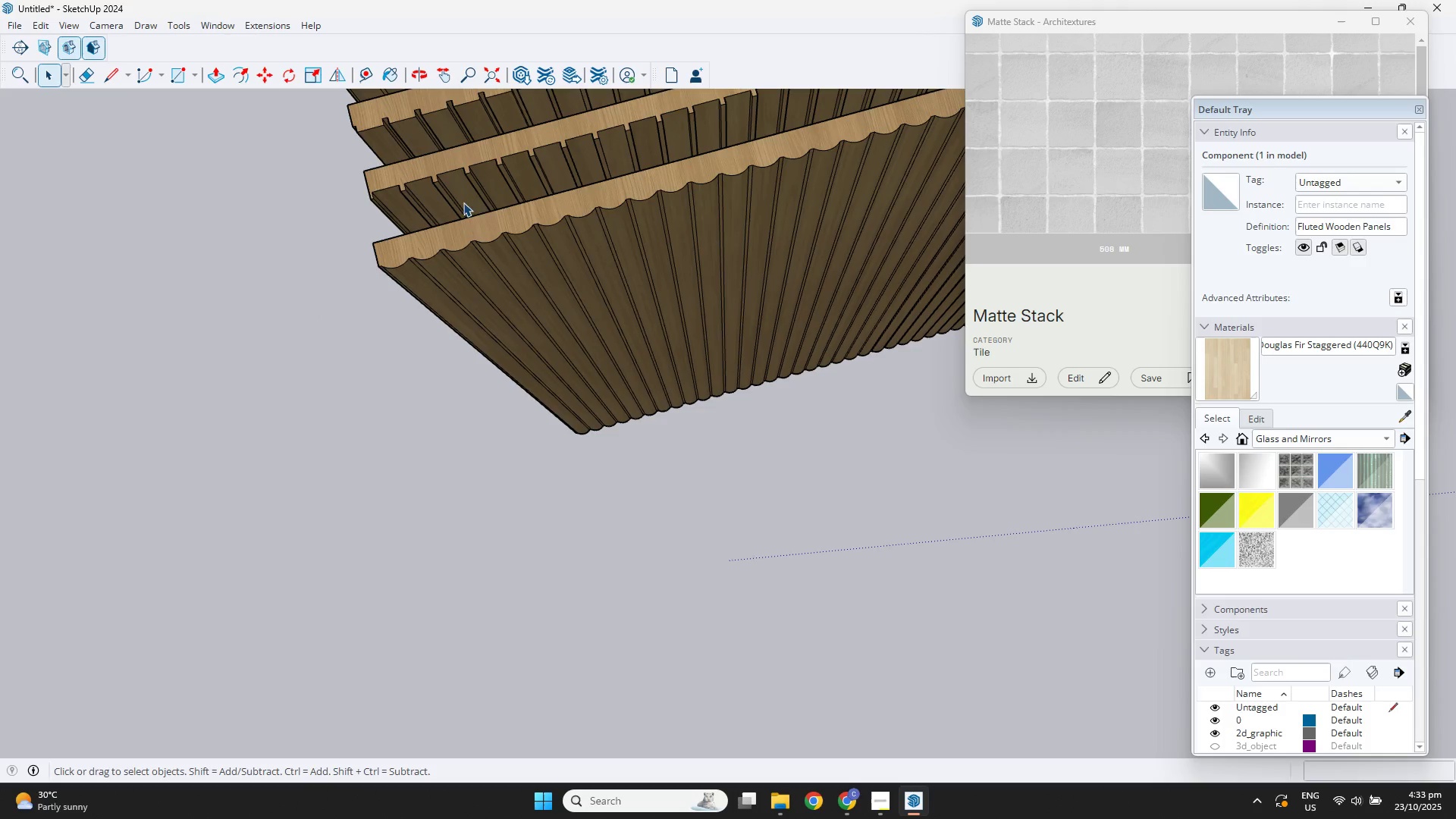 
hold_key(key=ShiftLeft, duration=0.75)
 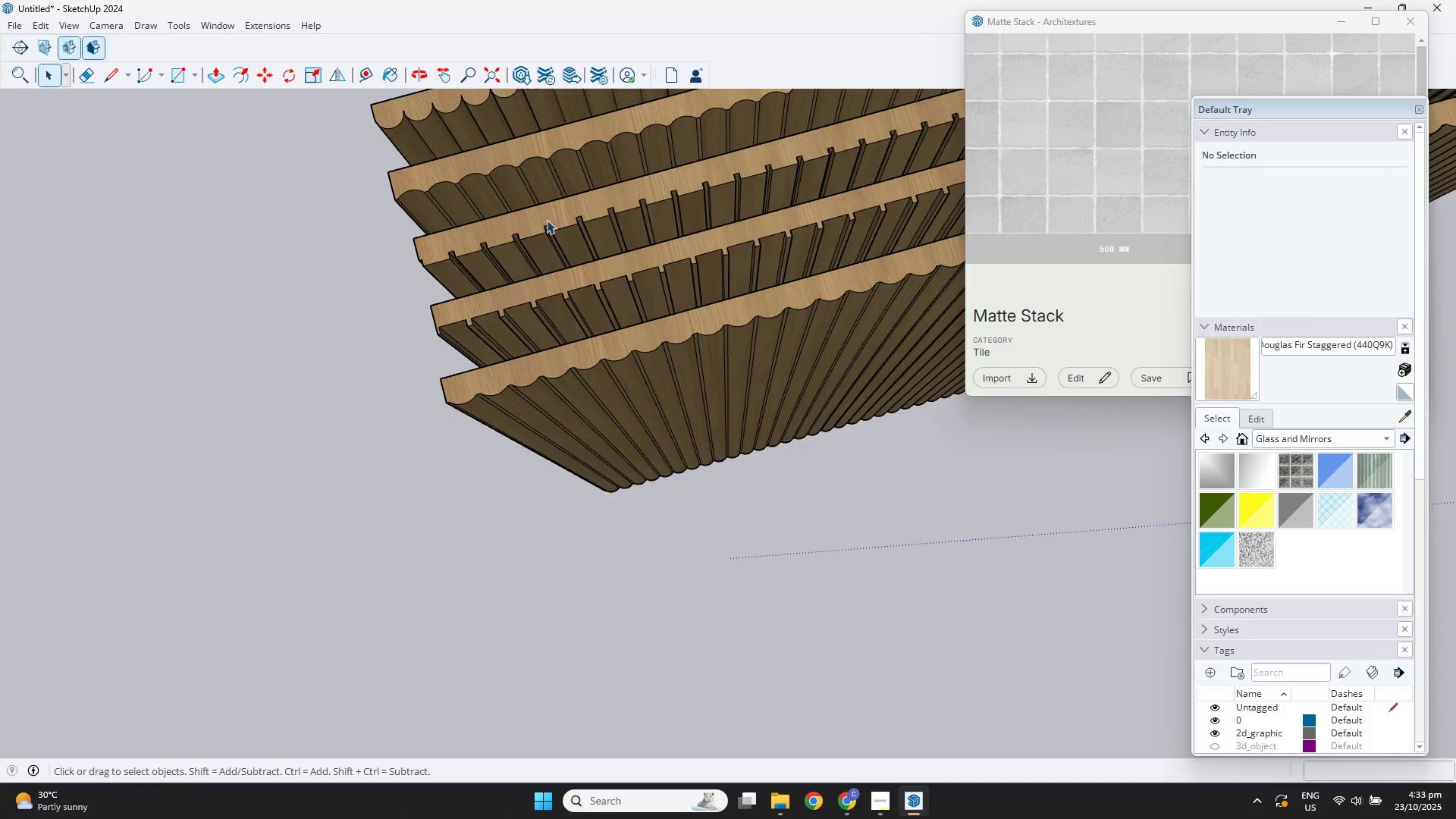 
scroll: coordinate [562, 244], scroll_direction: down, amount: 2.0
 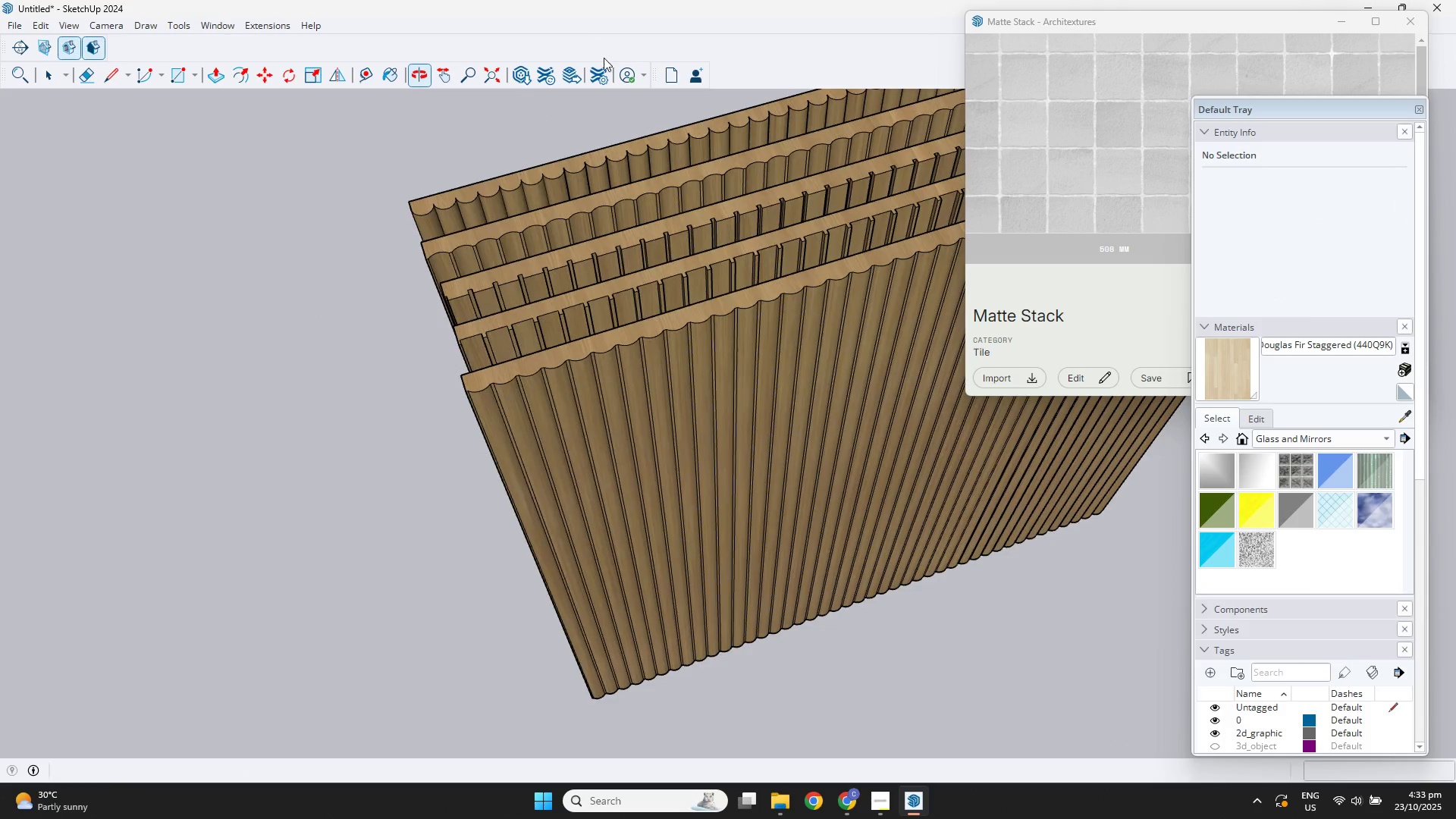 
scroll: coordinate [521, 361], scroll_direction: up, amount: 19.0
 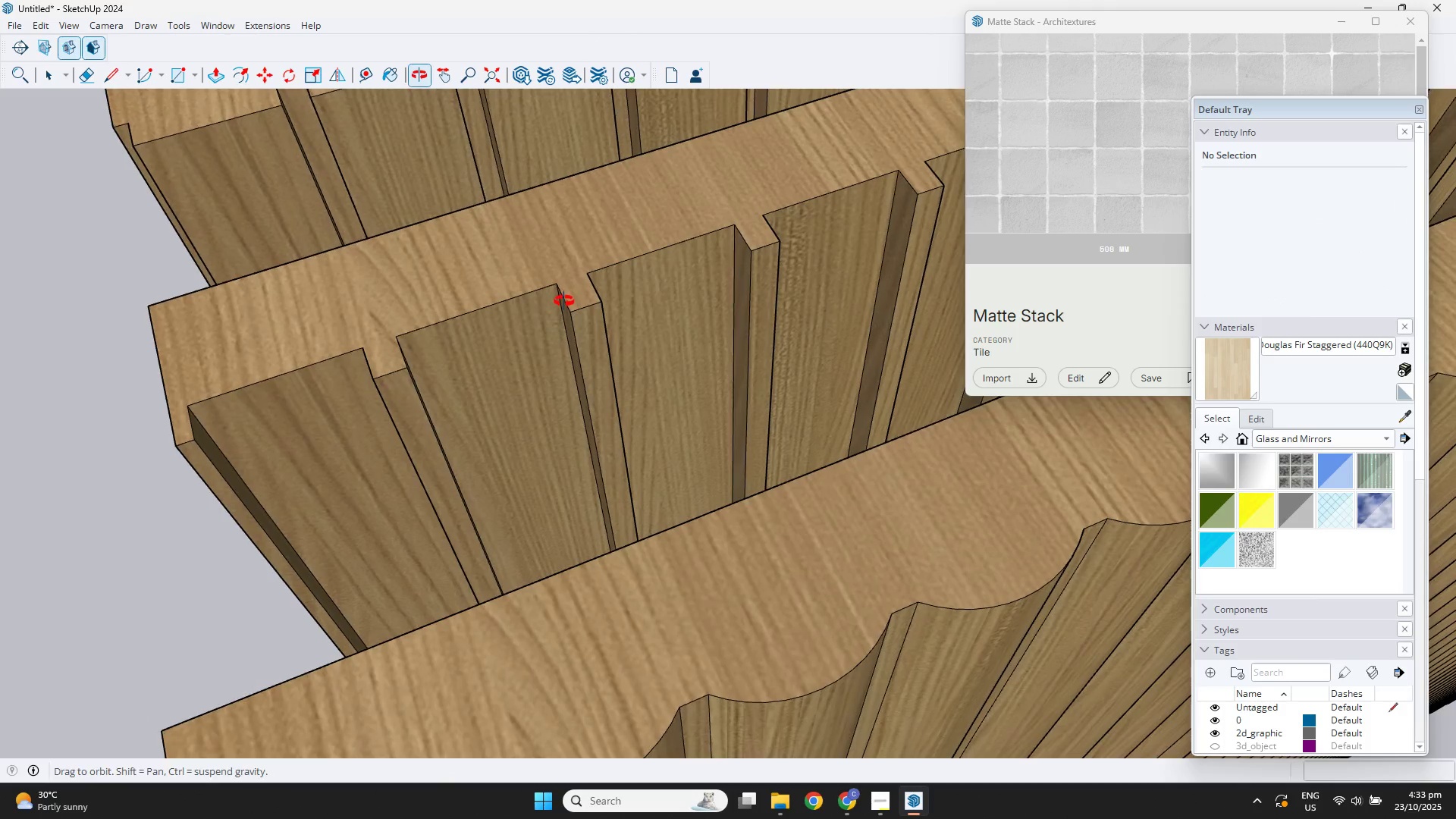 
scroll: coordinate [564, 301], scroll_direction: down, amount: 3.0
 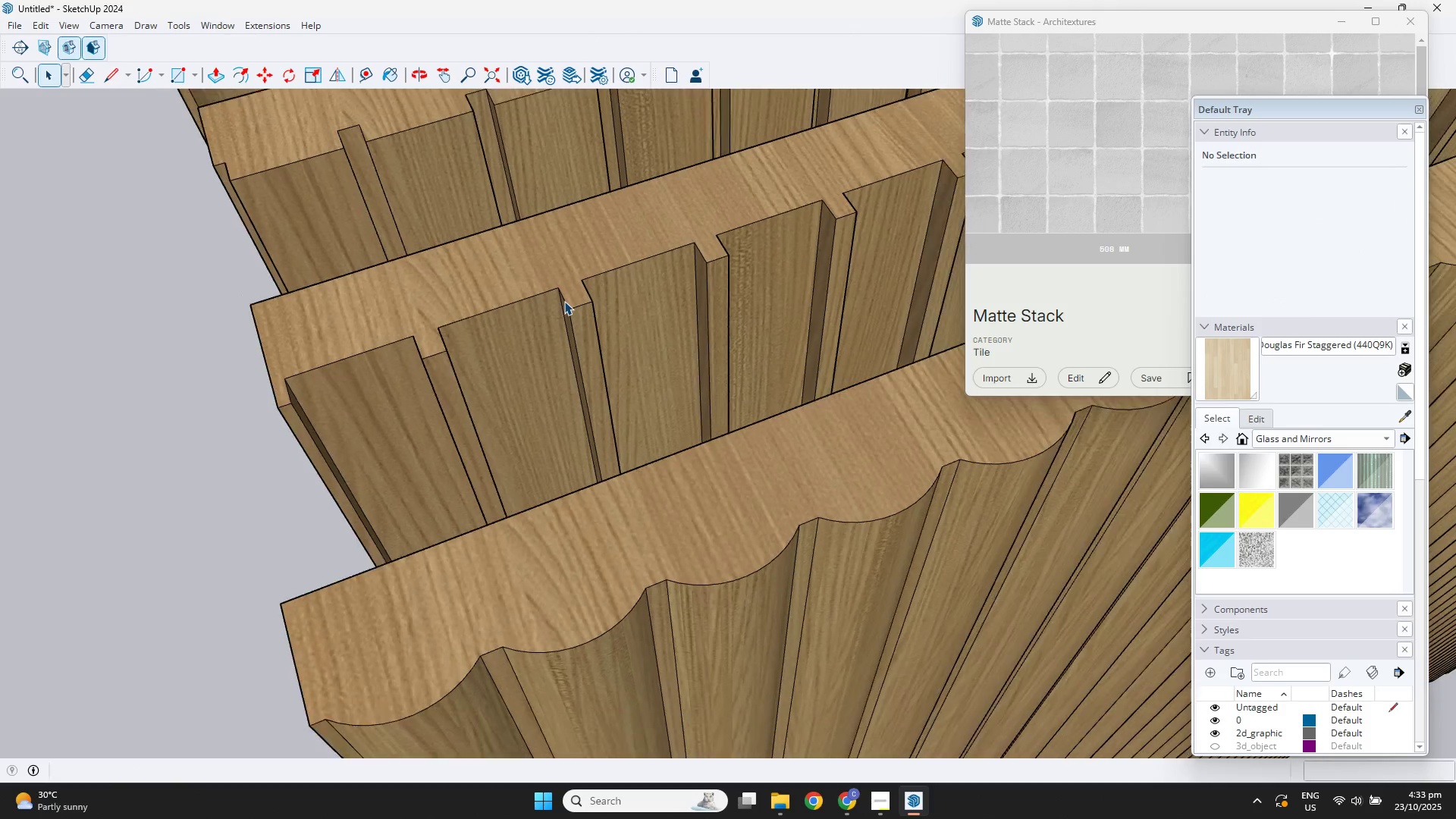 
hold_key(key=ShiftLeft, duration=0.58)
 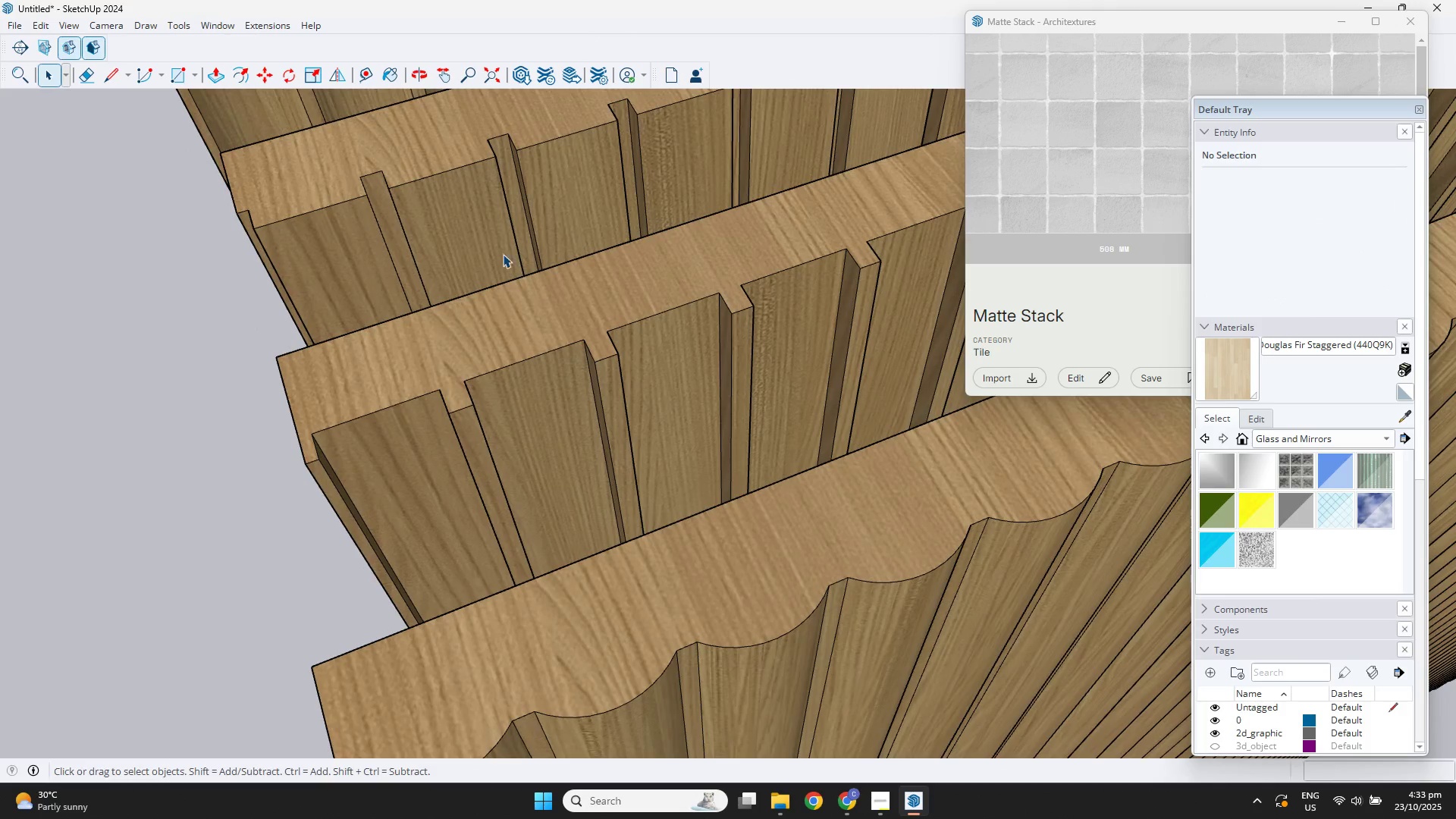 
scroll: coordinate [637, 343], scroll_direction: down, amount: 10.0
 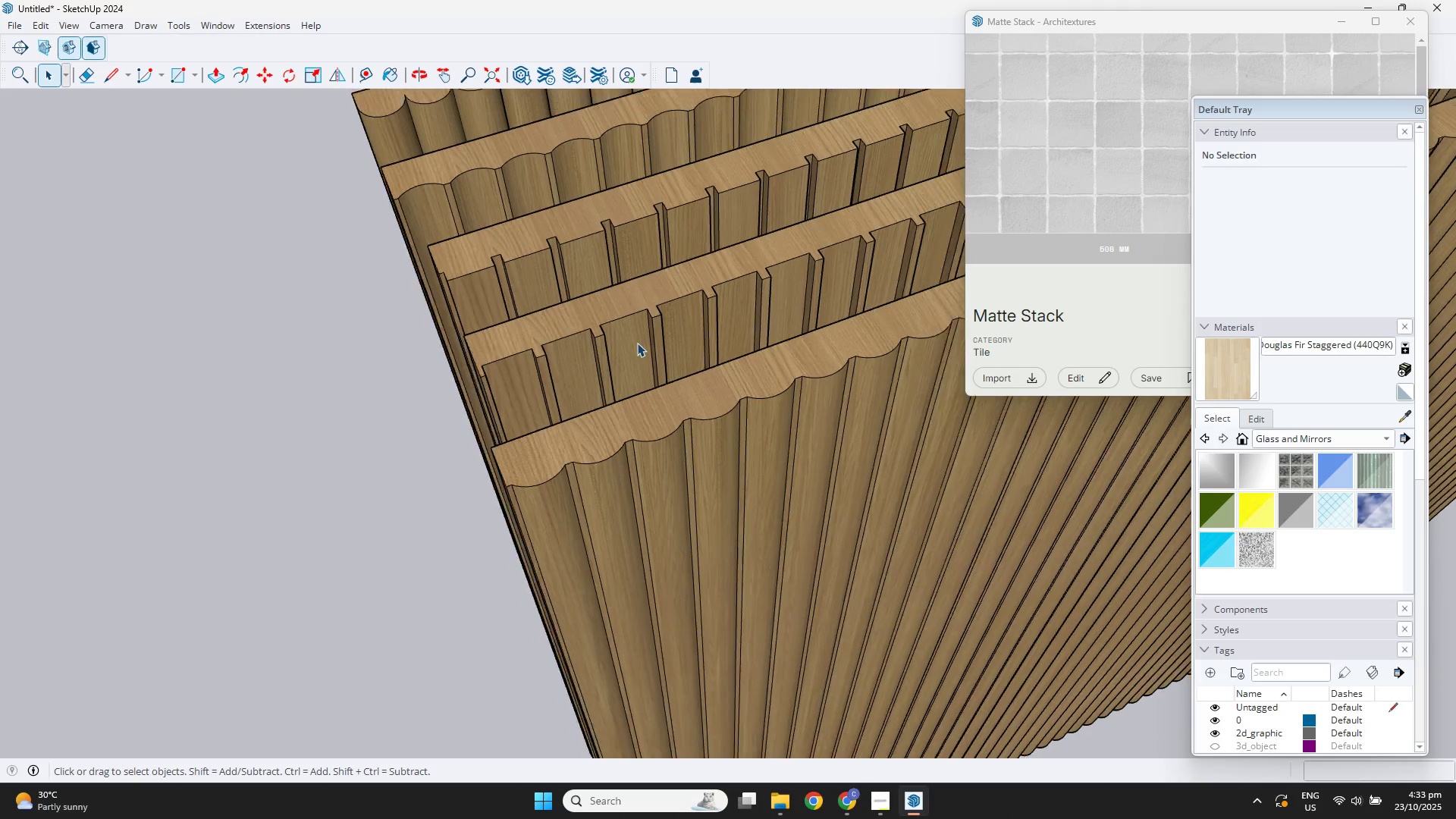 
hold_key(key=ShiftLeft, duration=0.51)
 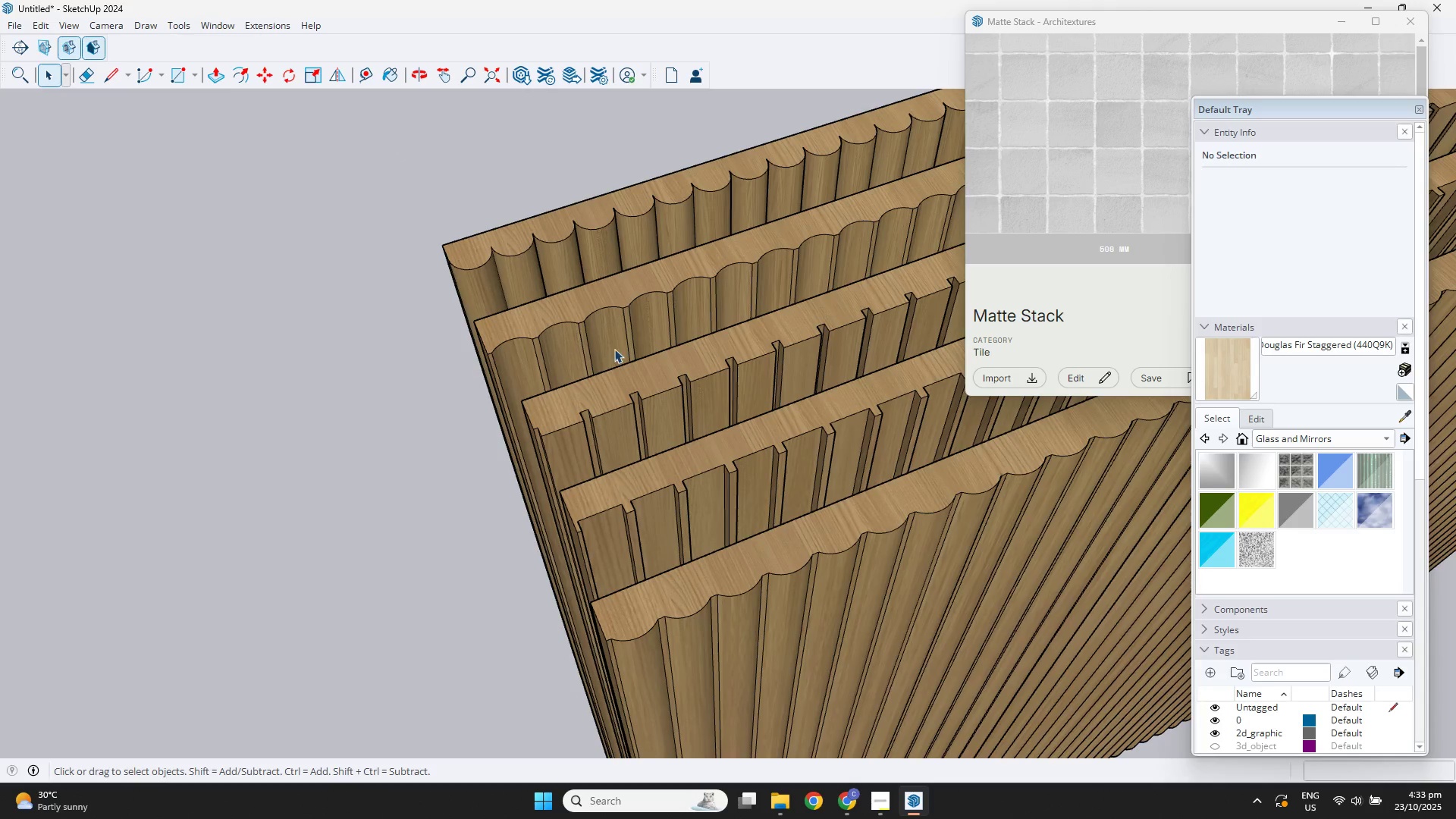 
scroll: coordinate [548, 362], scroll_direction: up, amount: 7.0
 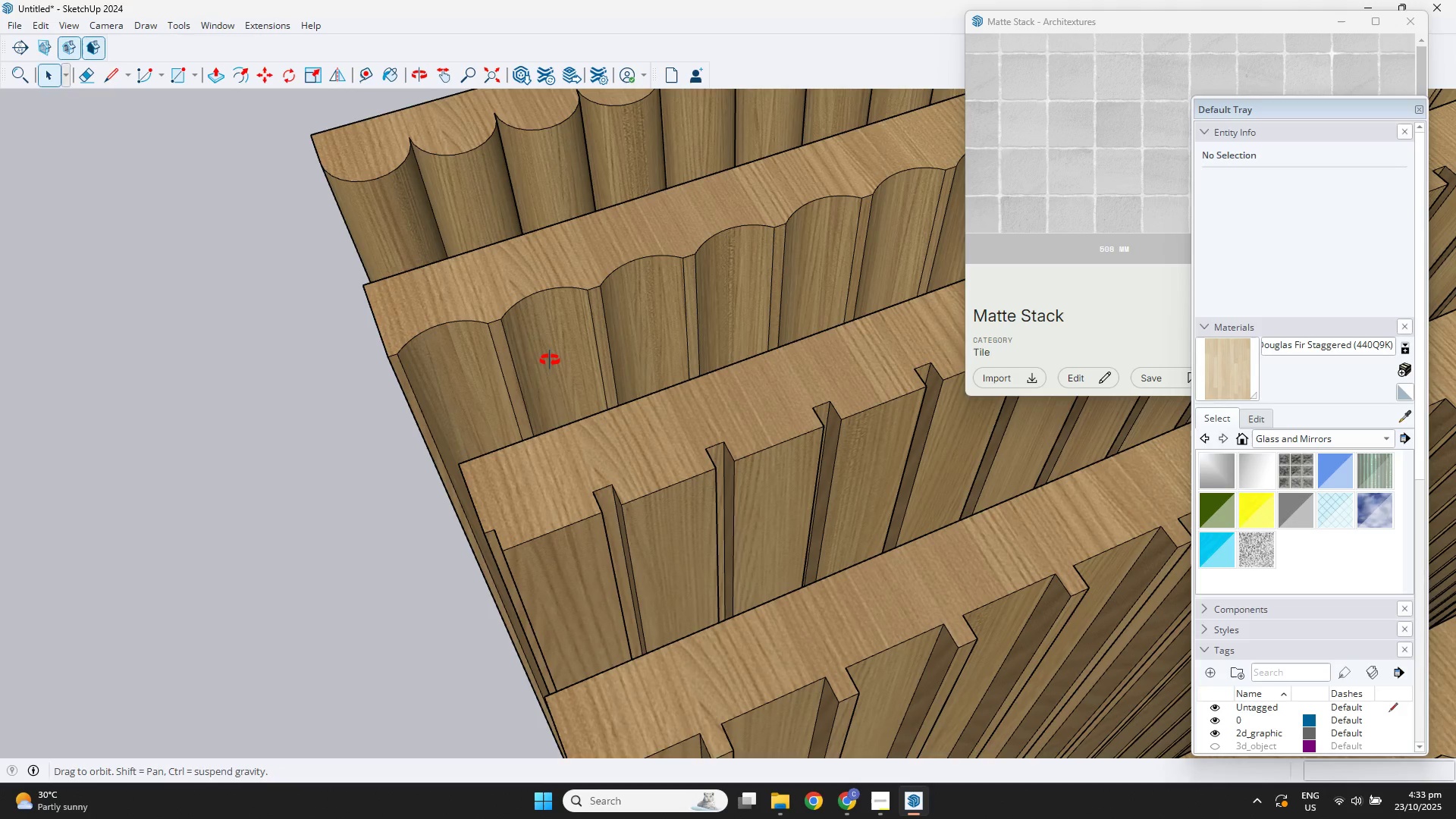 
middle_click([550, 360])
 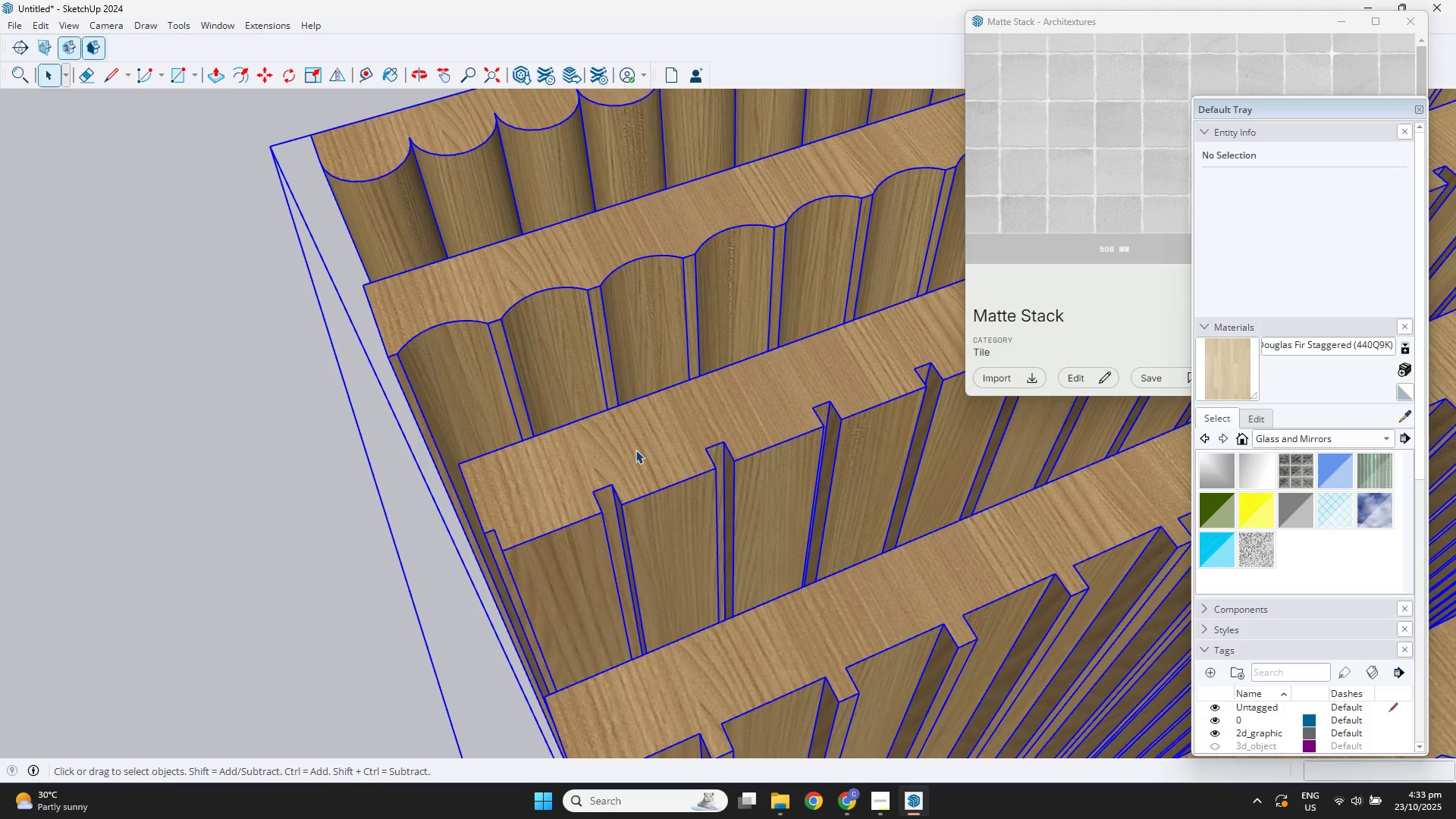 
double_click([640, 450])
 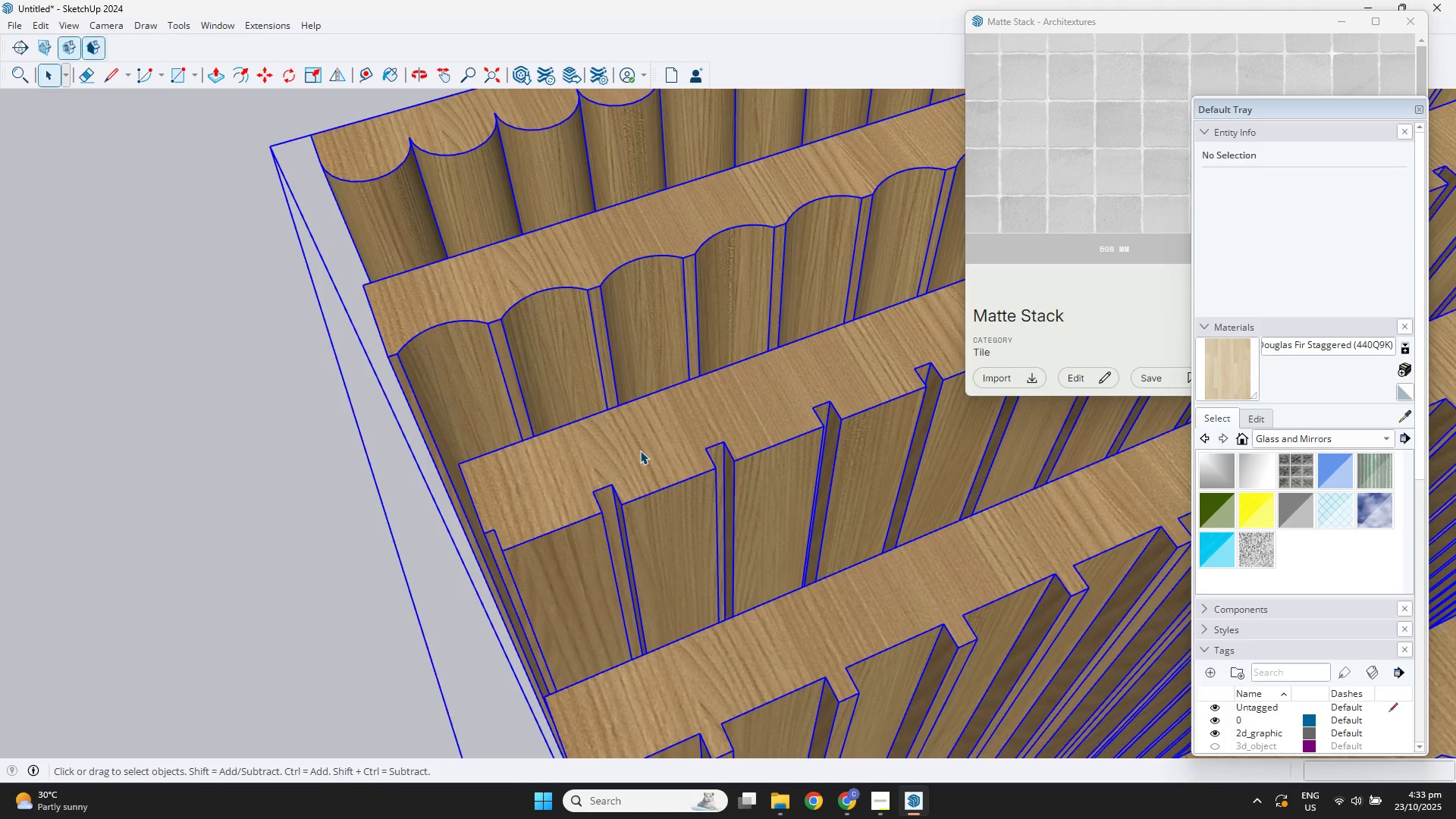 
triple_click([640, 450])
 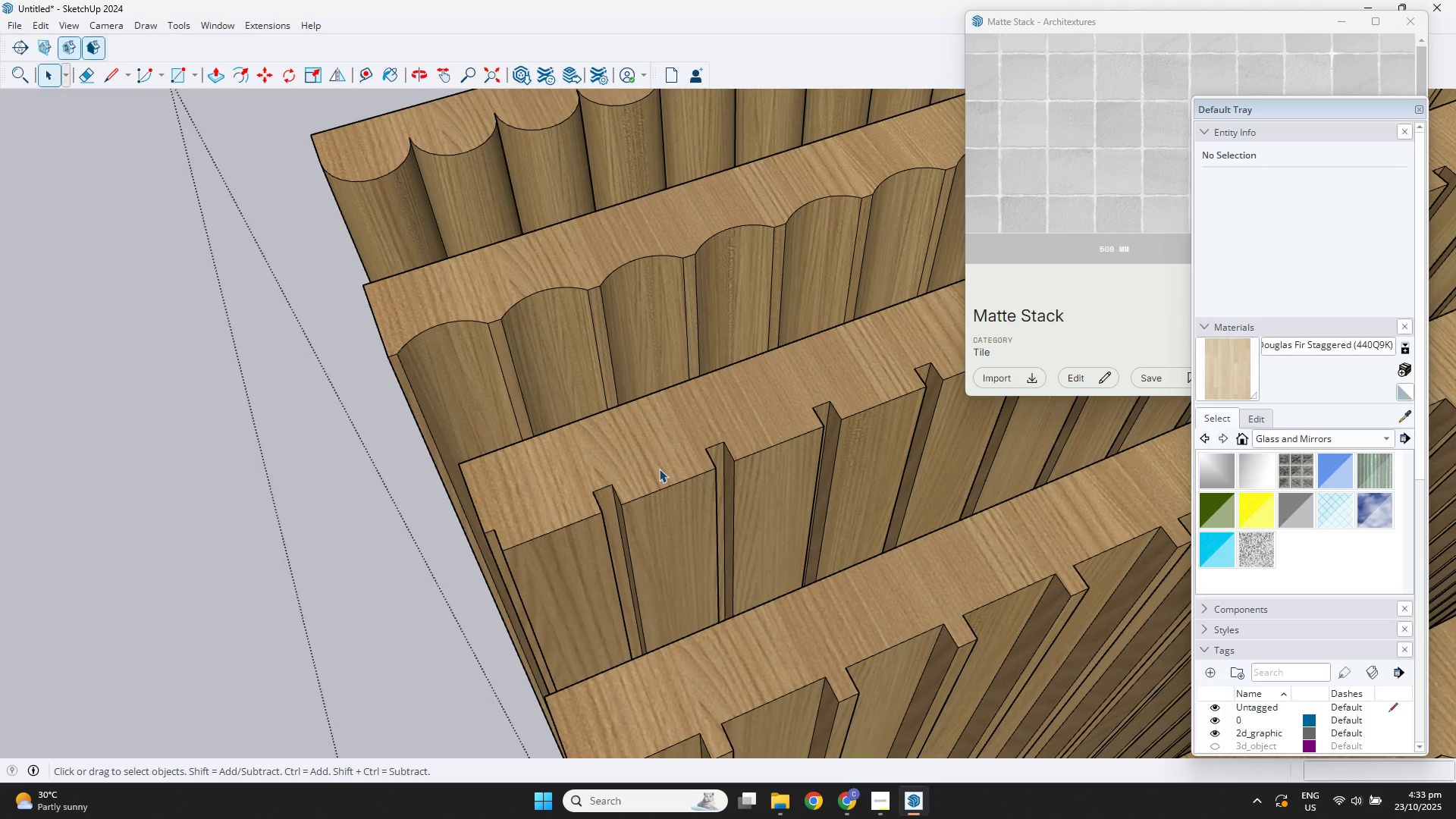 
triple_click([659, 469])
 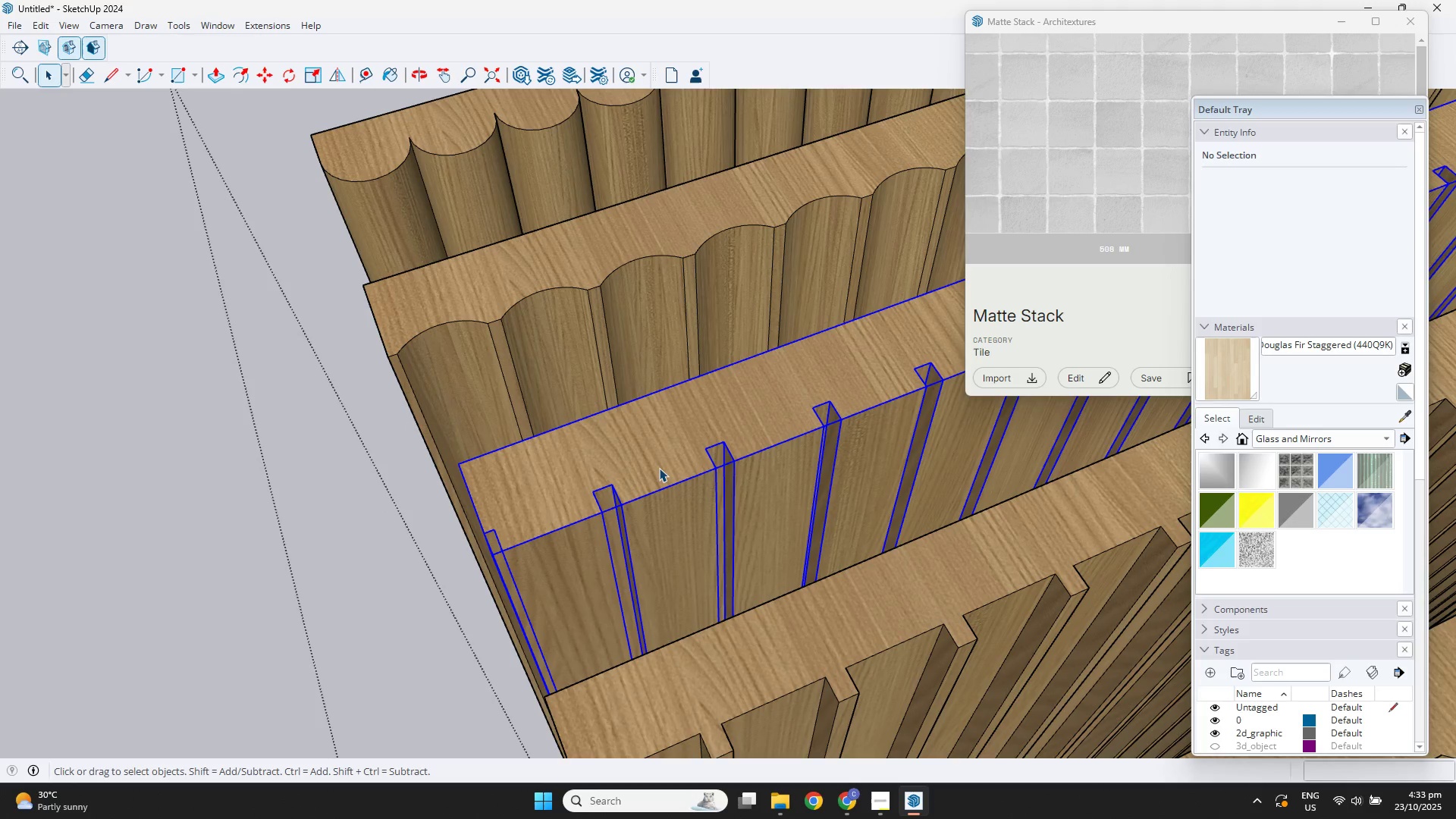 
key(Control+C)
 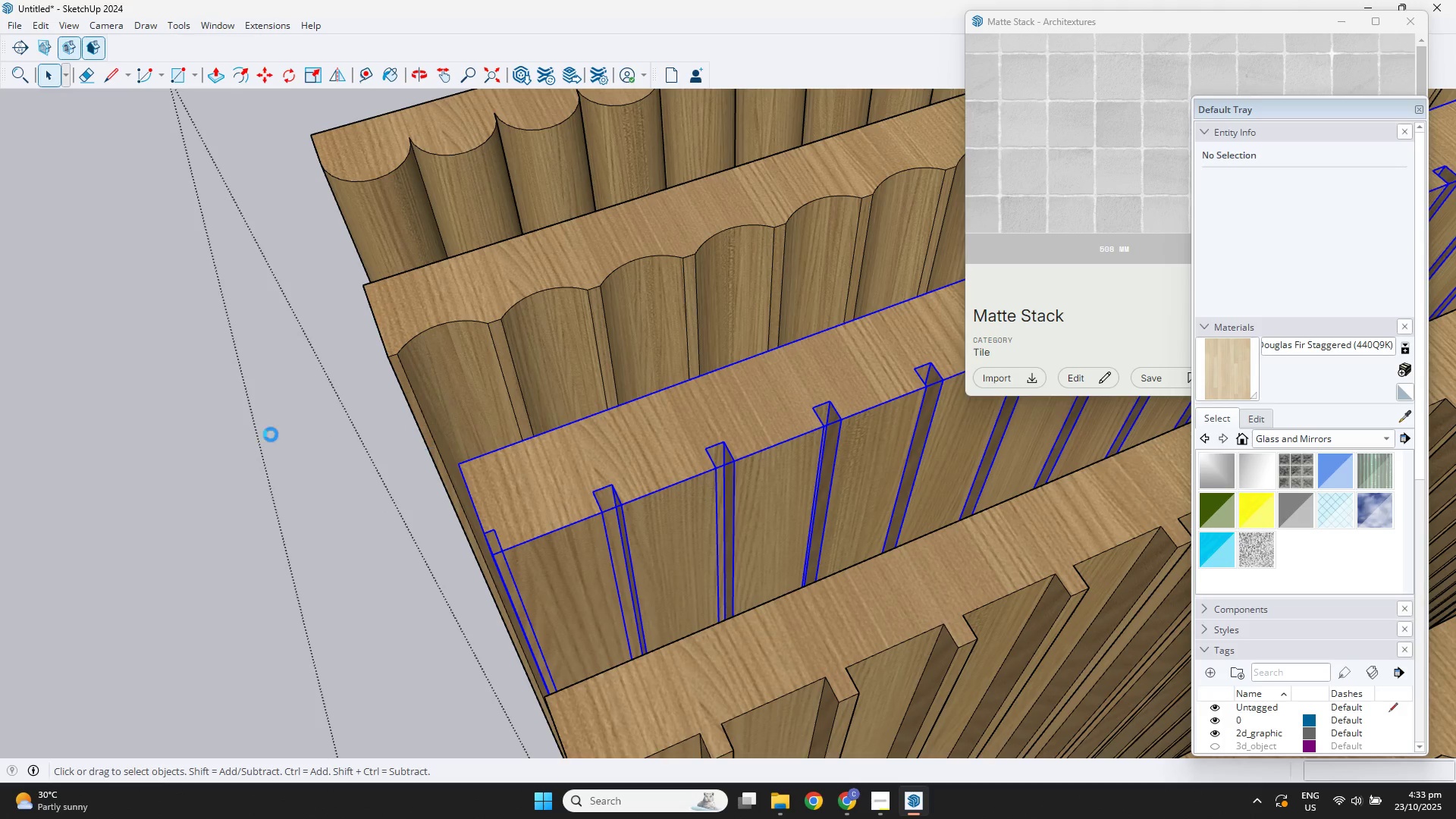 
left_click([267, 430])
 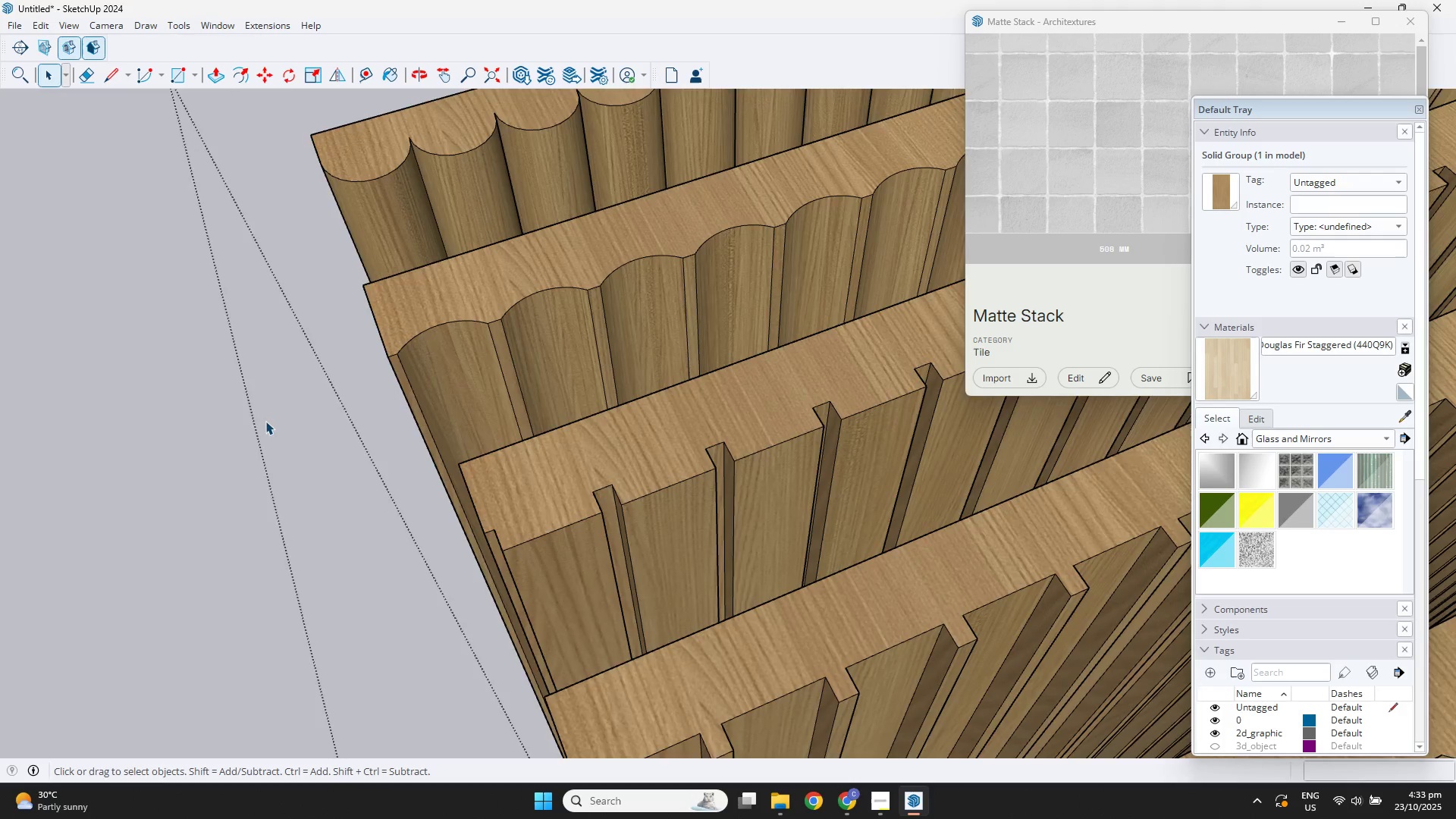 
scroll: coordinate [298, 384], scroll_direction: down, amount: 16.0
 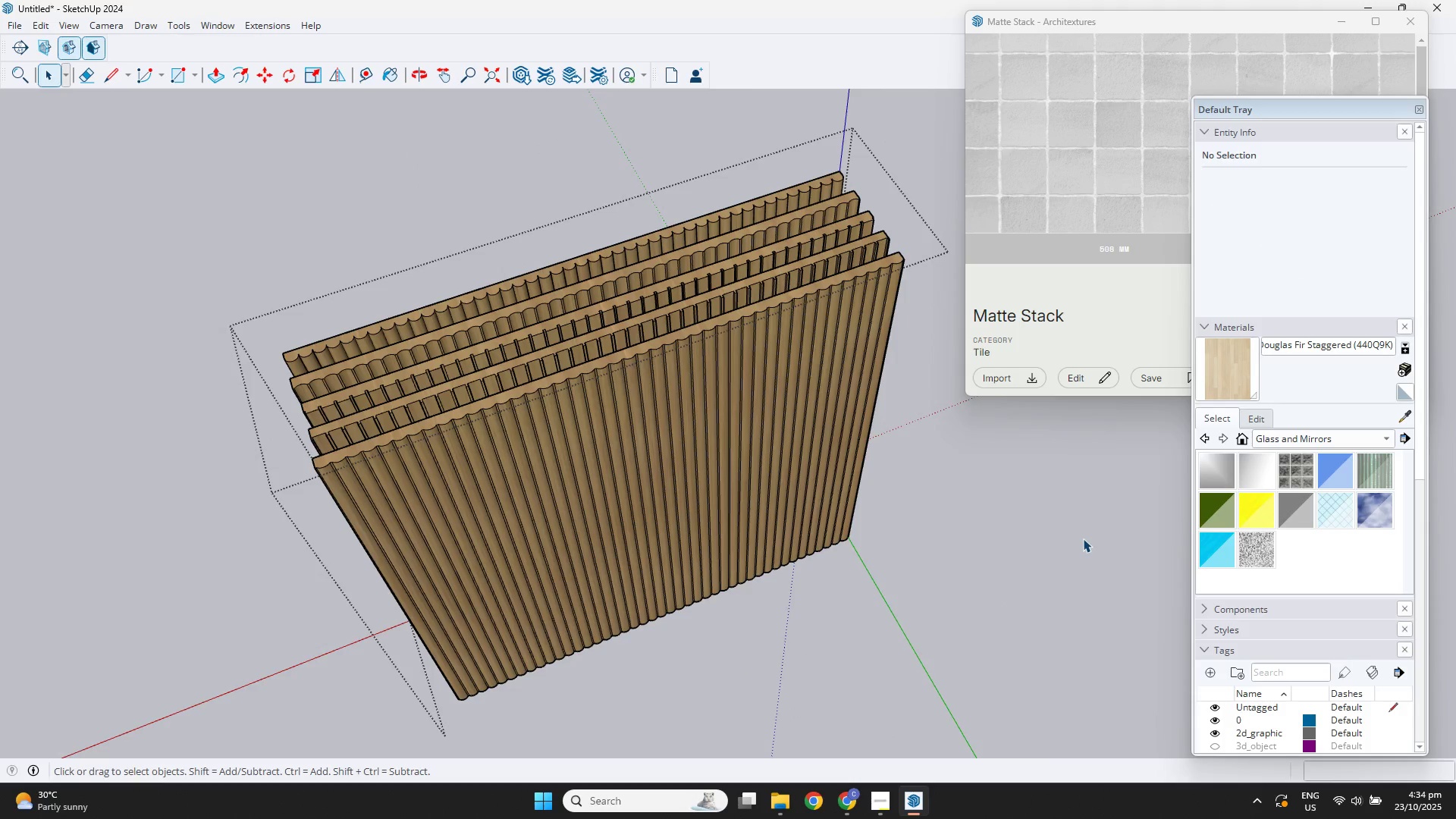 
double_click([1083, 538])
 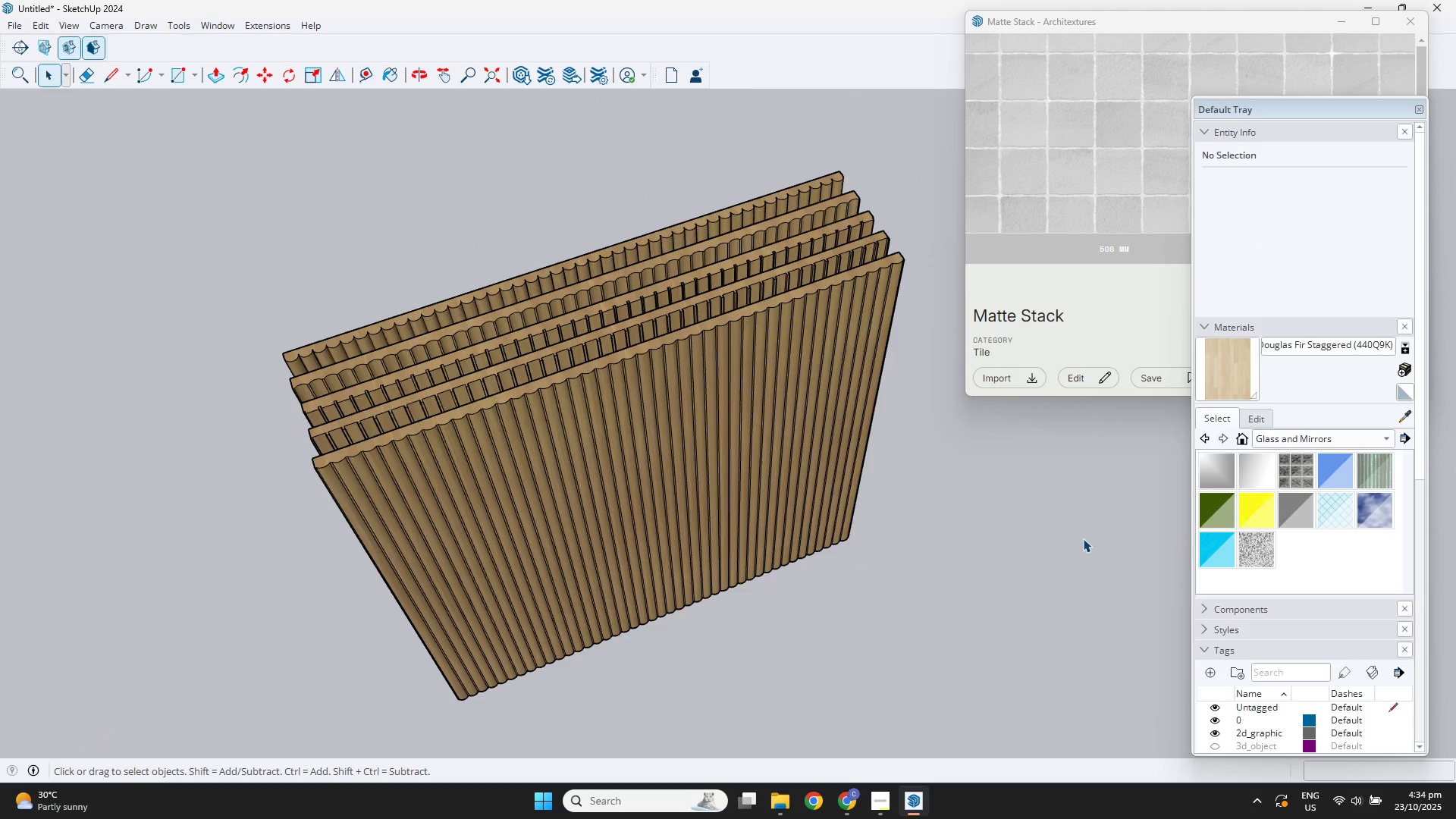 
scroll: coordinate [1026, 548], scroll_direction: down, amount: 26.0
 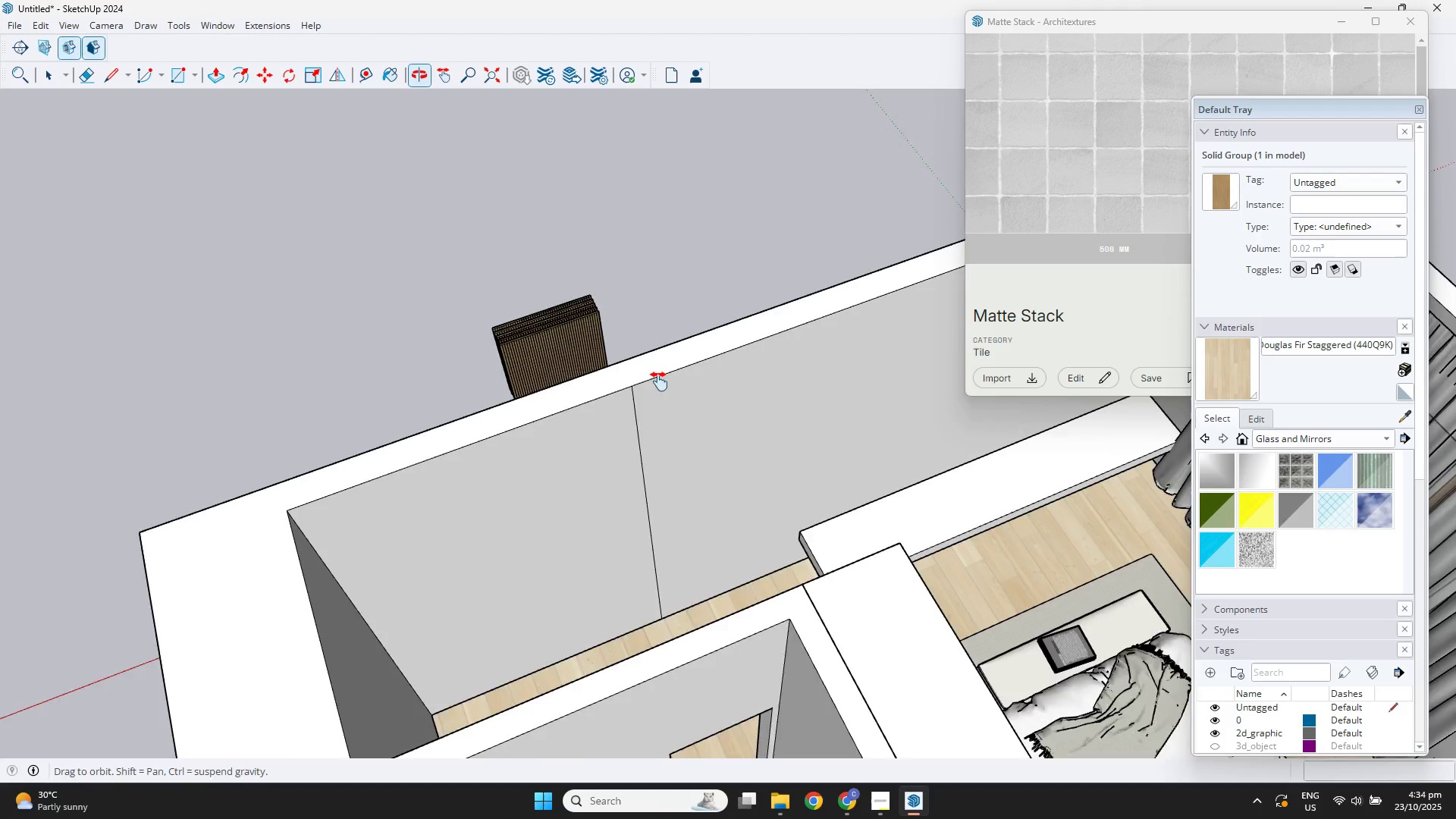 
key(Control+V)
 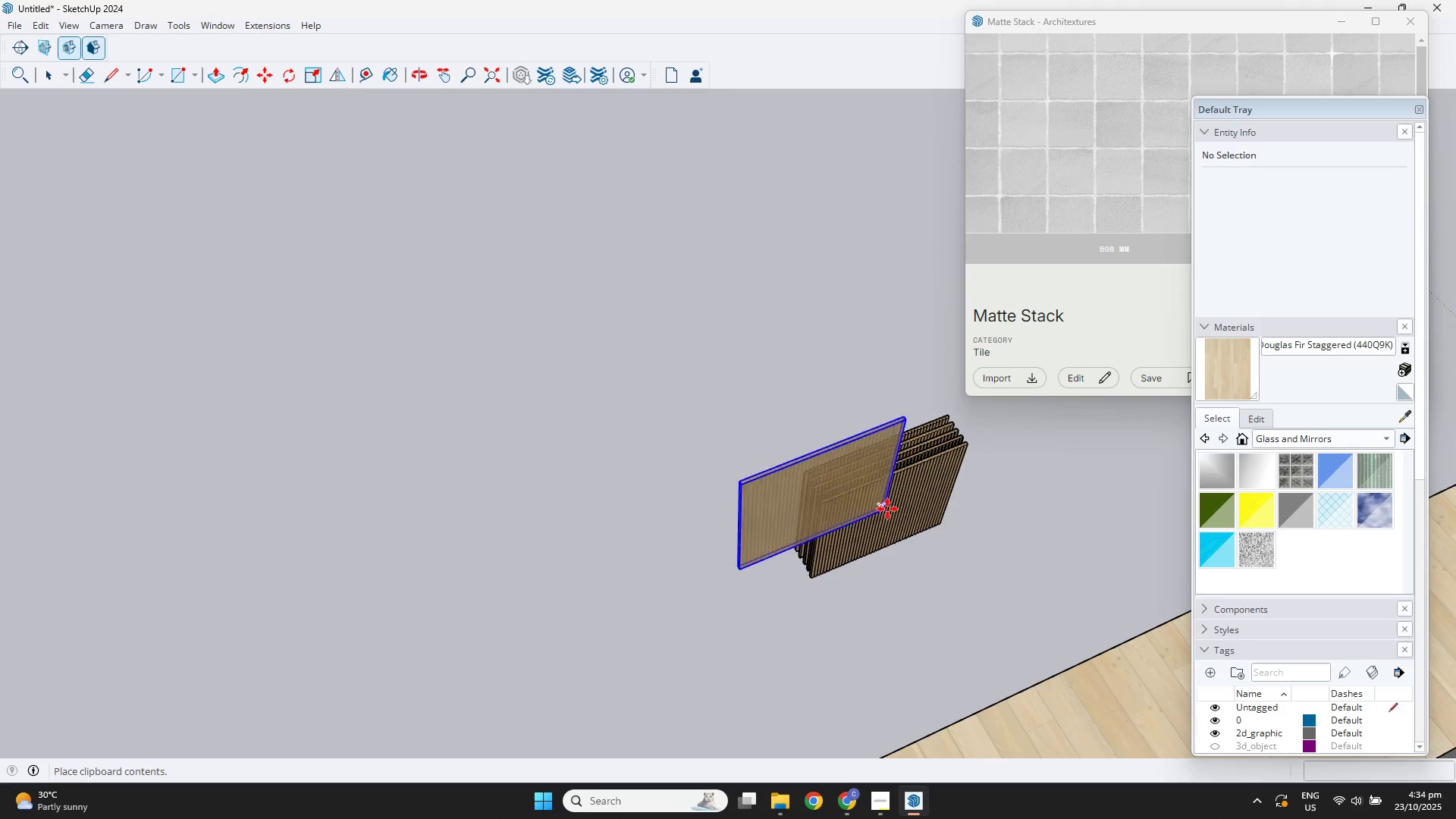 
hold_key(key=ShiftLeft, duration=0.44)
 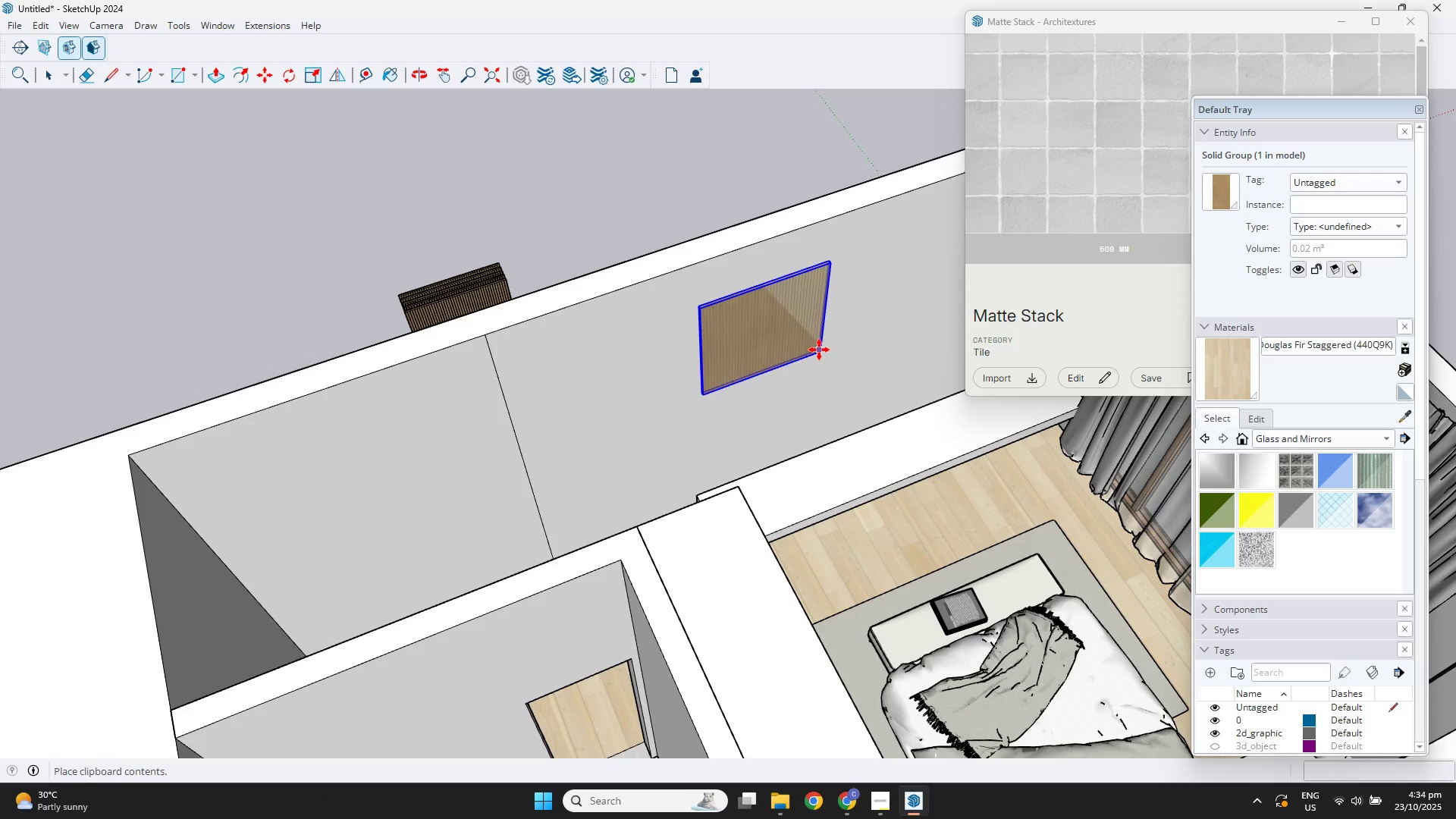 
left_click([817, 346])
 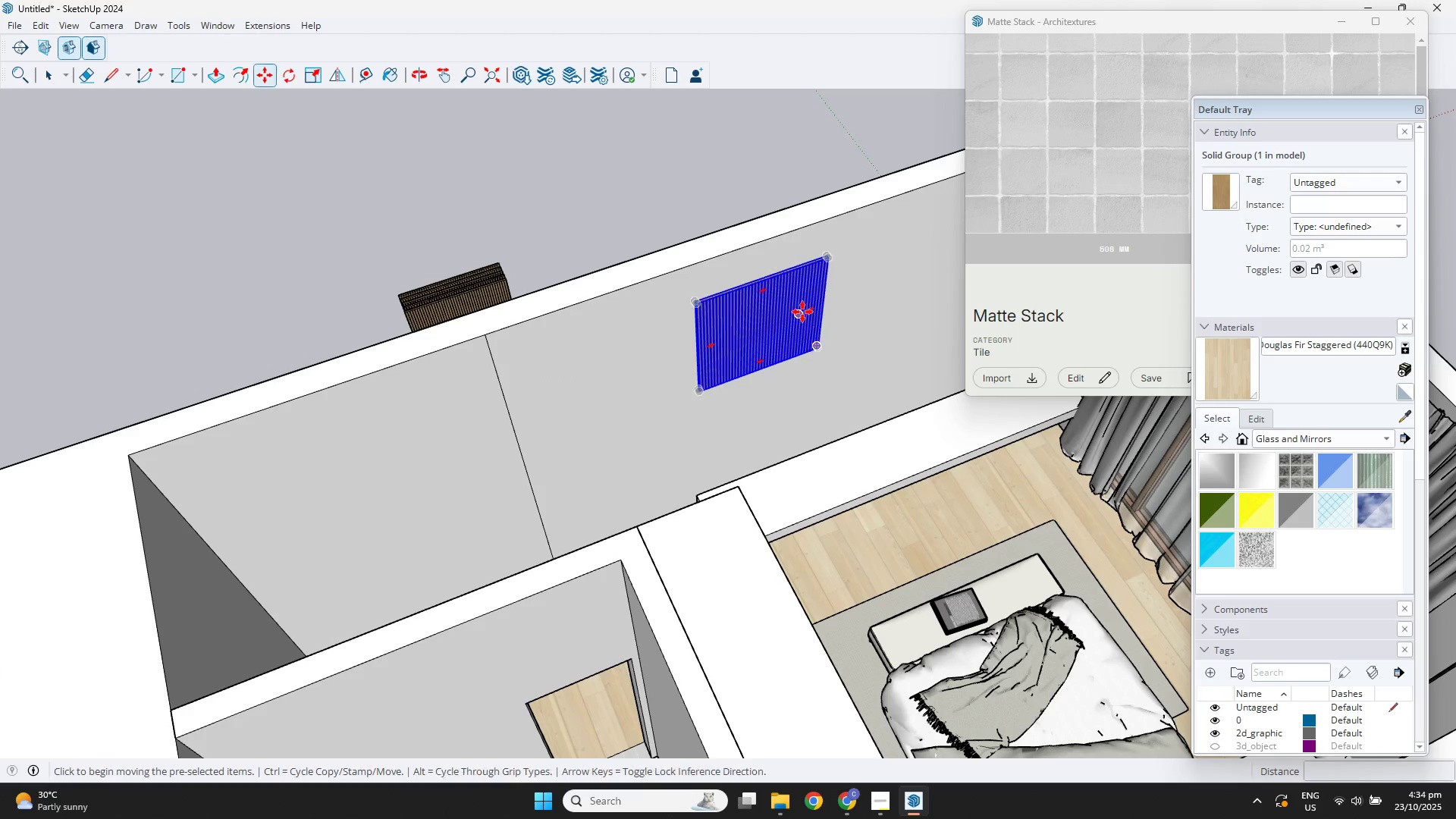 
key(Shift+ShiftLeft)
 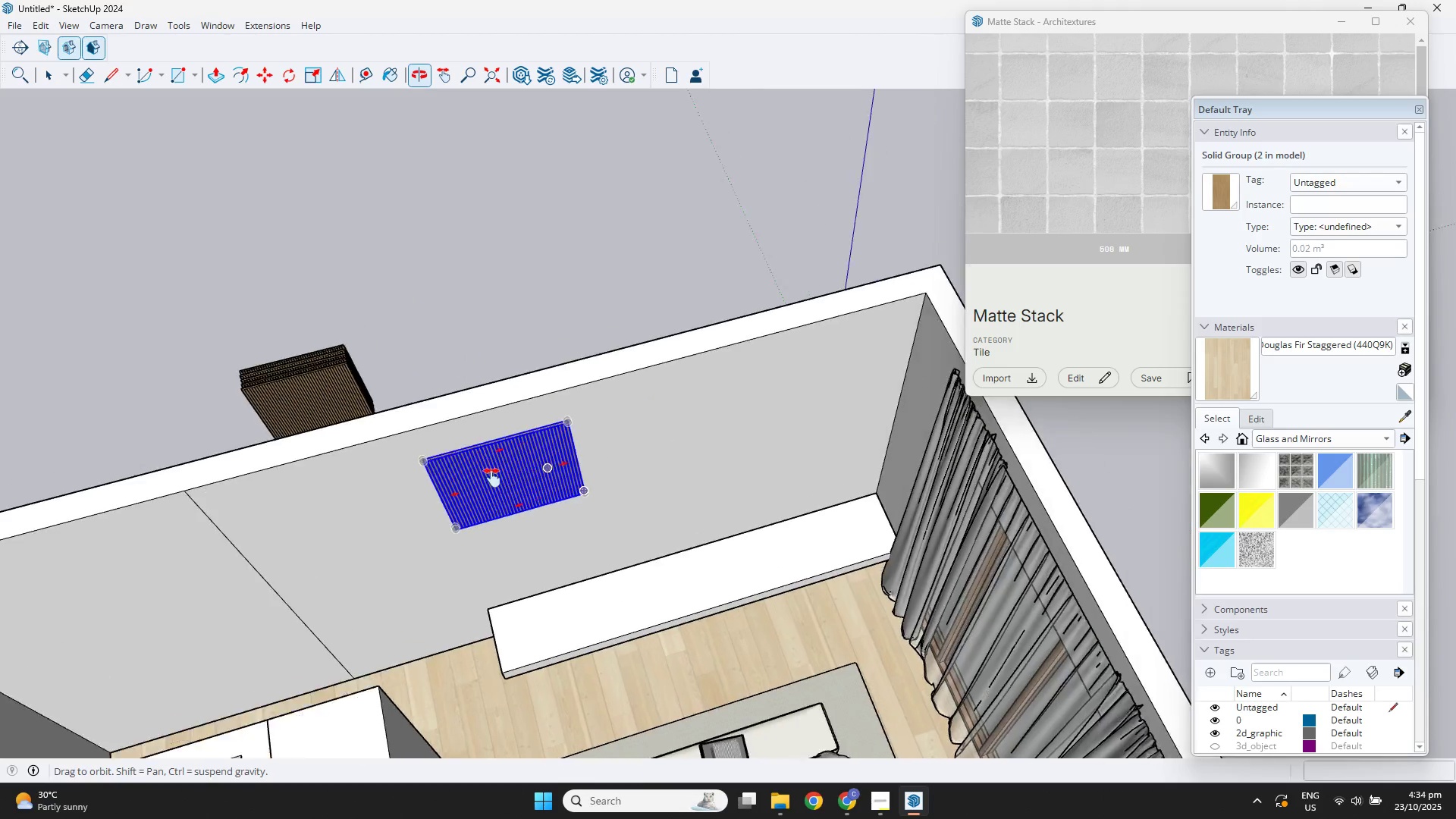 
scroll: coordinate [585, 419], scroll_direction: up, amount: 8.0
 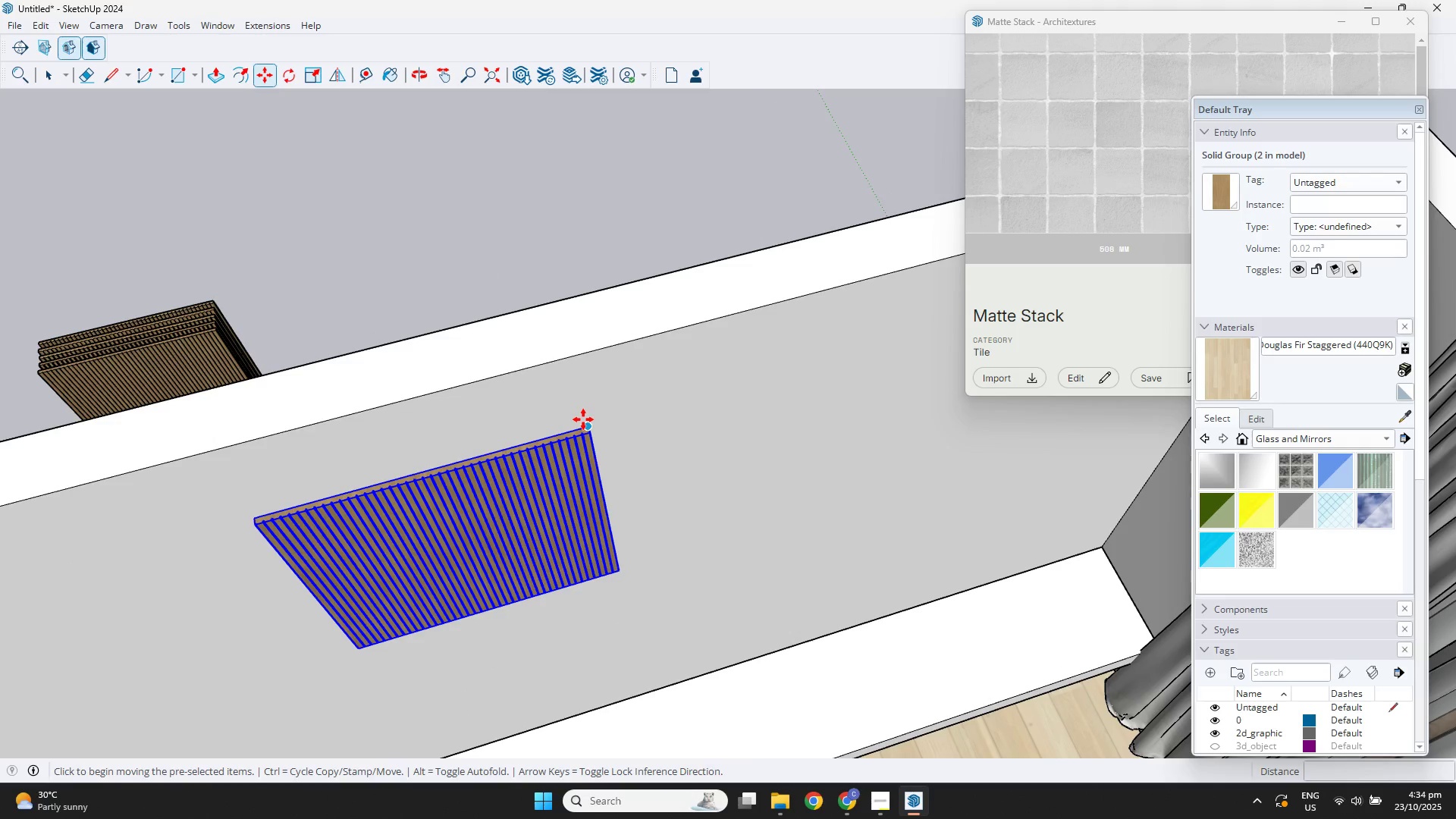 
left_click([583, 419])
 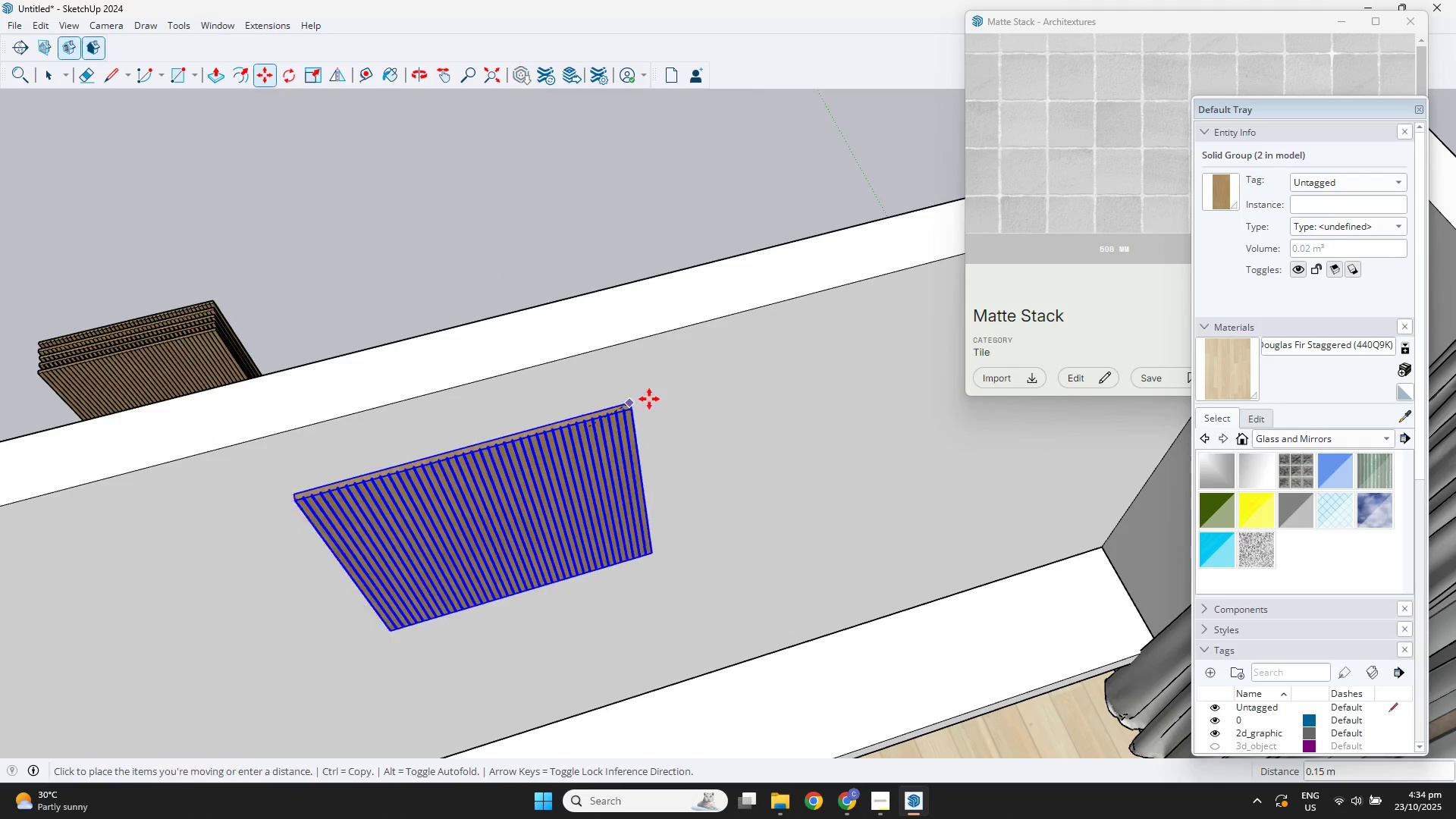 
hold_key(key=ShiftLeft, duration=0.38)
 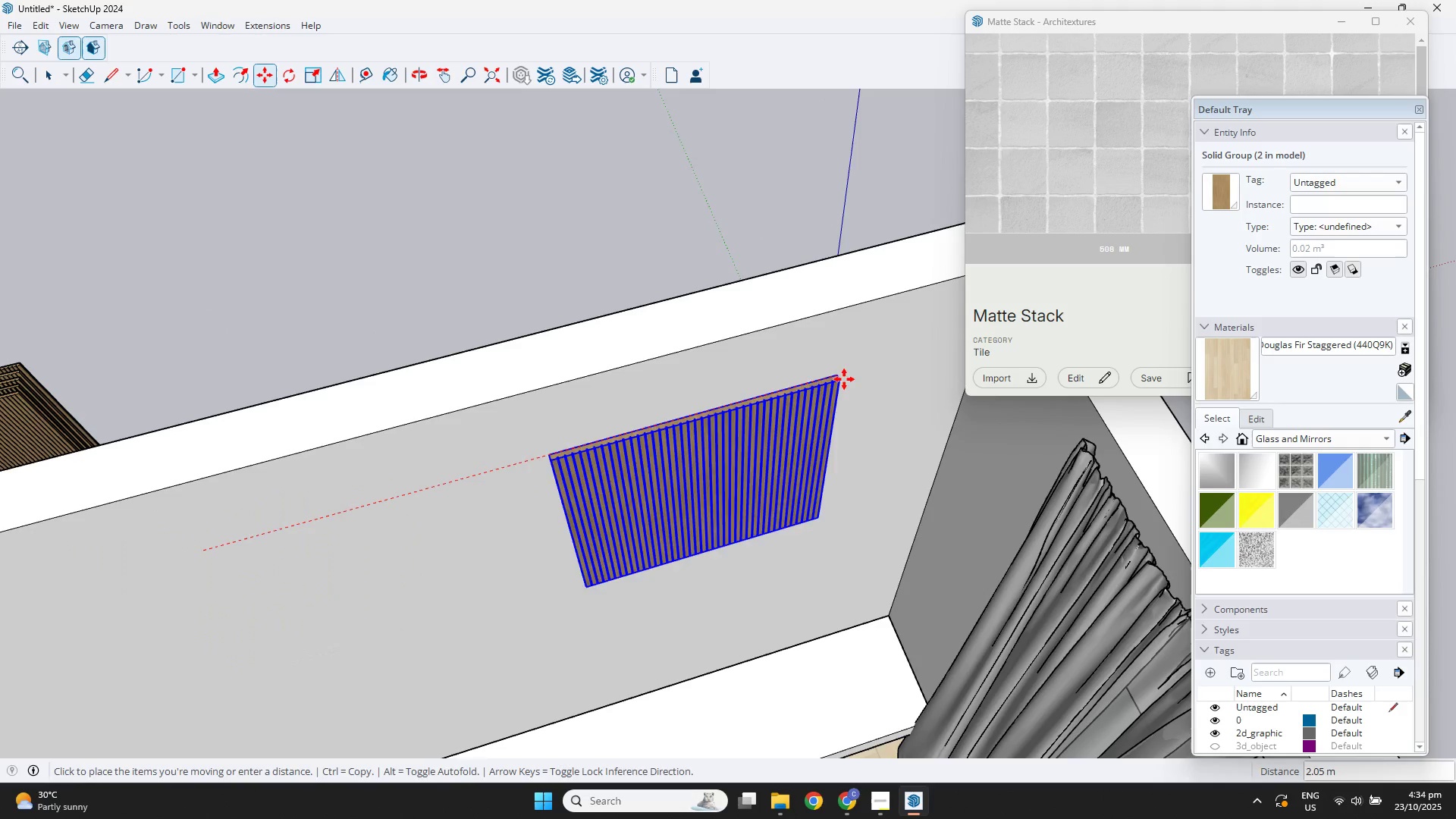 
key(Shift+ShiftLeft)
 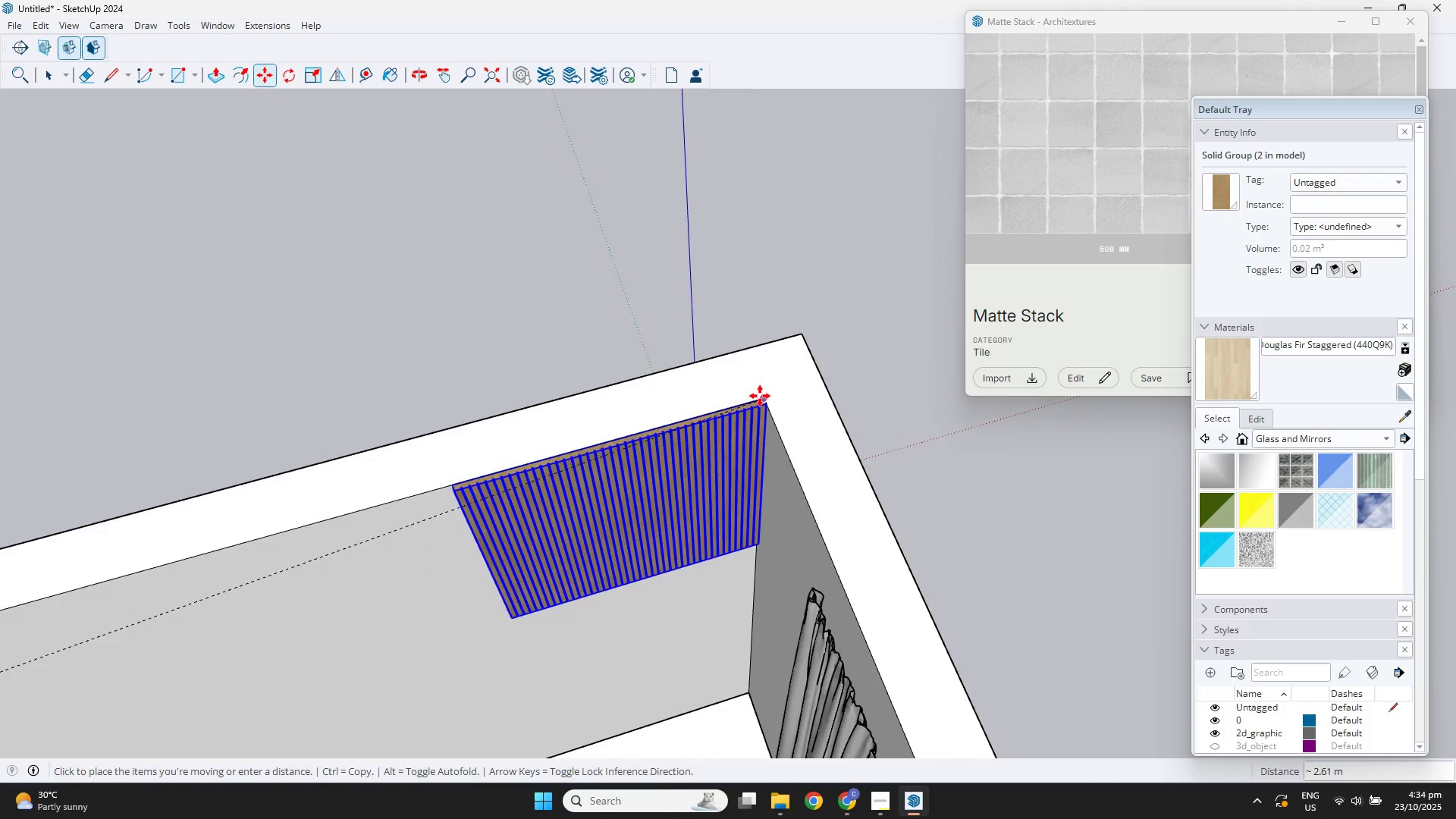 
left_click([764, 396])
 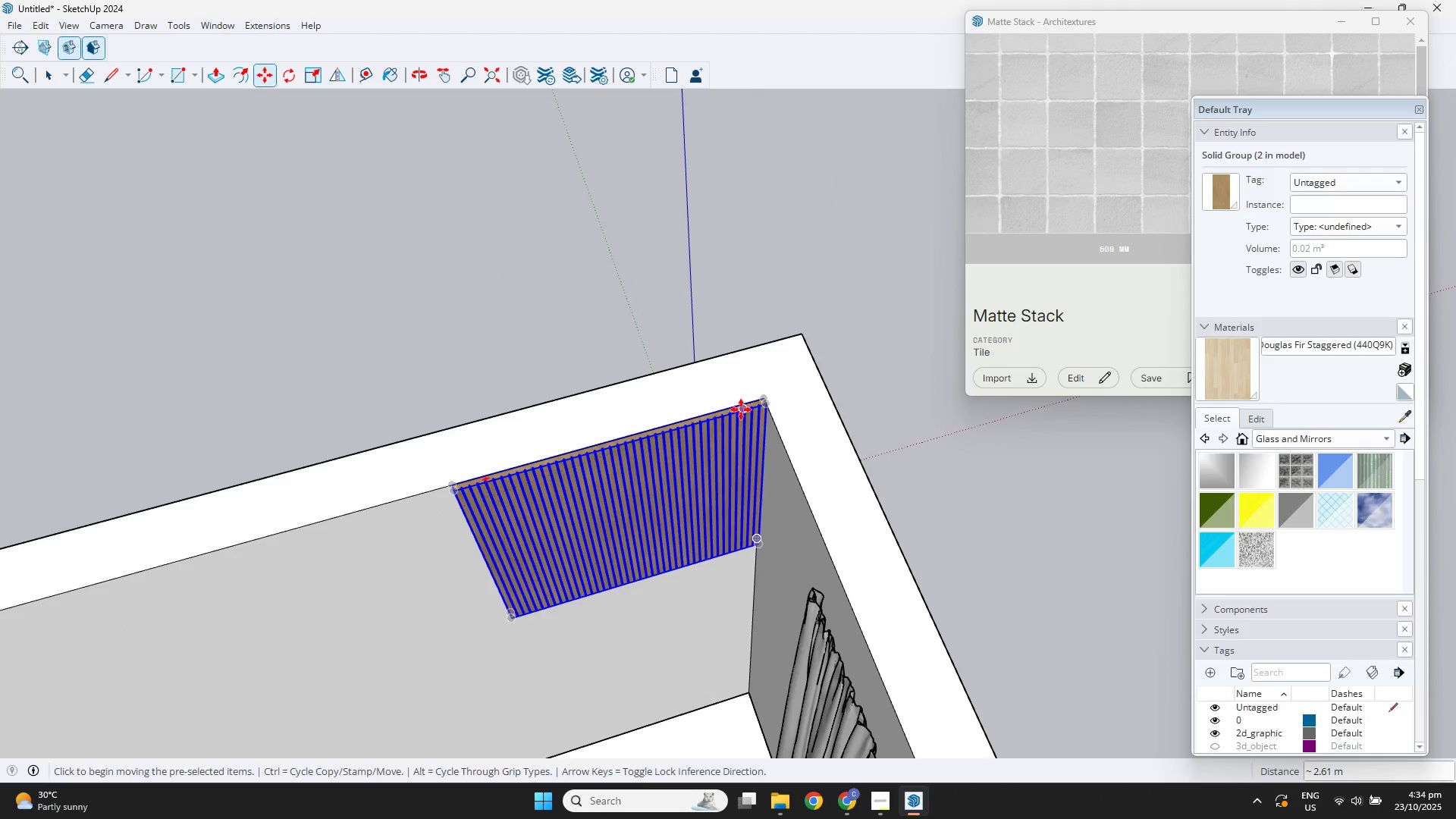 
key(Space)
 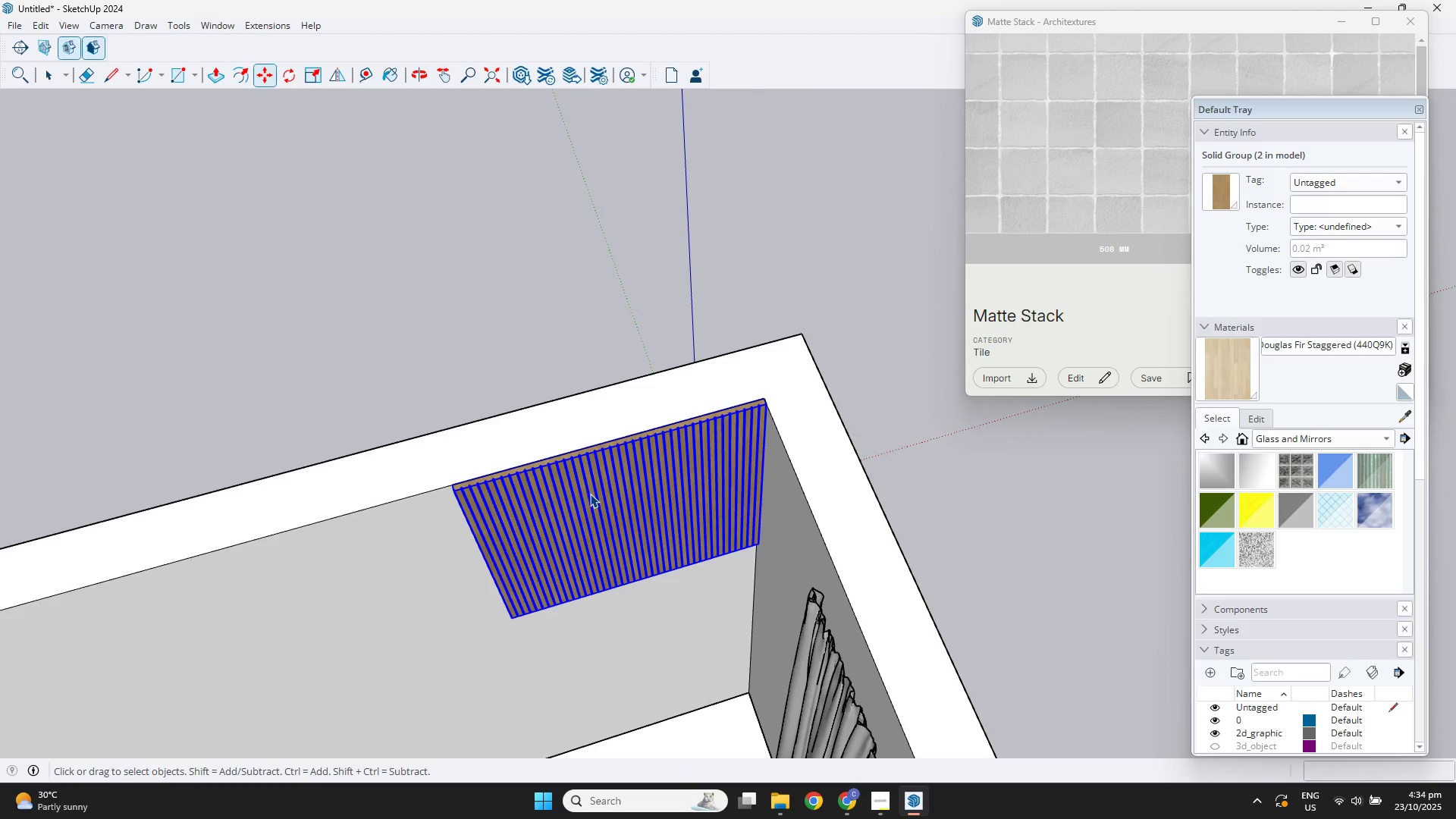 
double_click([590, 494])
 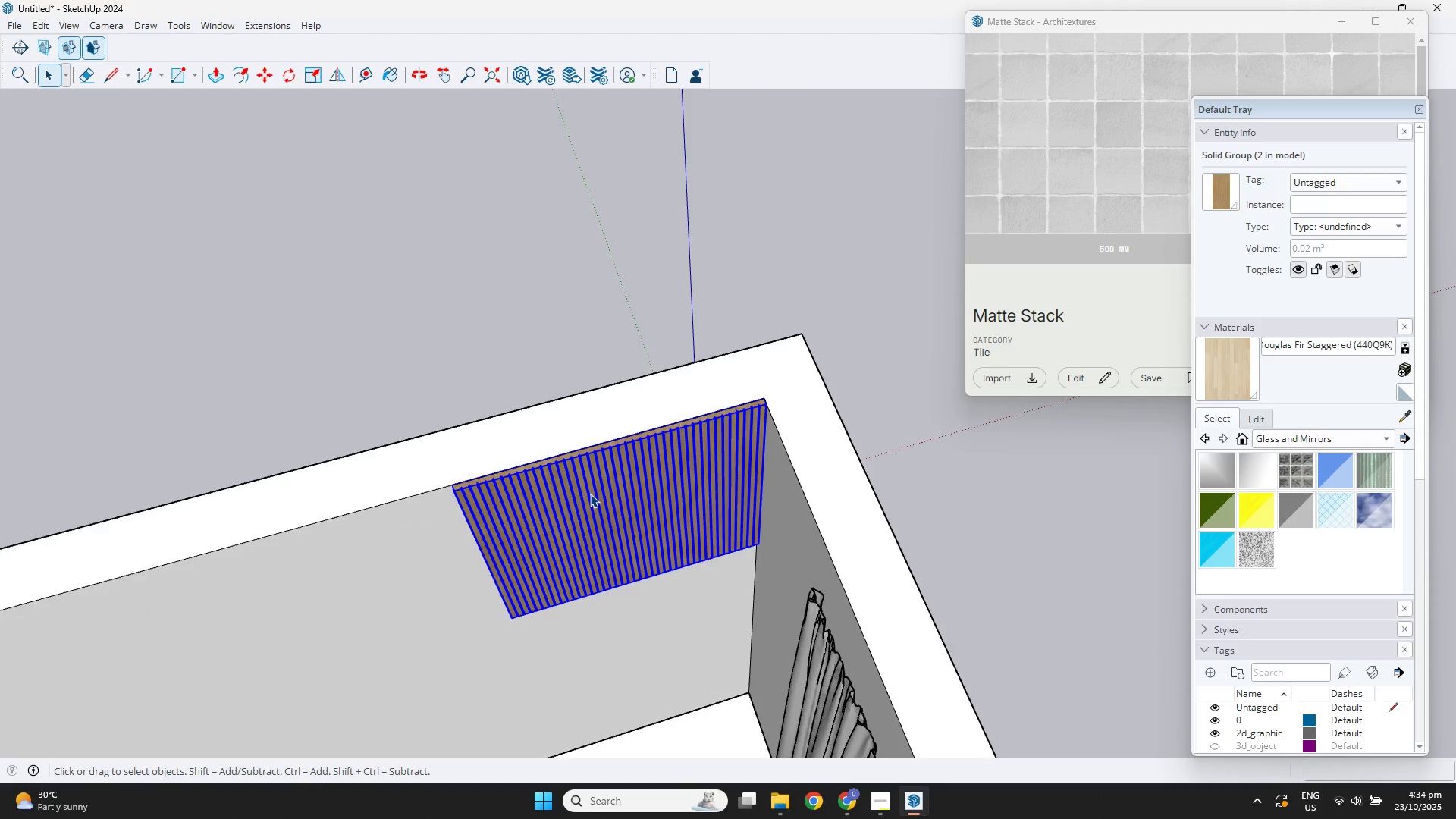 
triple_click([590, 494])
 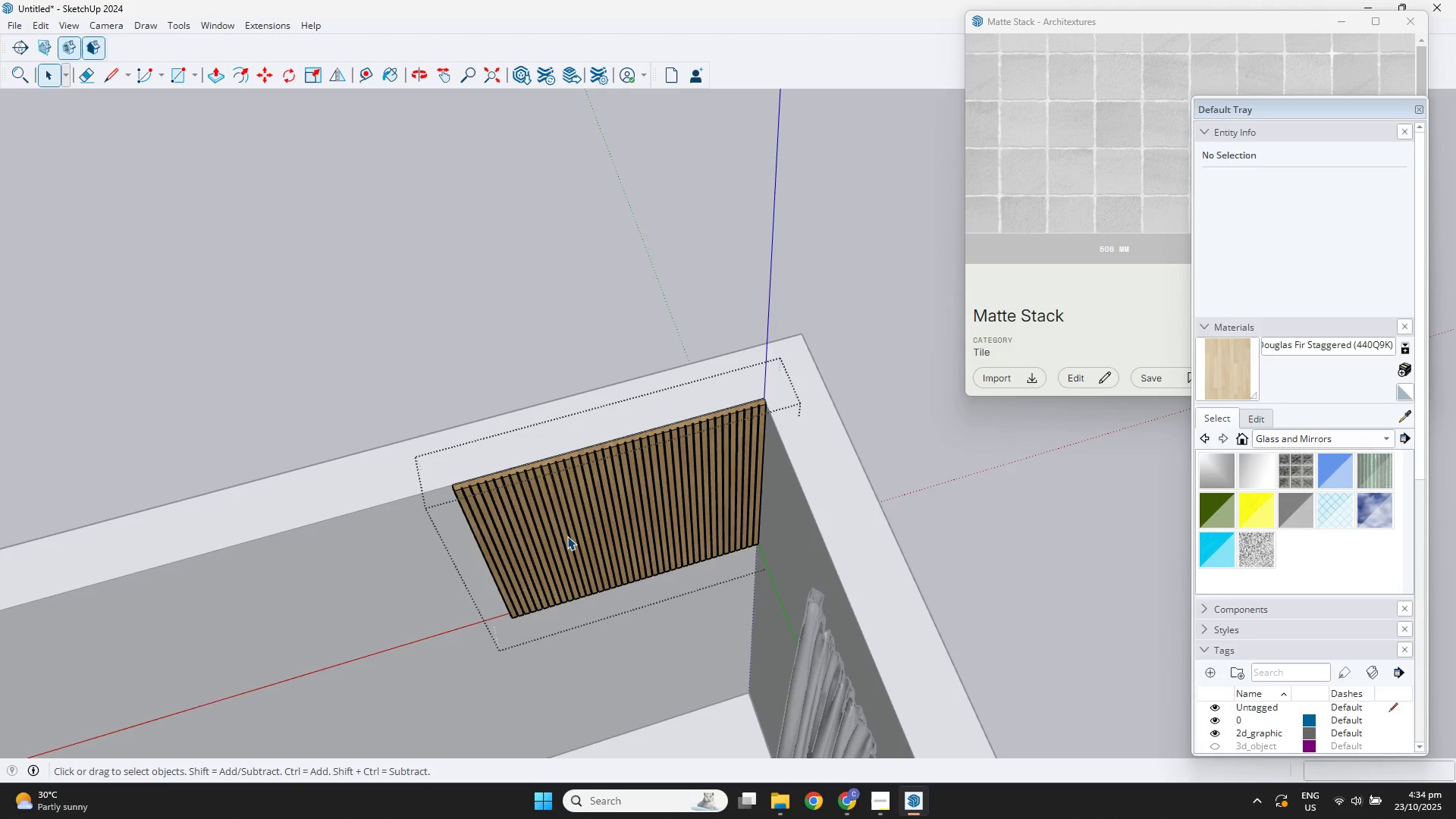 
key(S)
 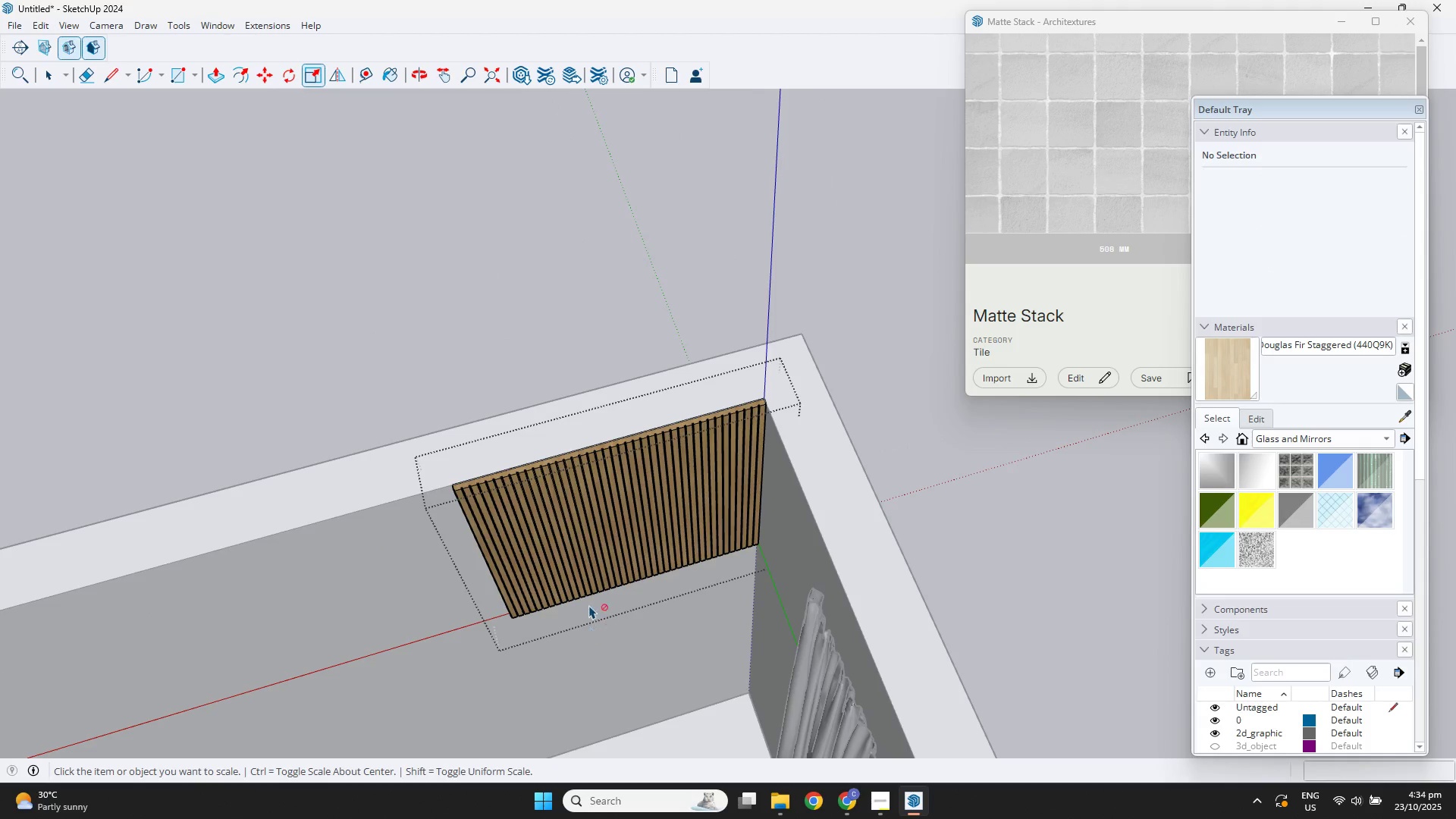 
key(Space)
 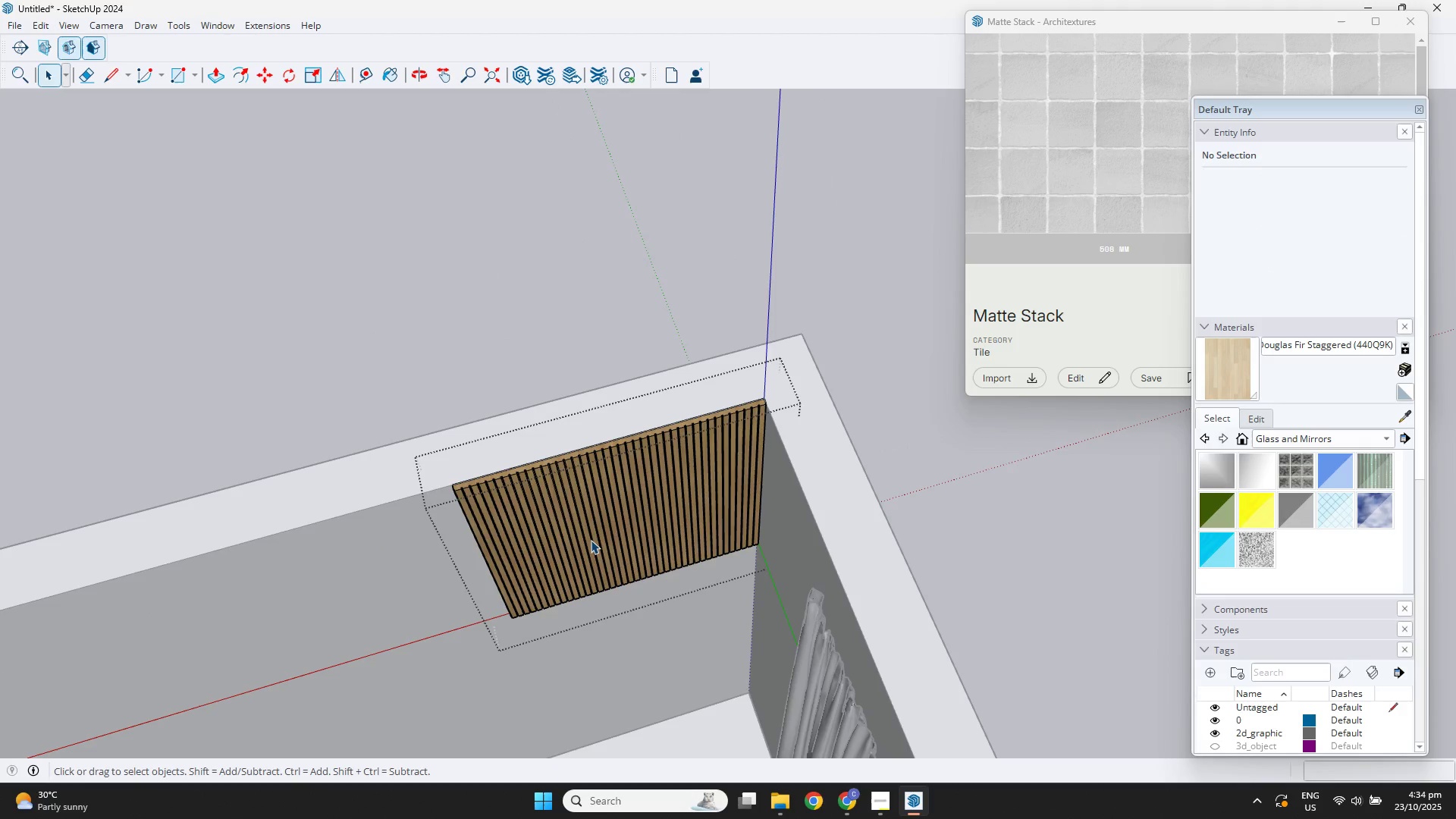 
double_click([591, 540])
 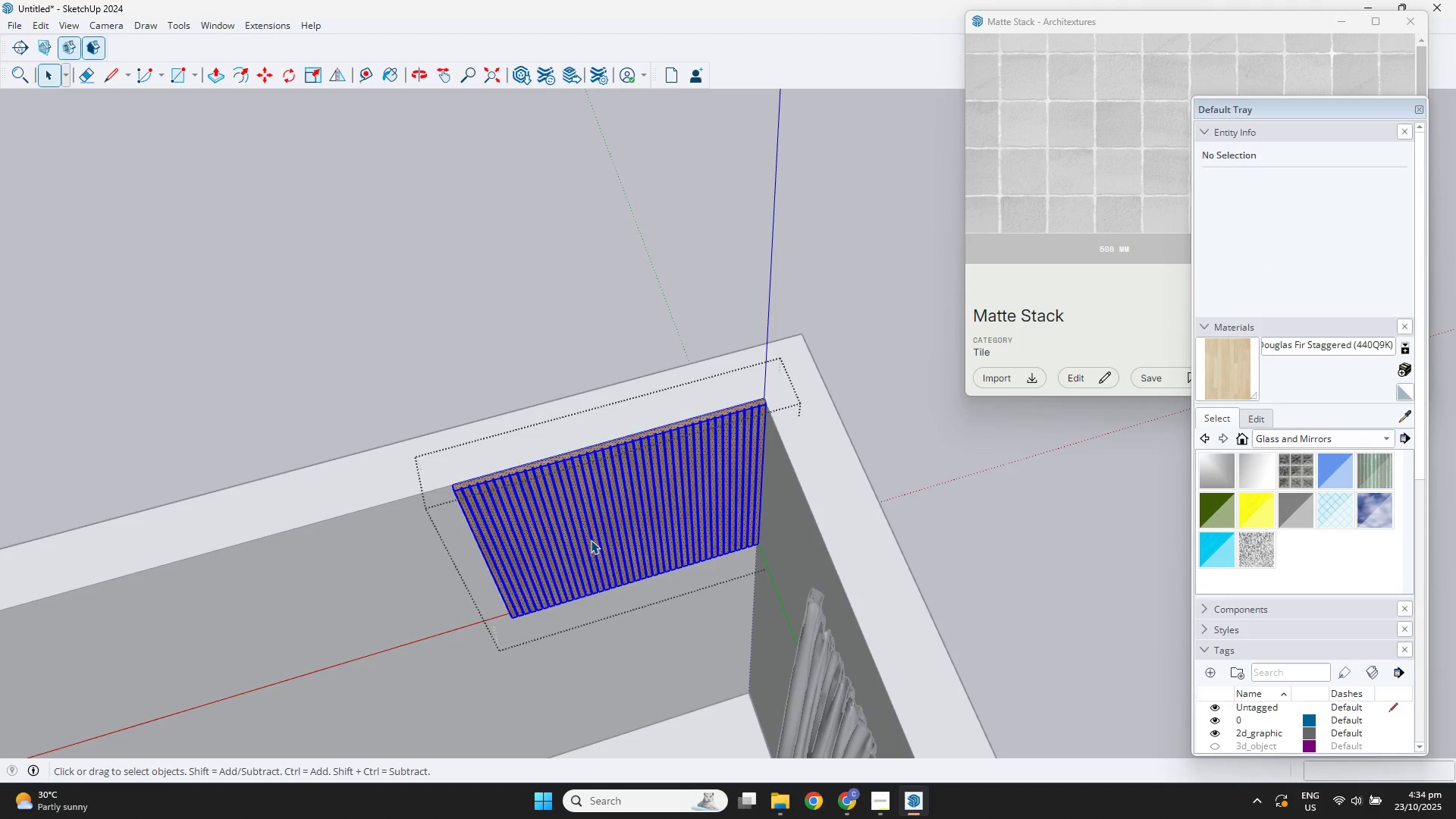 
triple_click([591, 540])
 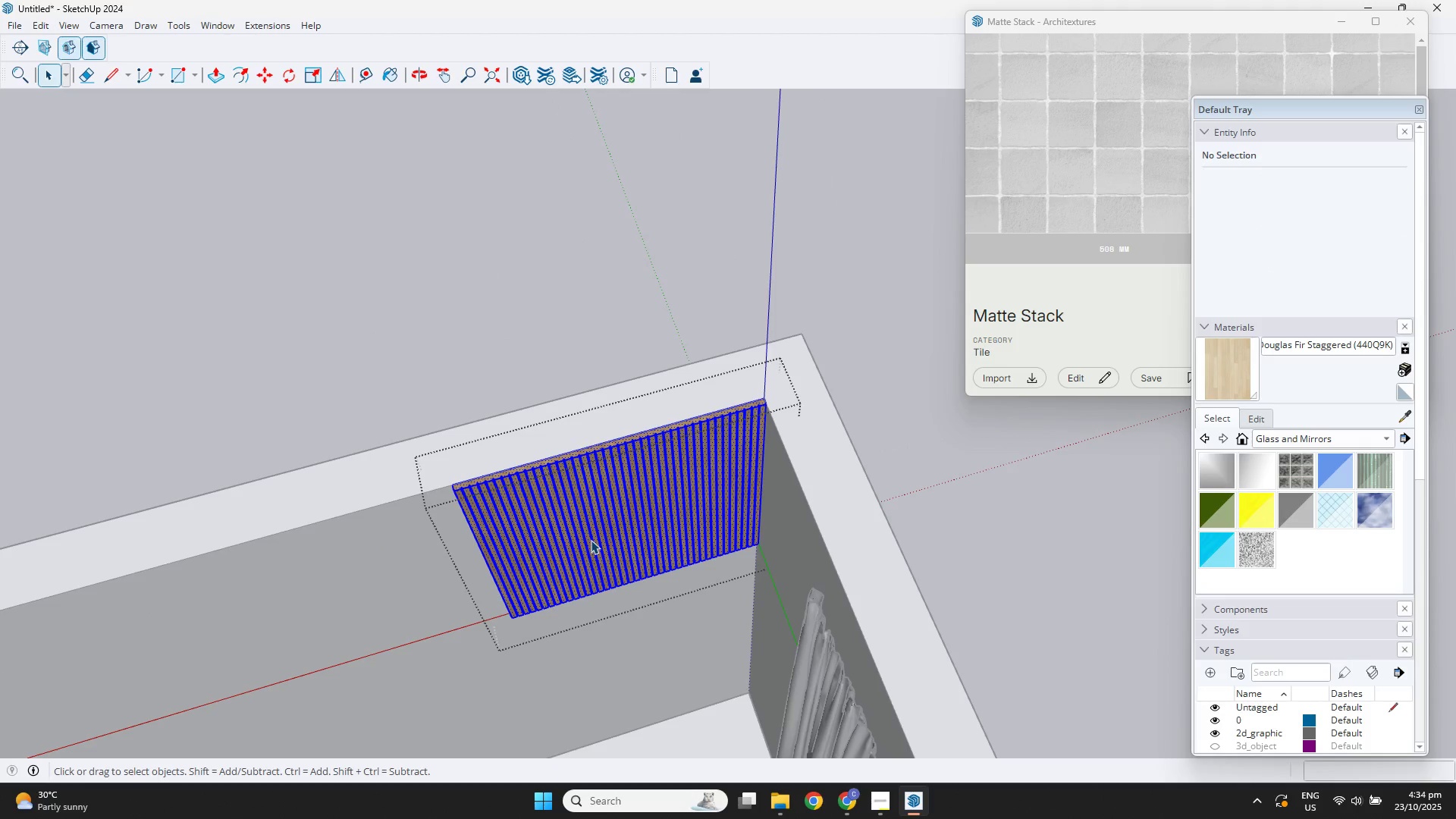 
triple_click([591, 540])
 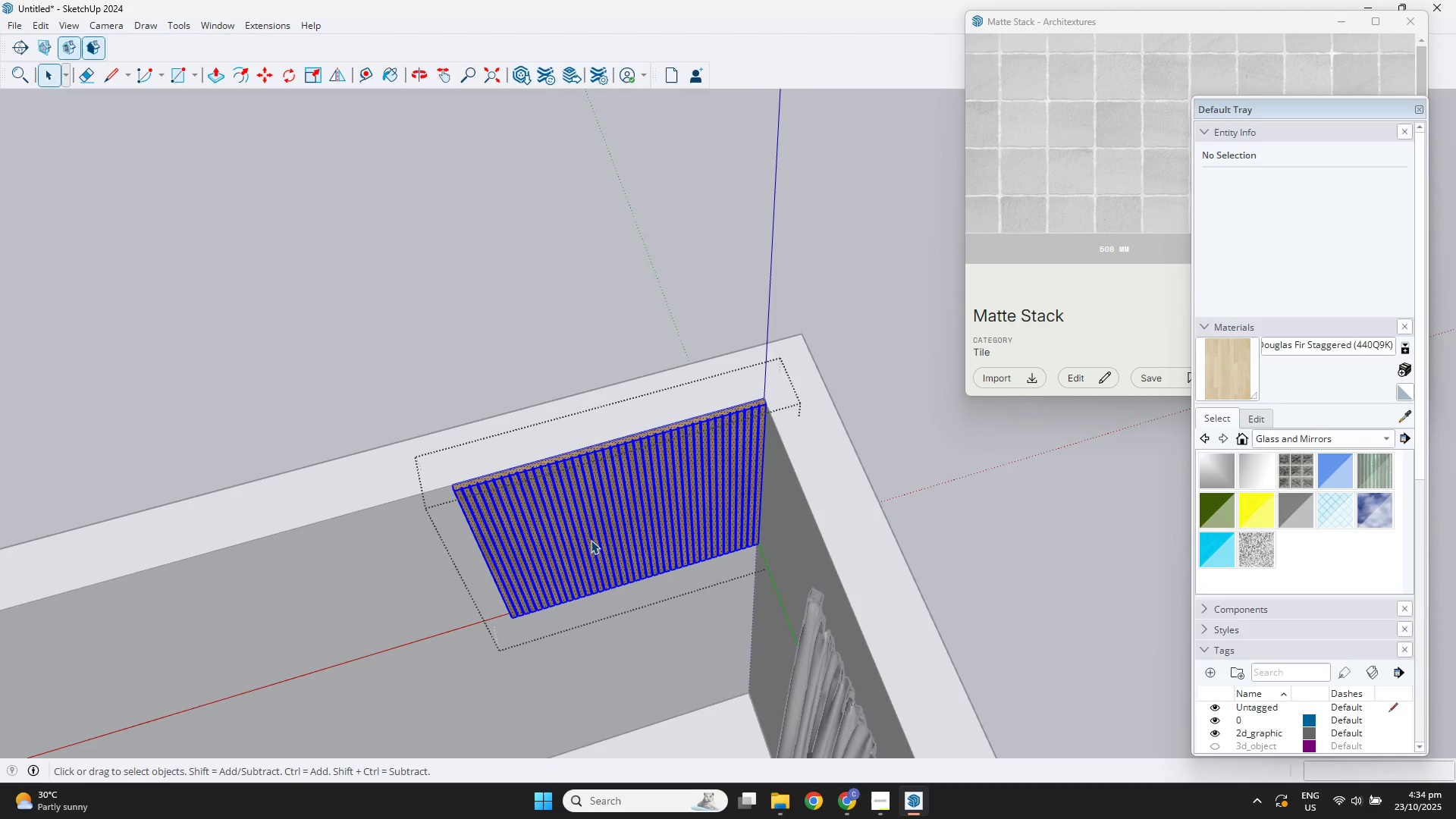 
triple_click([591, 540])
 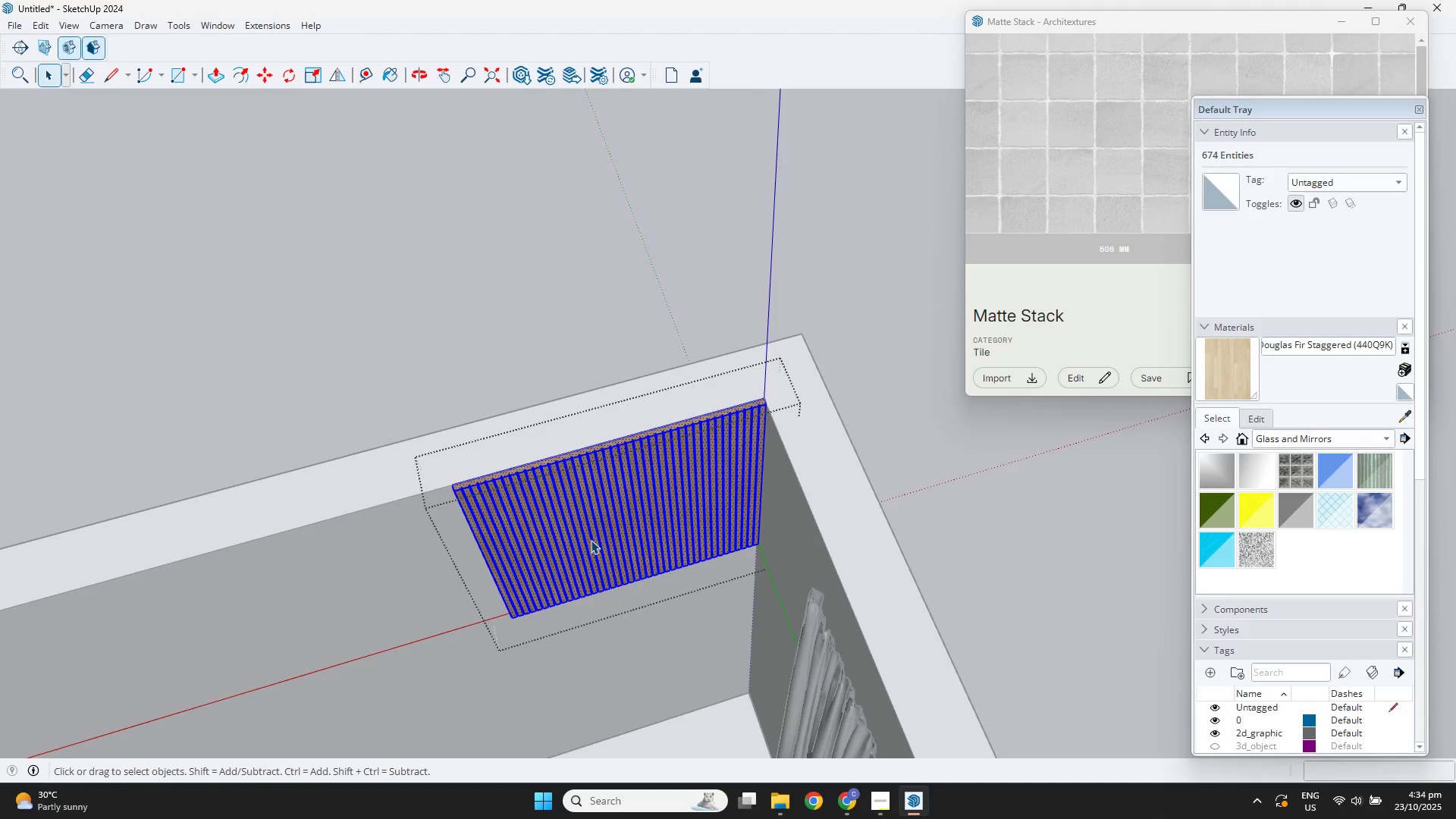 
key(S)
 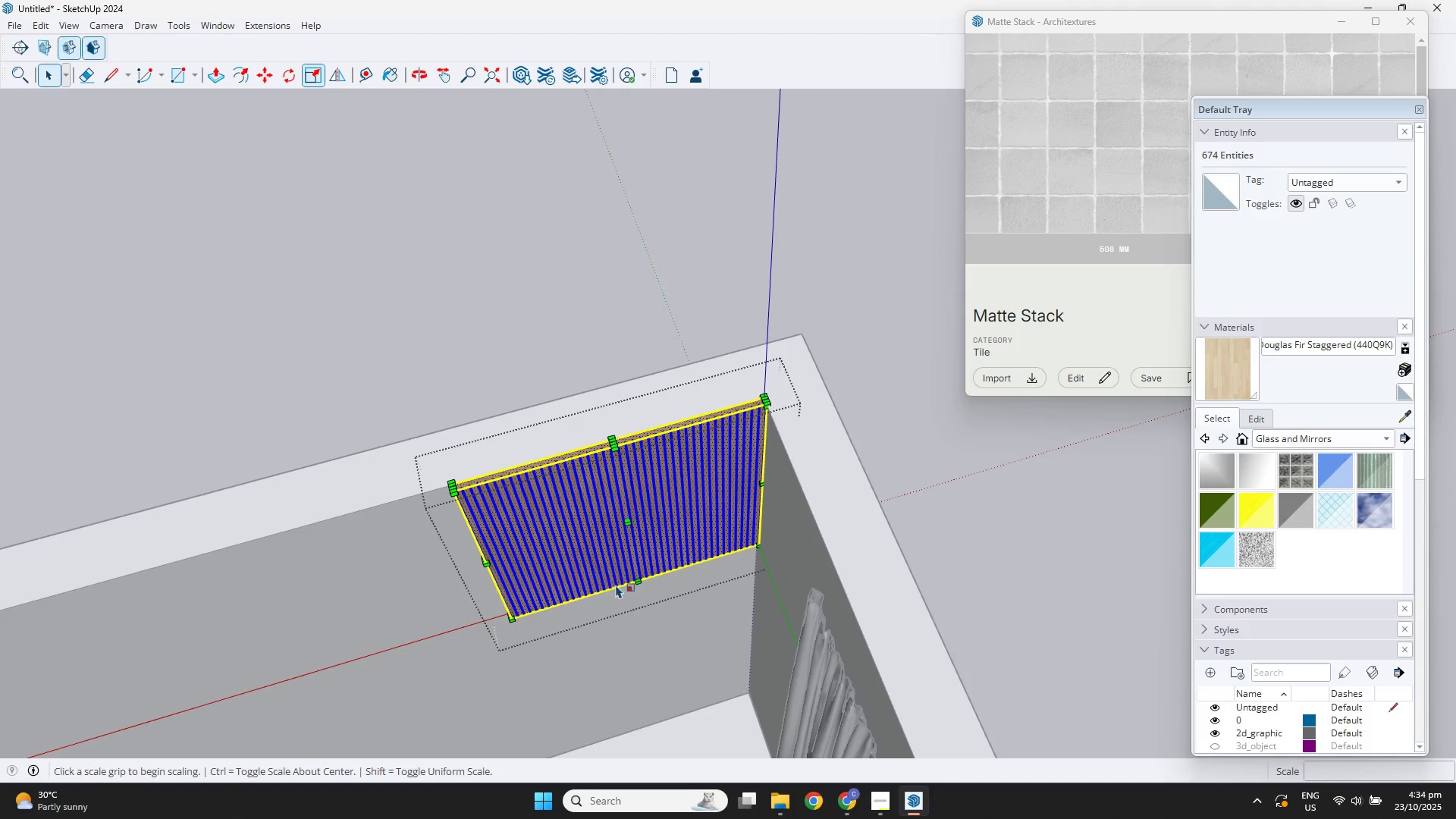 
scroll: coordinate [674, 386], scroll_direction: up, amount: 20.0
 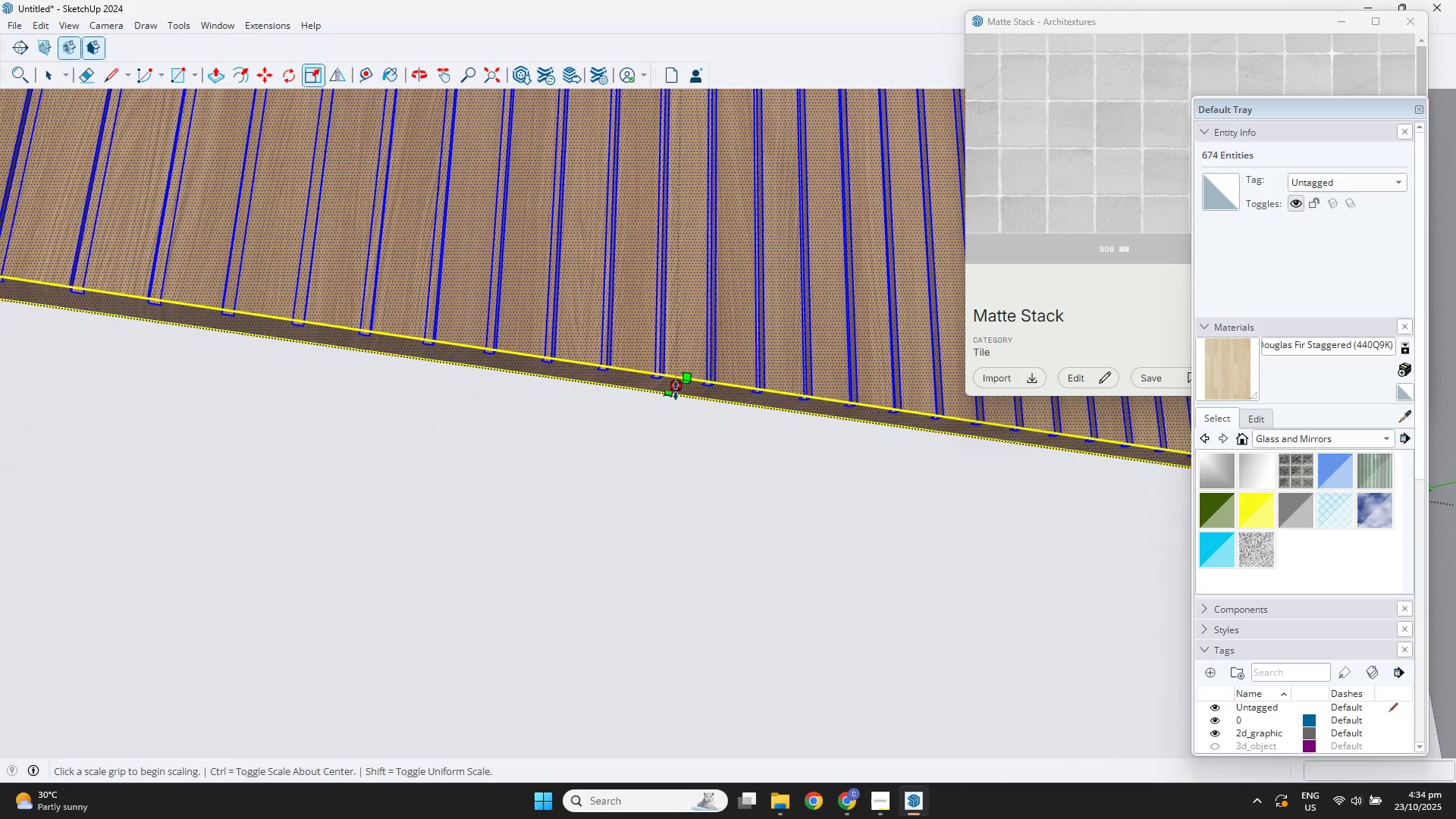 
scroll: coordinate [736, 549], scroll_direction: down, amount: 17.0
 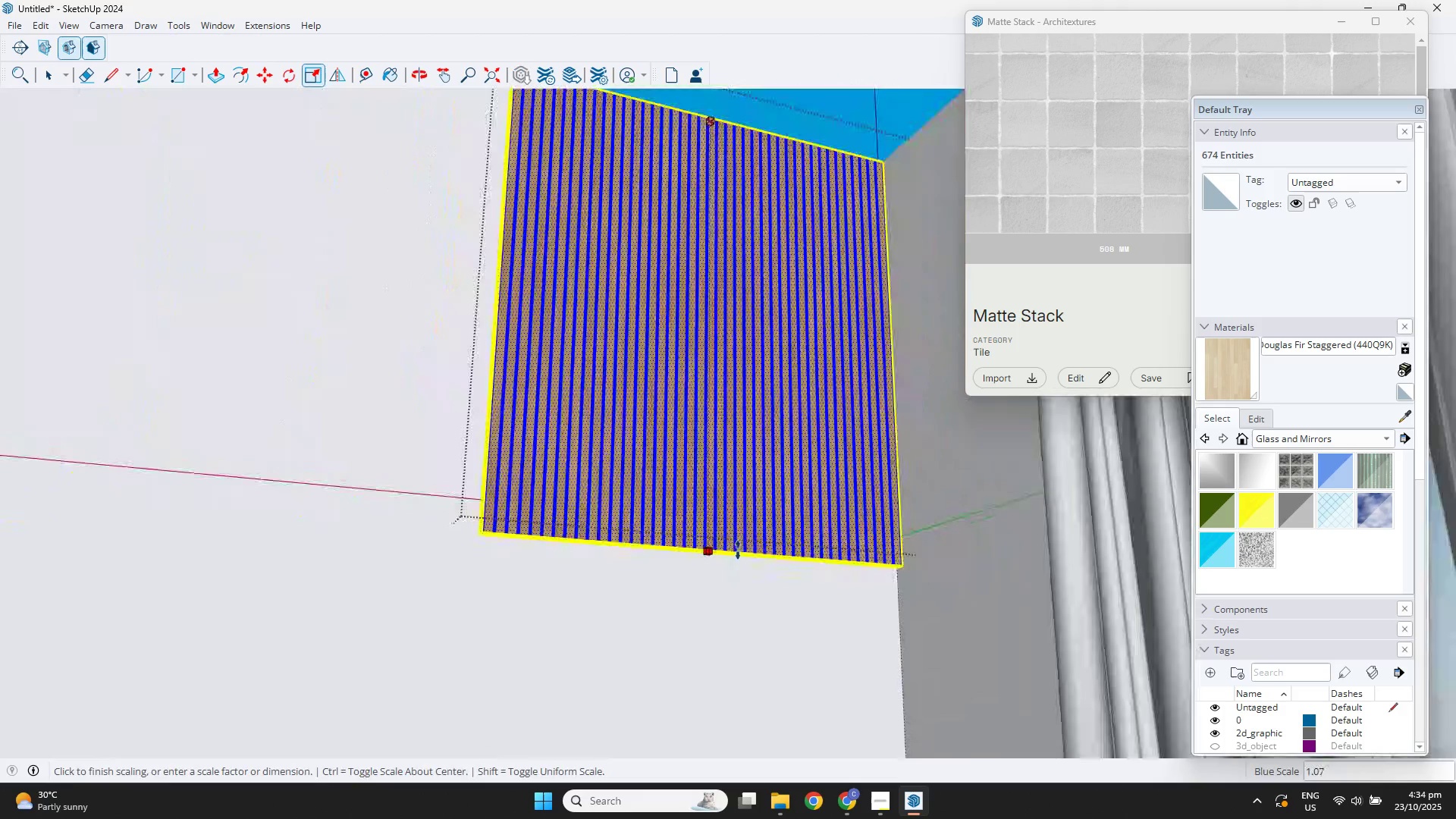 
hold_key(key=ShiftLeft, duration=0.38)
 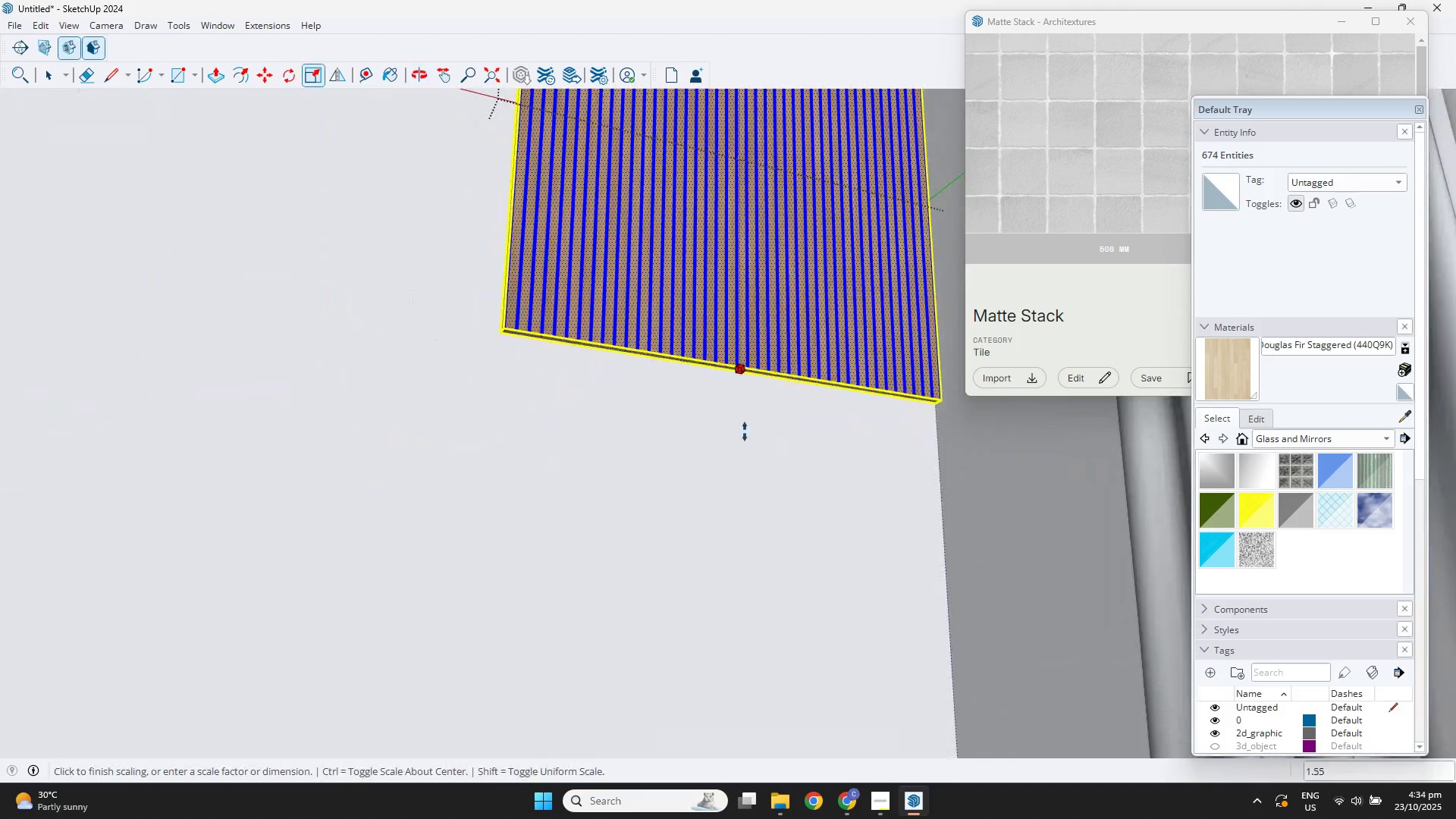 
scroll: coordinate [581, 338], scroll_direction: down, amount: 184.0
 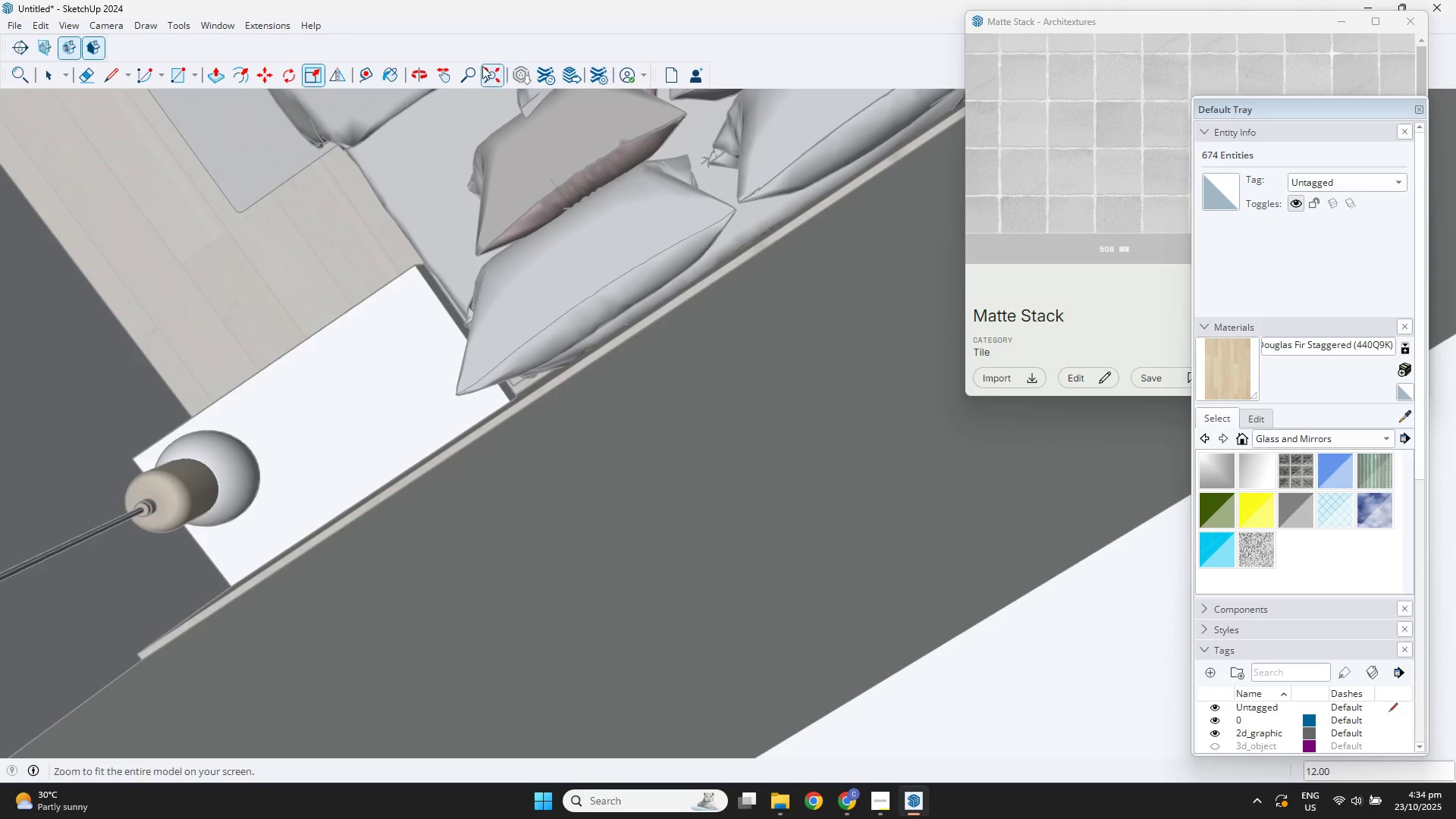 
hold_key(key=ShiftLeft, duration=0.67)
 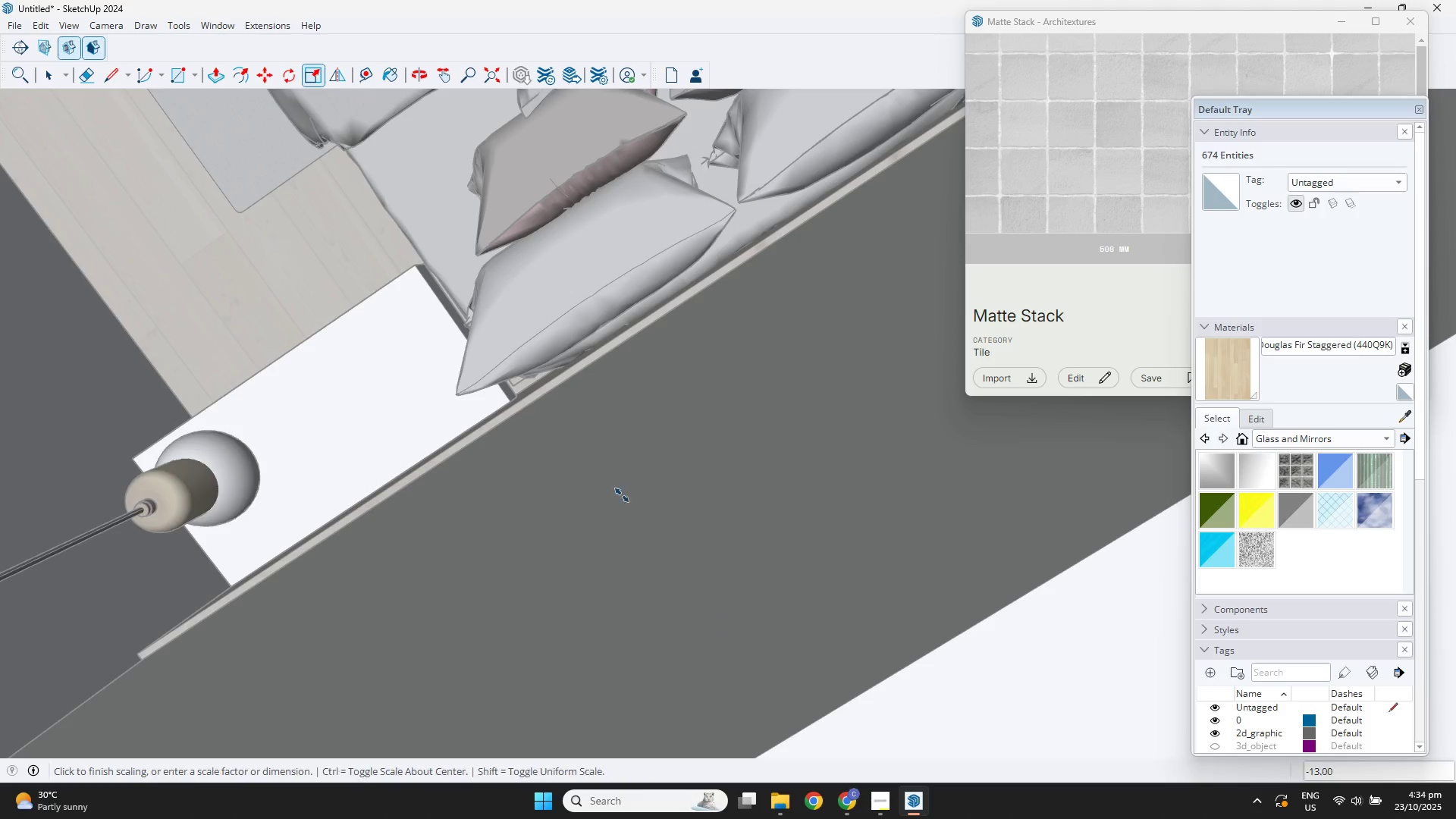 
scroll: coordinate [432, 270], scroll_direction: down, amount: 4.0
 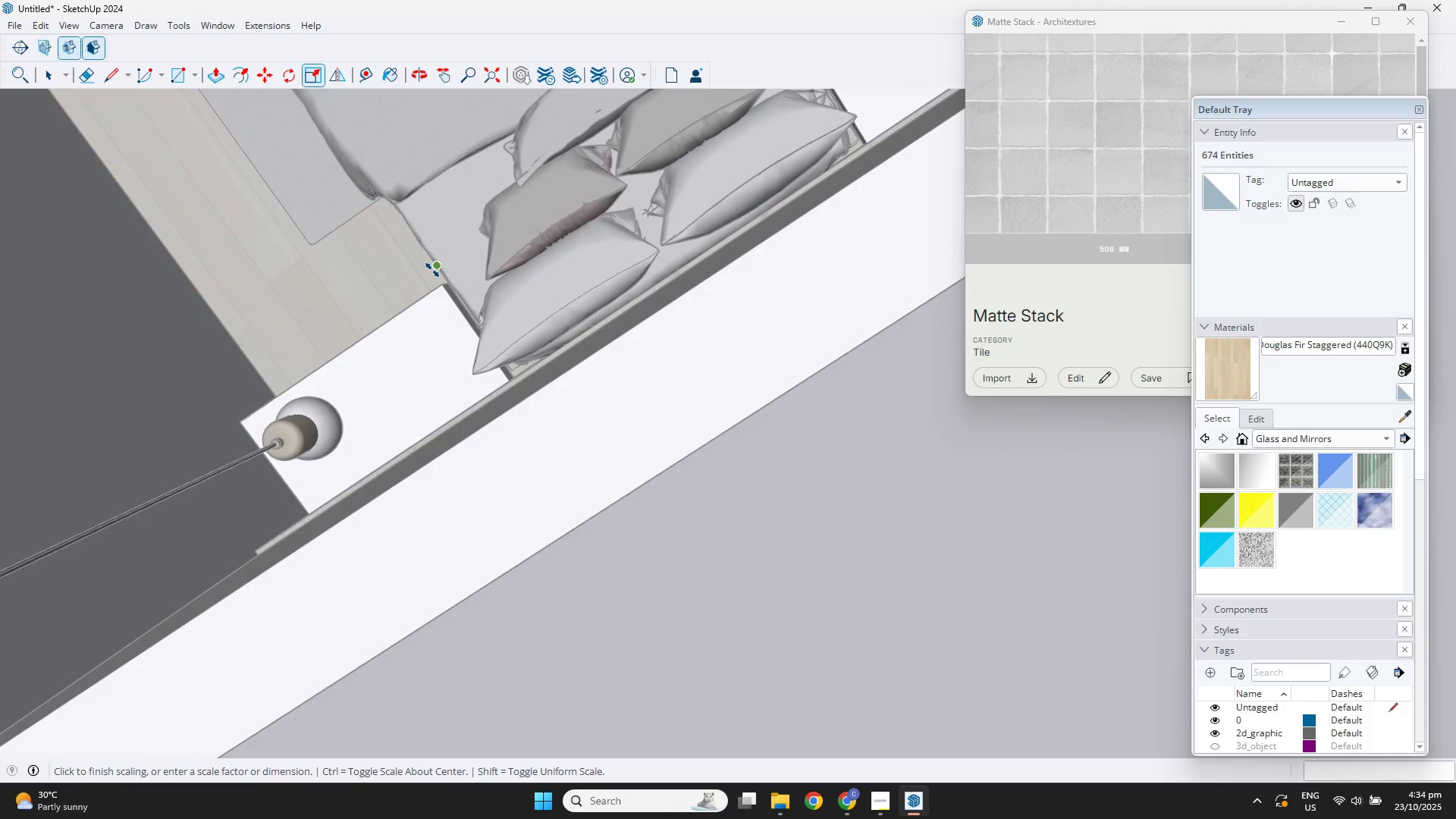 
hold_key(key=ShiftLeft, duration=0.51)
 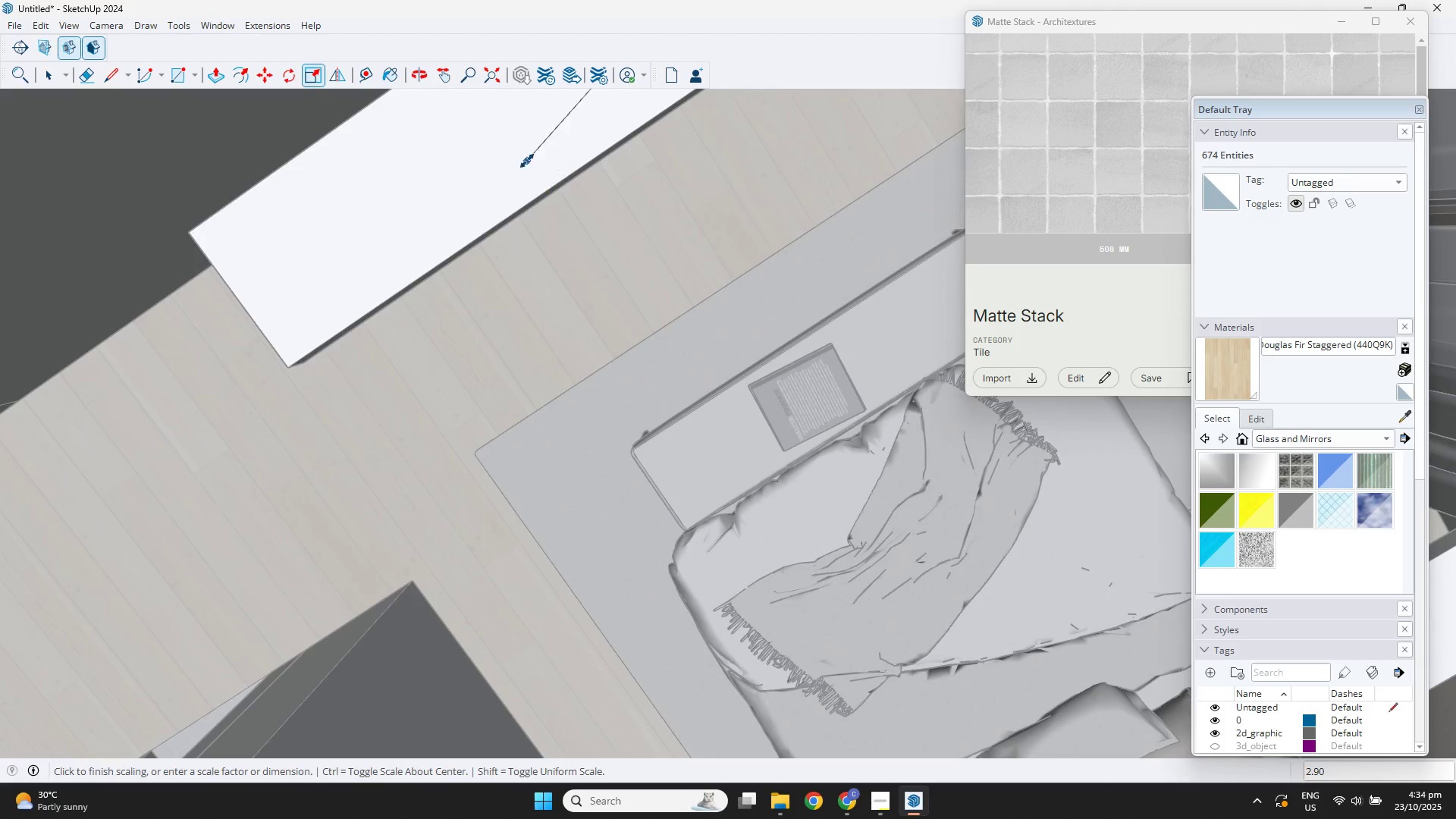 
hold_key(key=ShiftLeft, duration=0.41)
 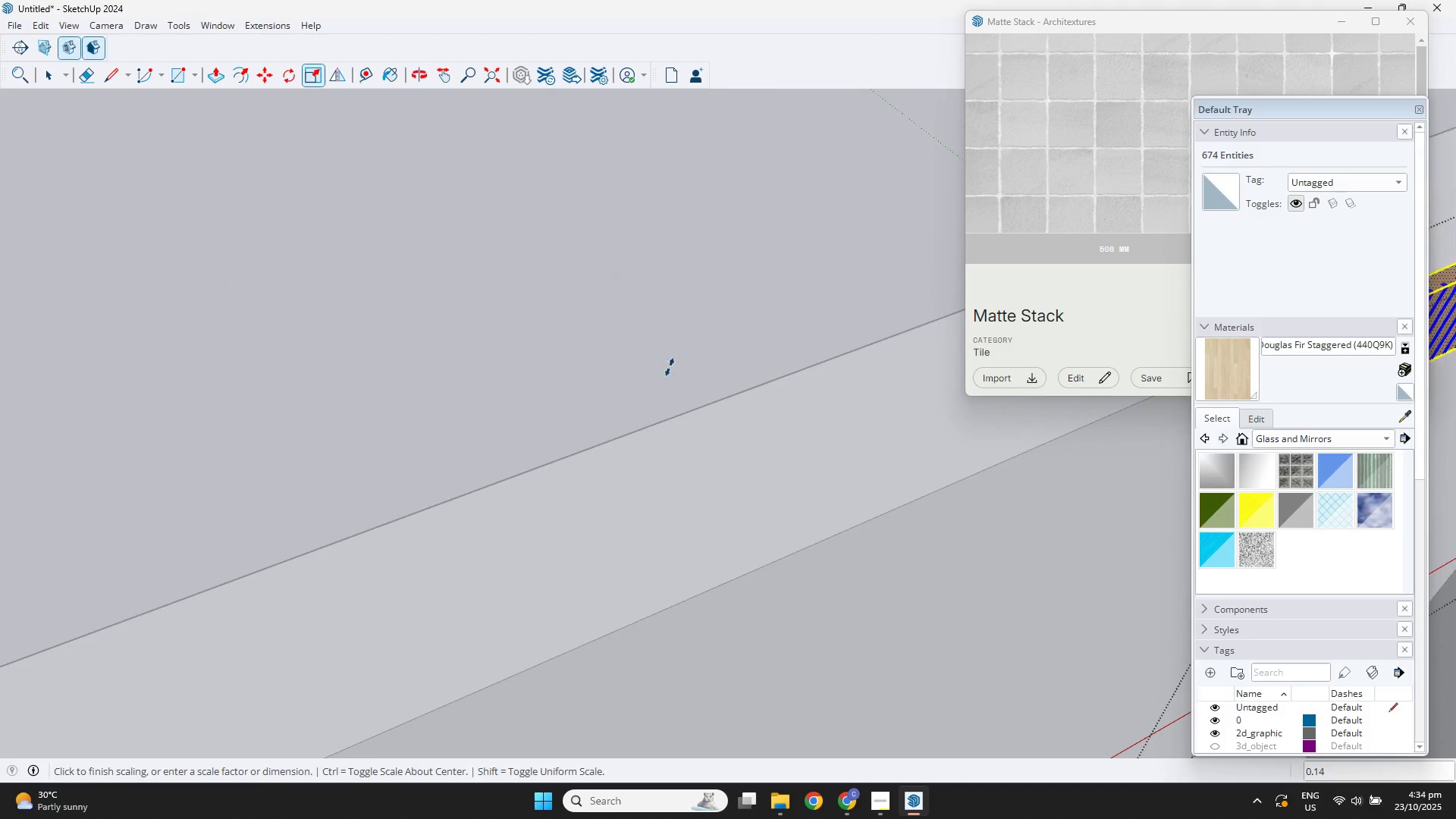 
hold_key(key=ShiftLeft, duration=0.92)
 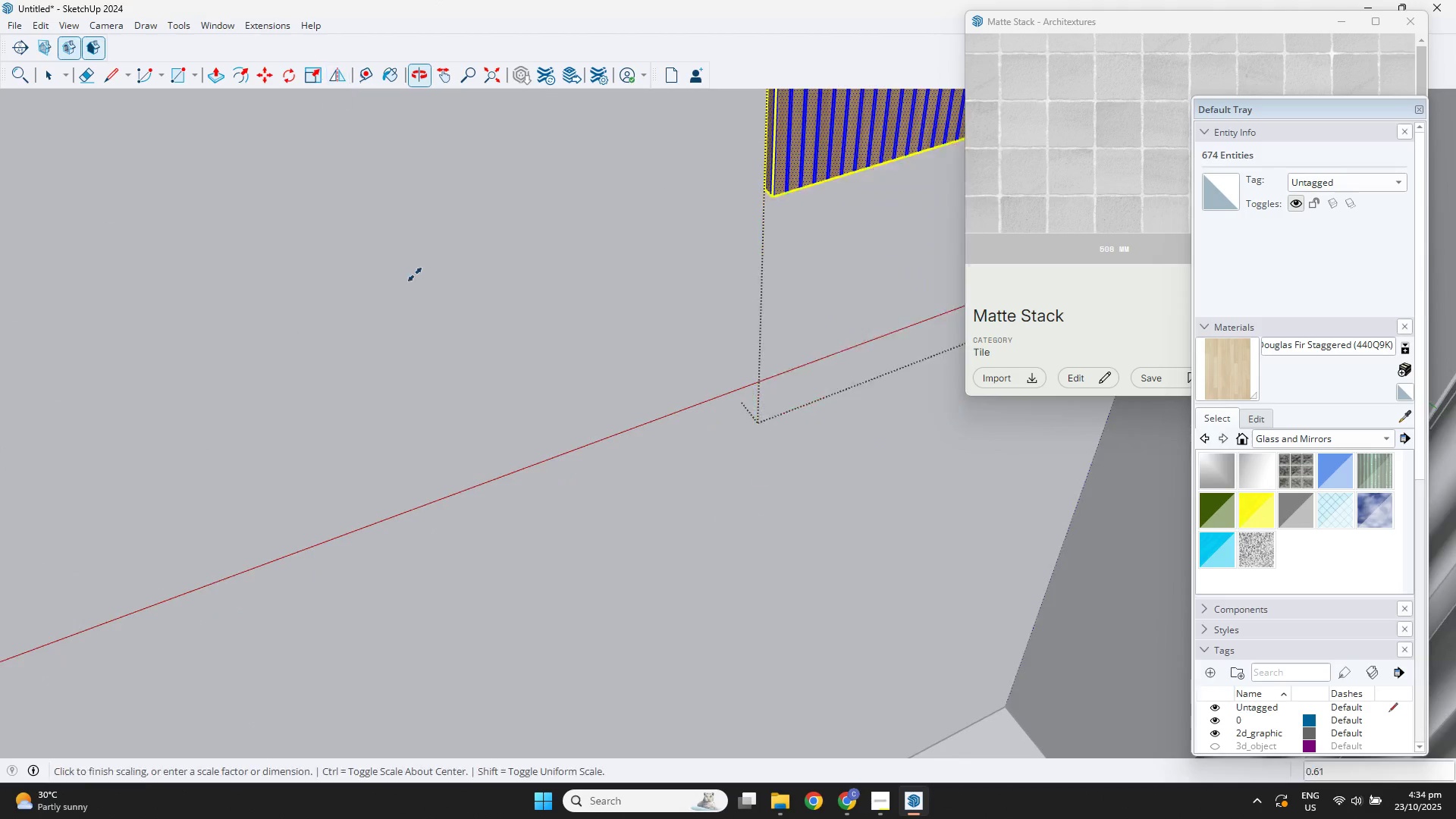 
scroll: coordinate [774, 639], scroll_direction: down, amount: 6.0
 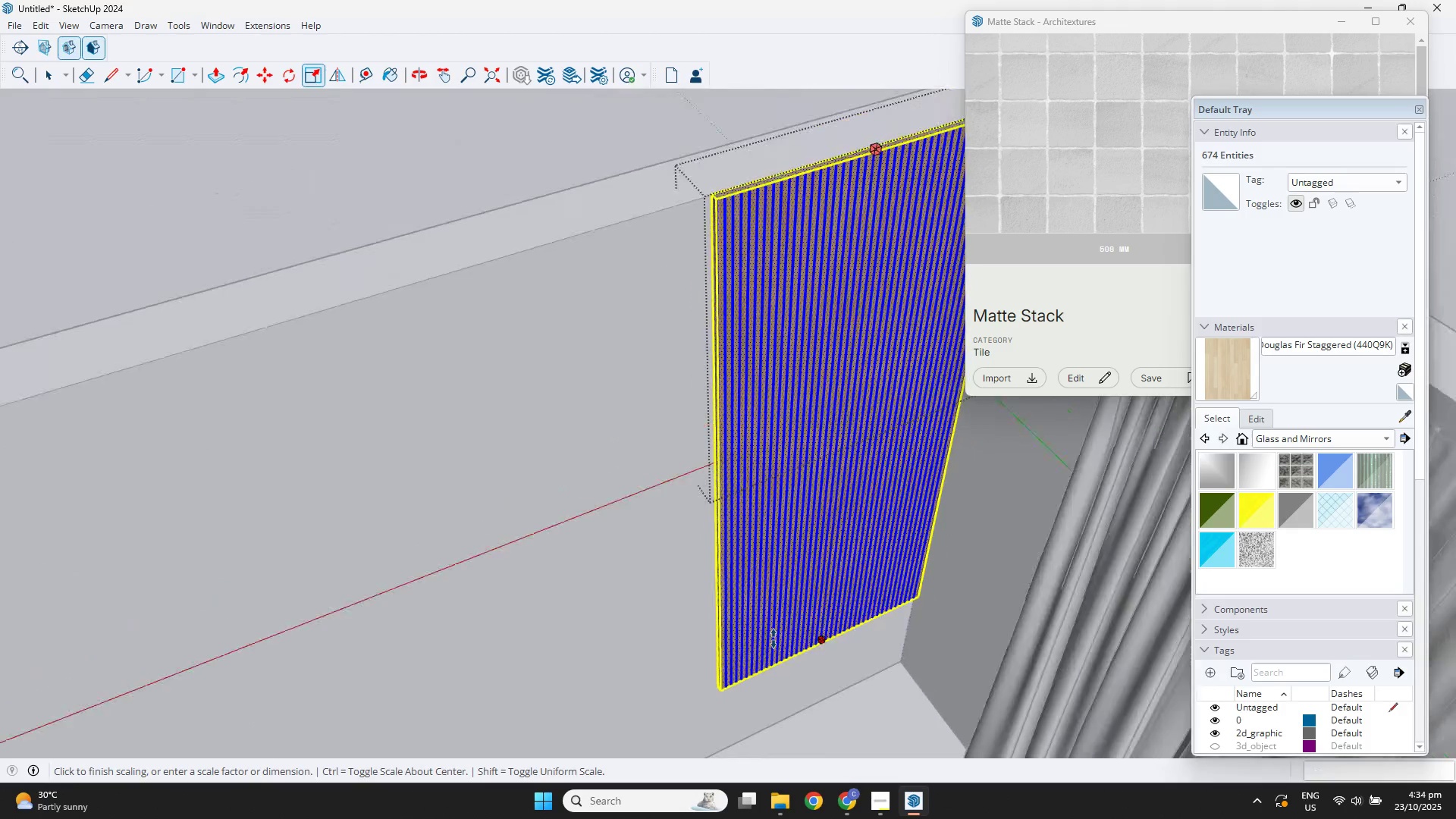 
hold_key(key=ShiftLeft, duration=0.48)
 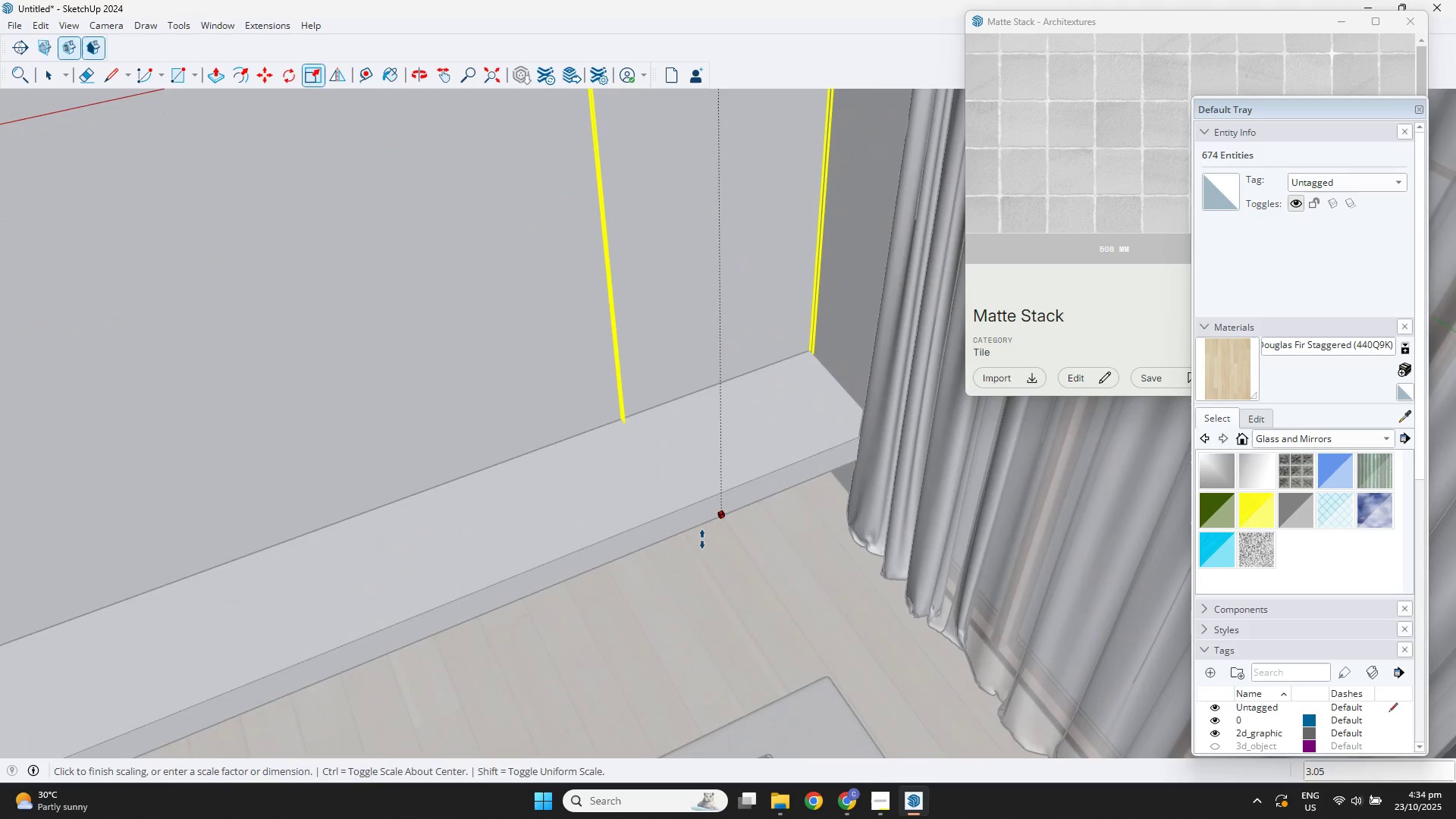 
scroll: coordinate [698, 582], scroll_direction: up, amount: 4.0
 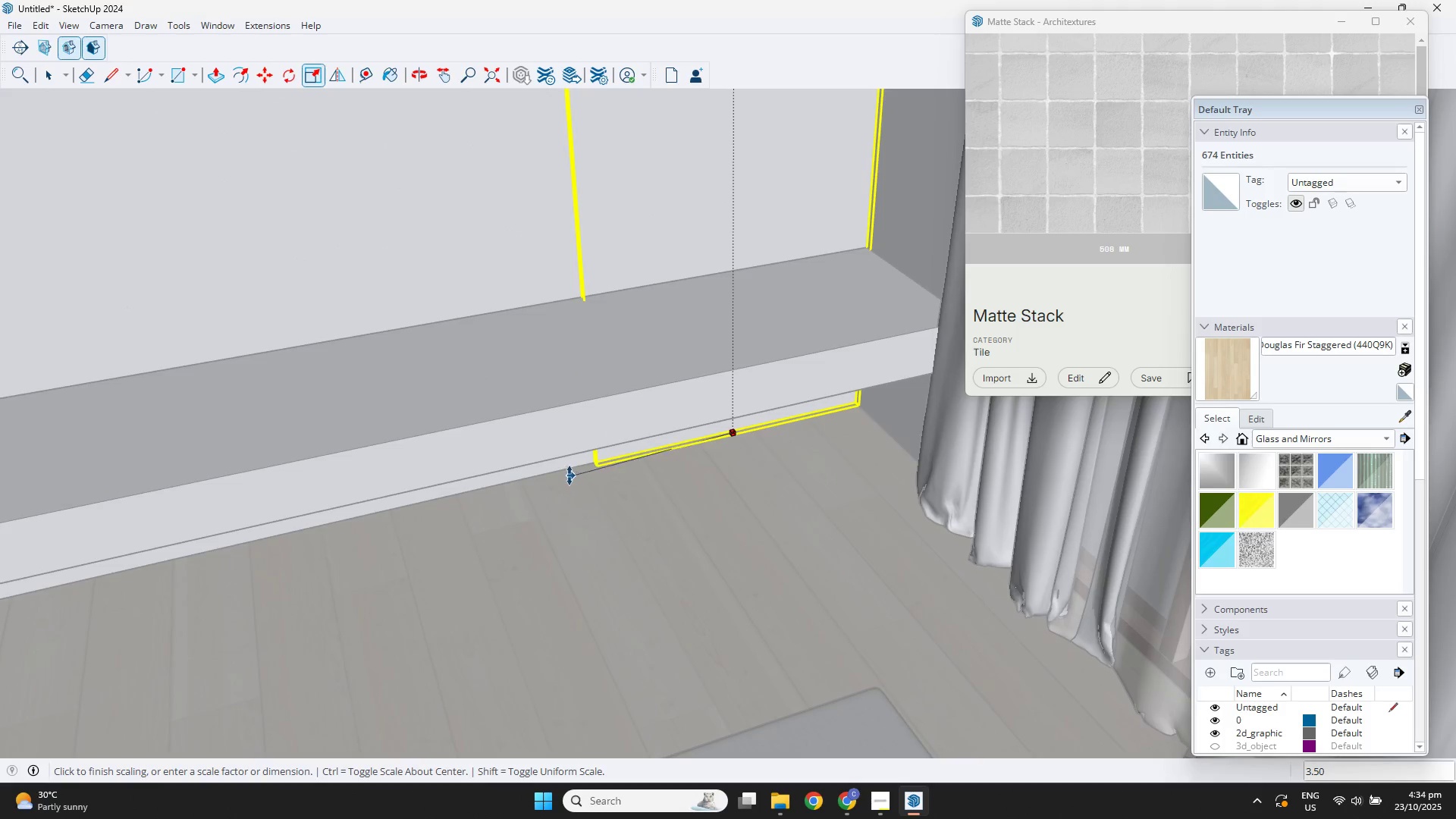 
left_click([564, 472])
 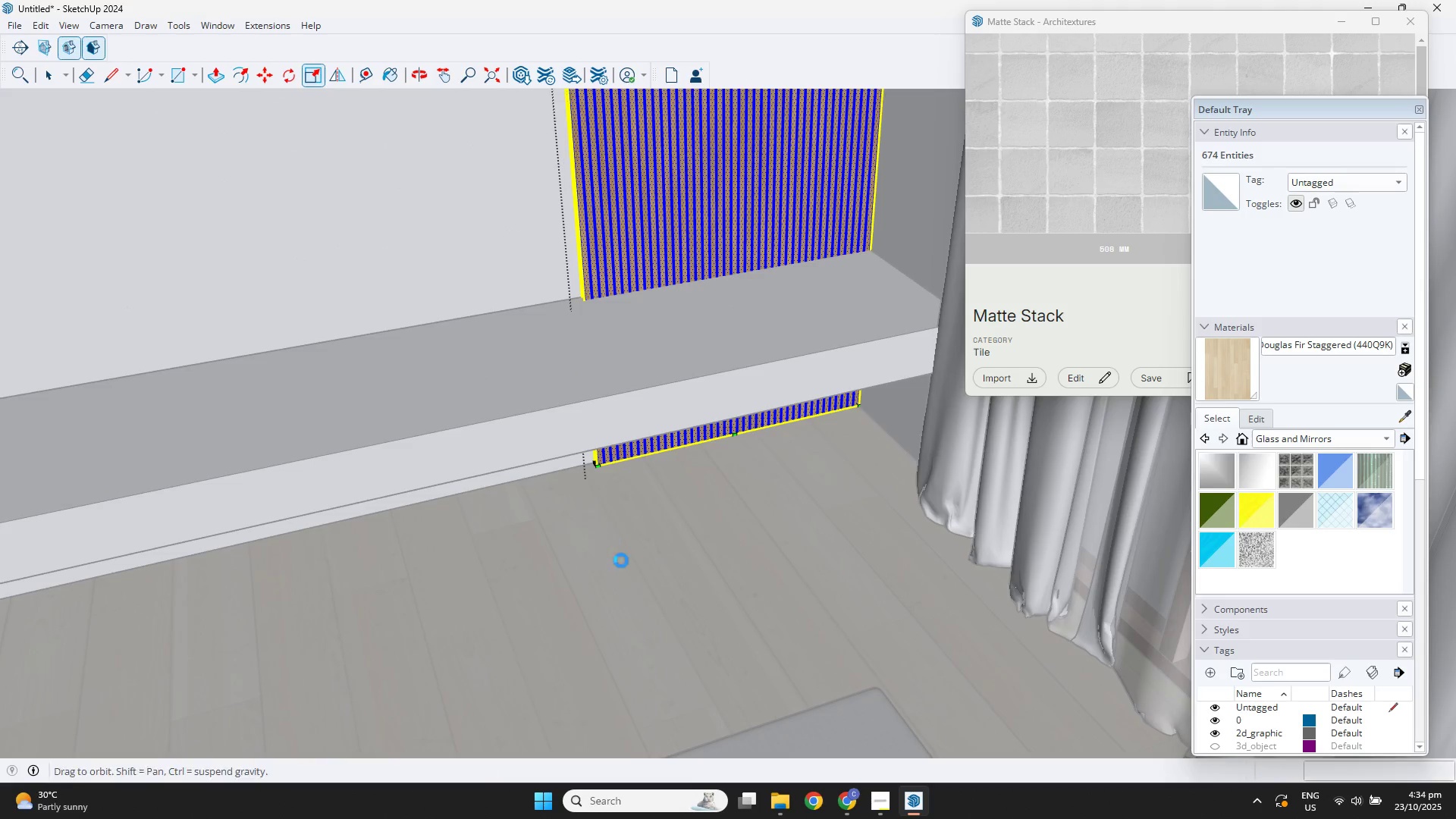 
scroll: coordinate [651, 603], scroll_direction: down, amount: 3.0
 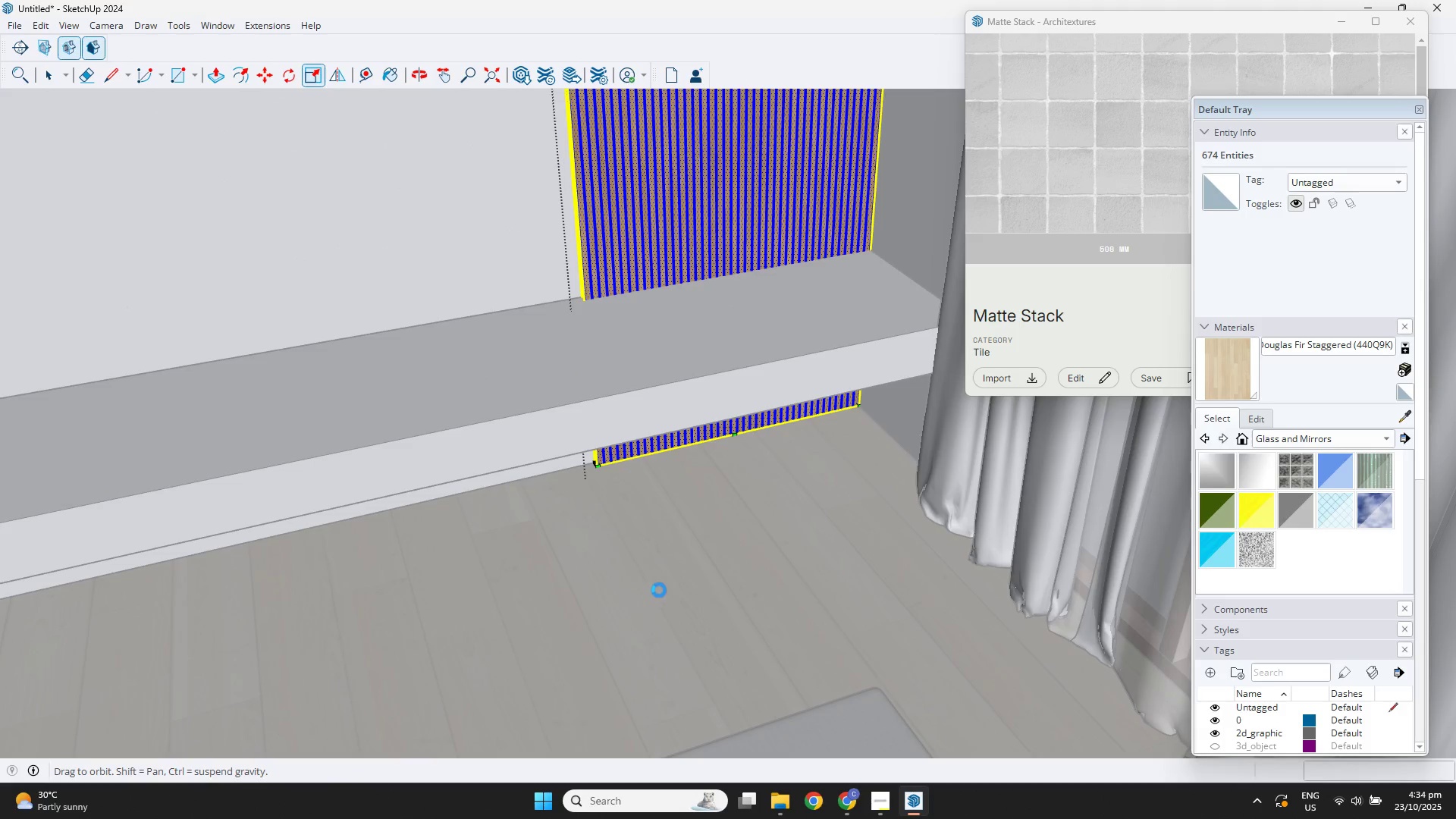 
key(Space)
 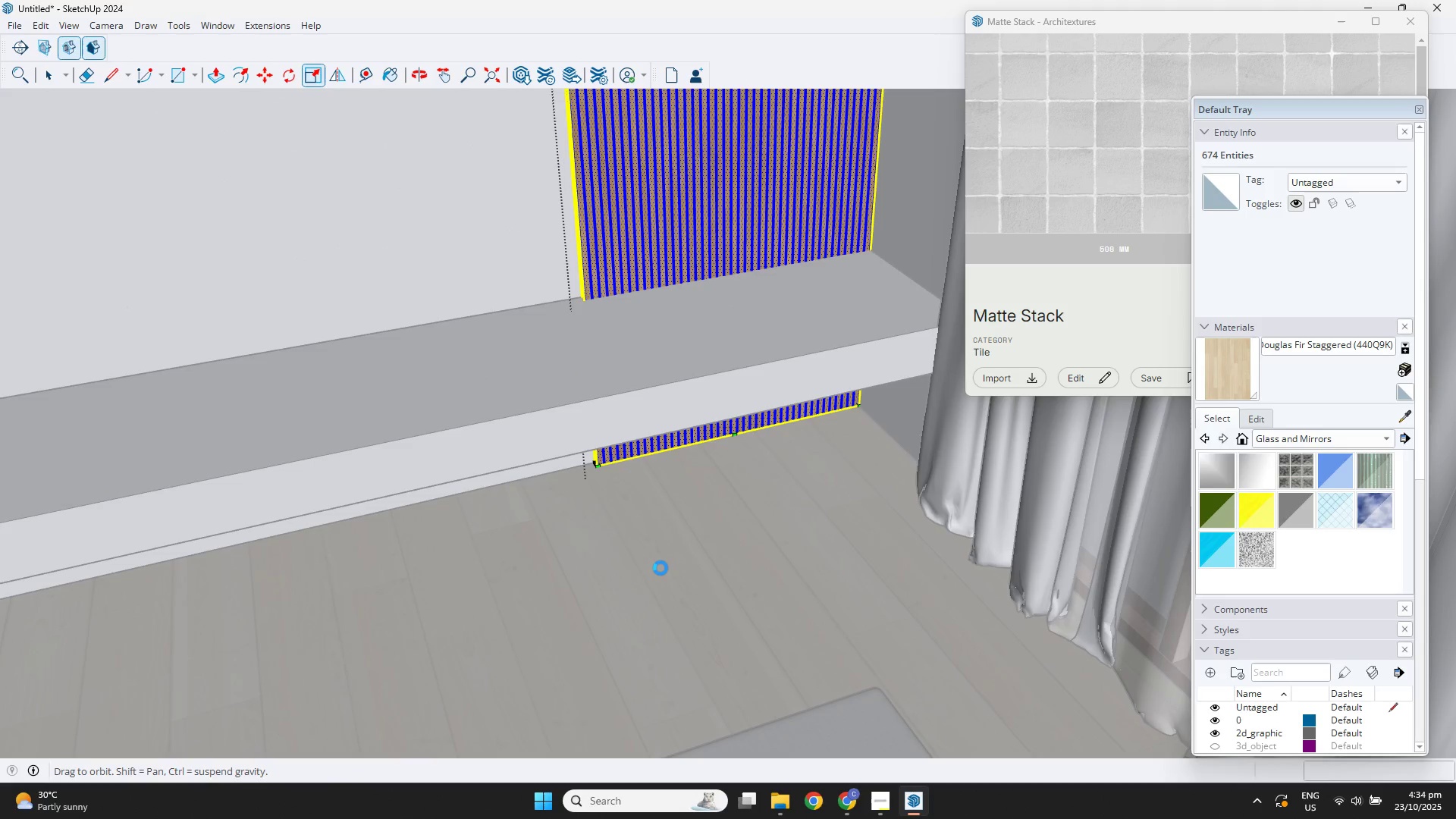 
left_click([661, 568])
 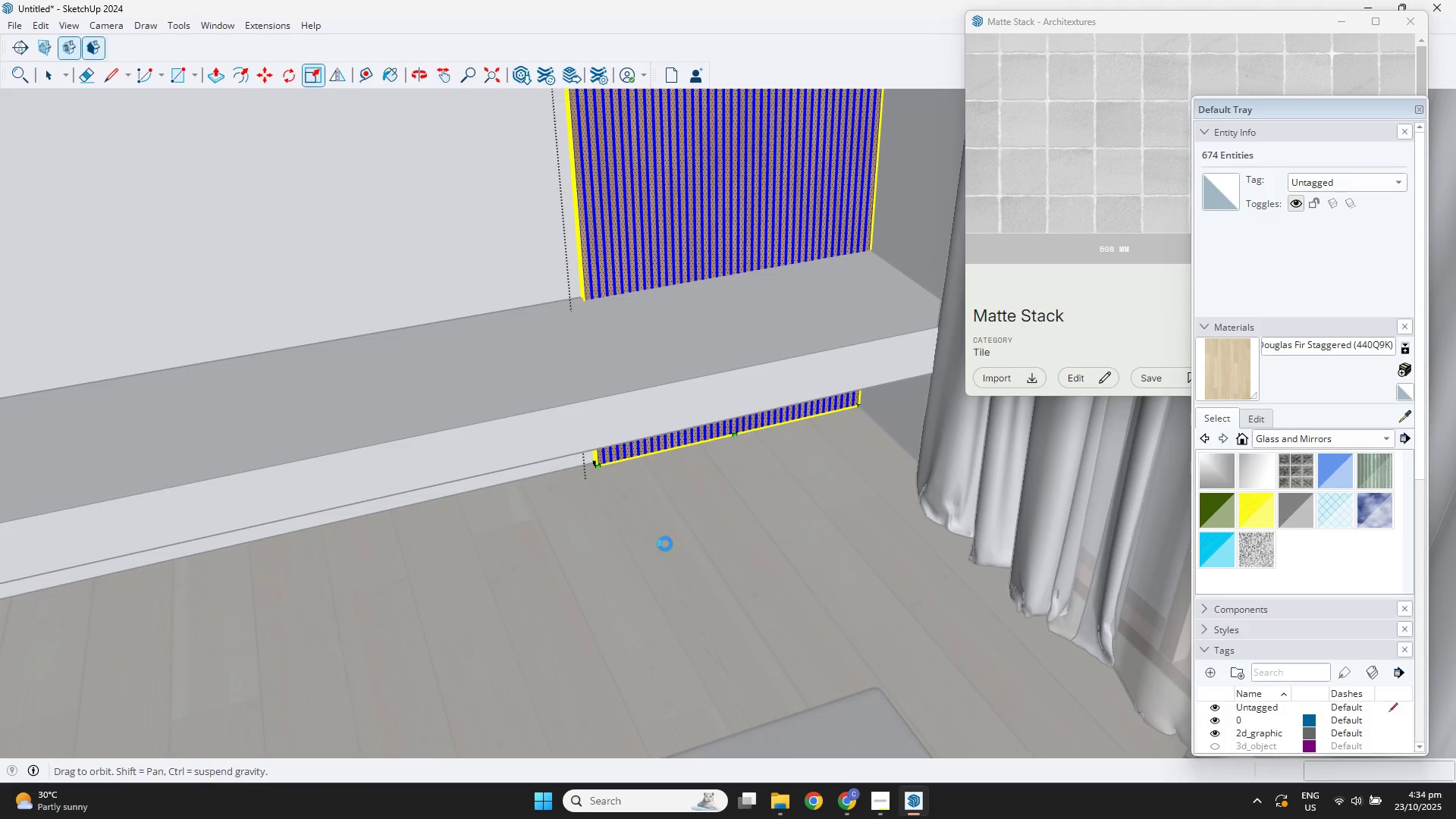 
double_click([665, 544])
 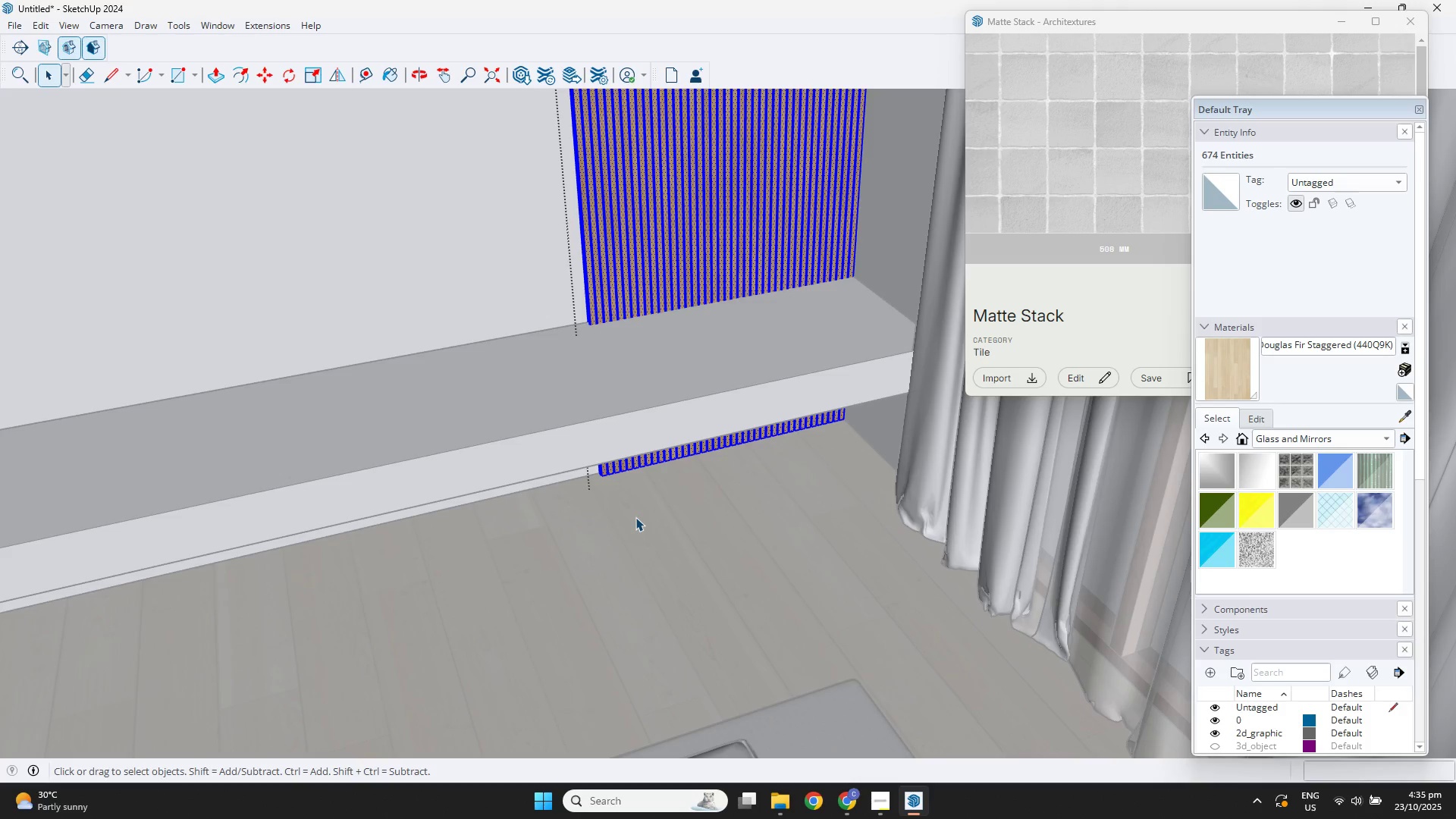 
wait(23.37)
 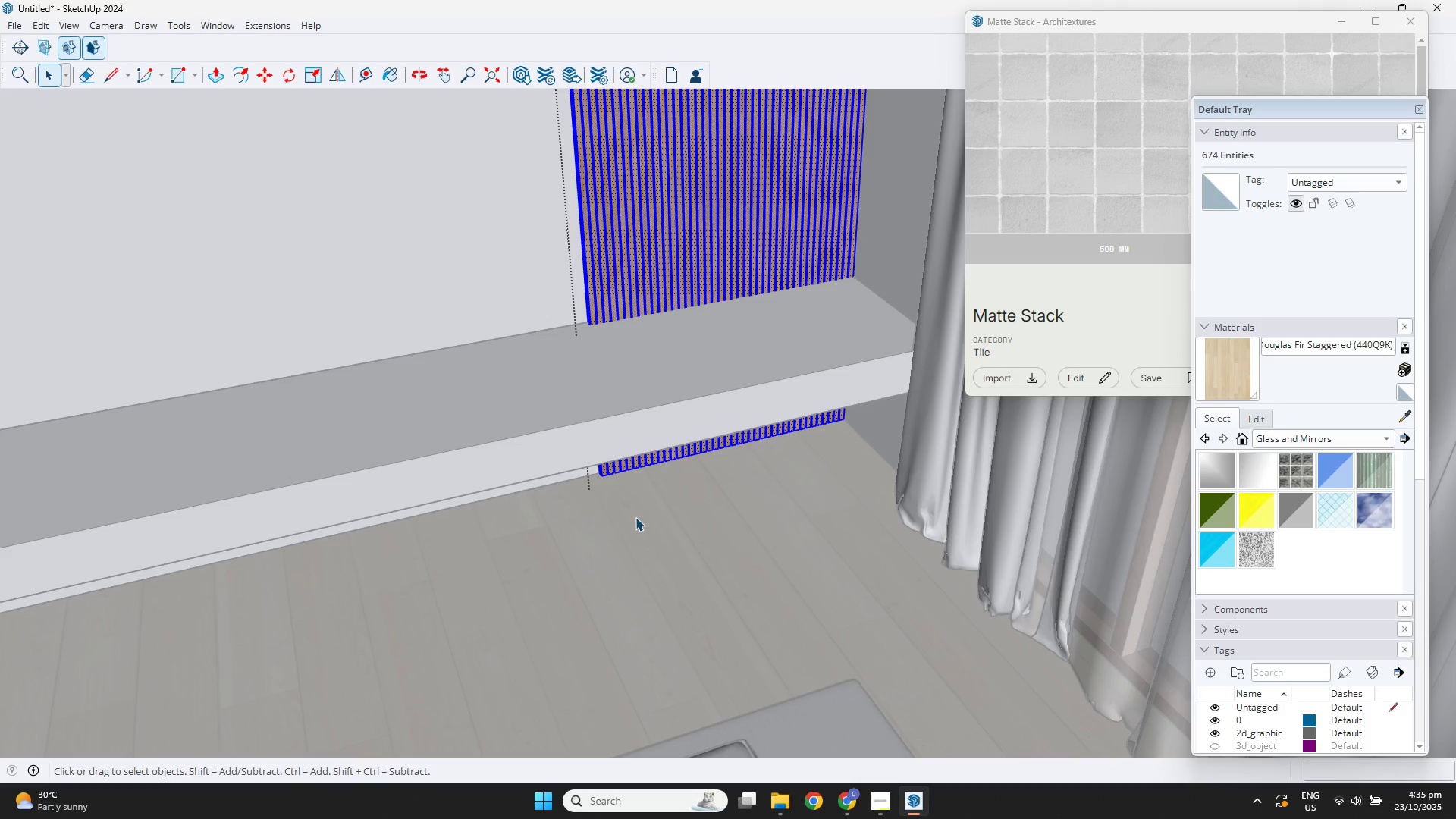 
scroll: coordinate [629, 428], scroll_direction: down, amount: 38.0
 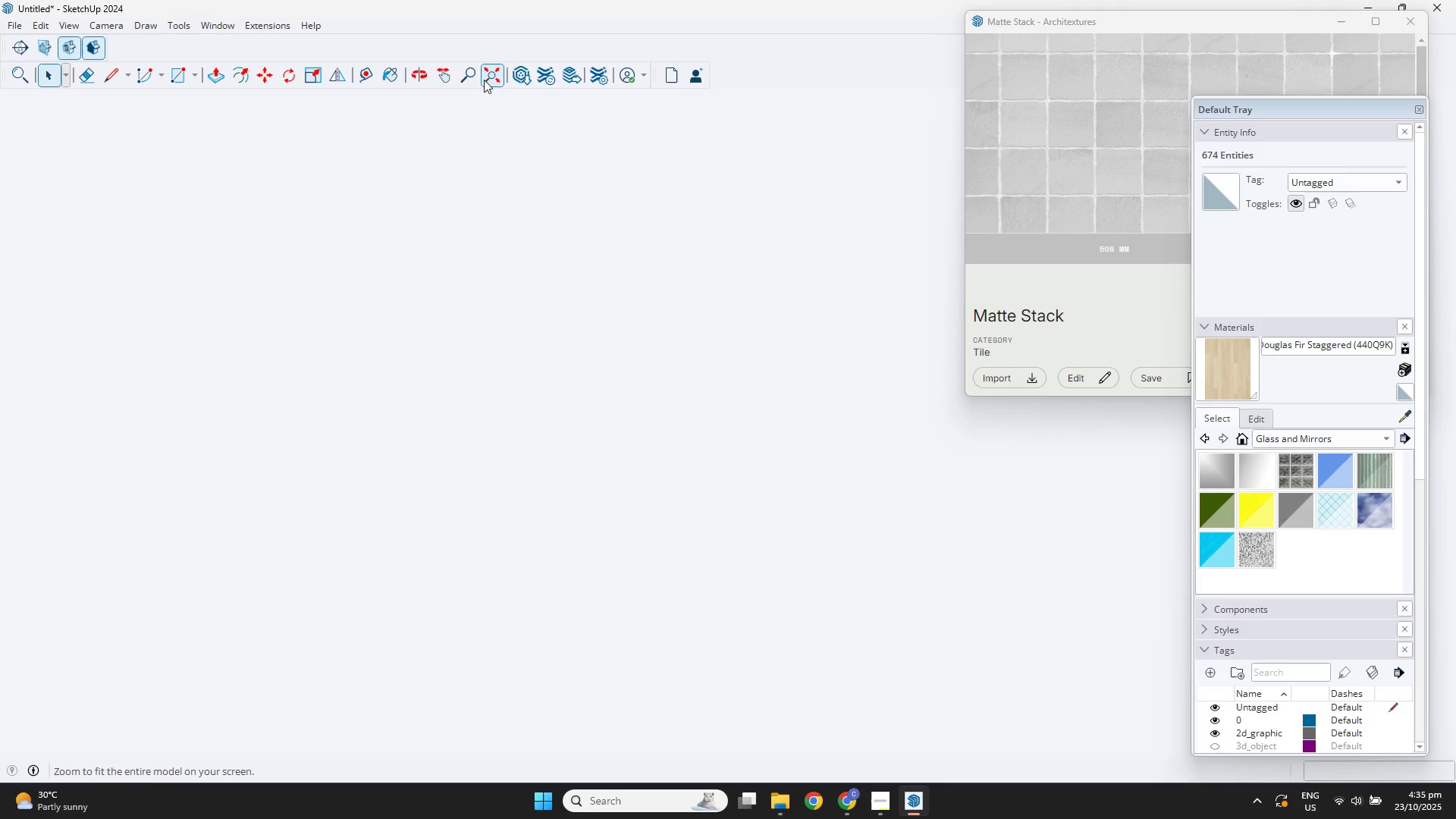 
left_click([488, 69])
 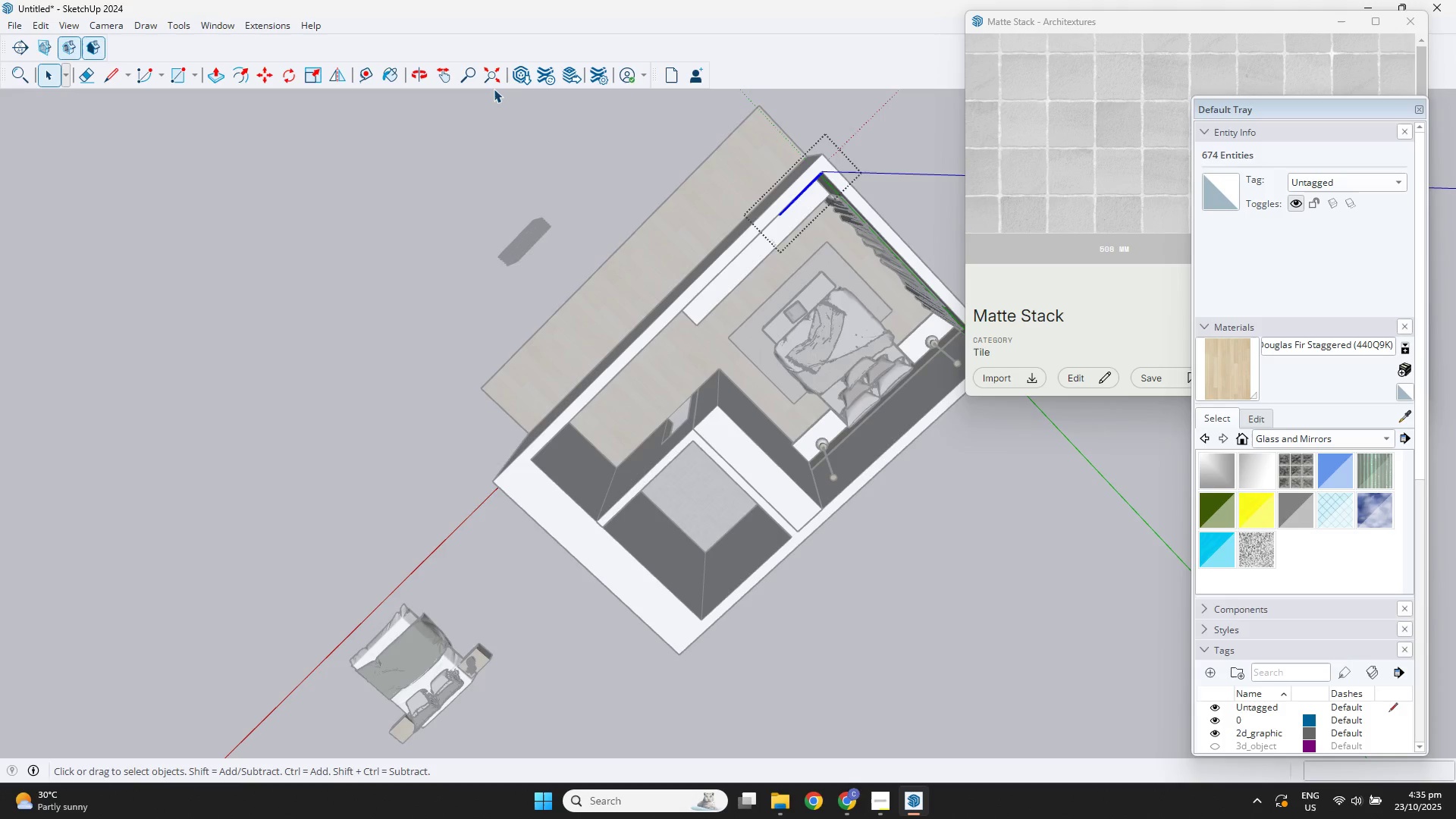 
key(Space)
 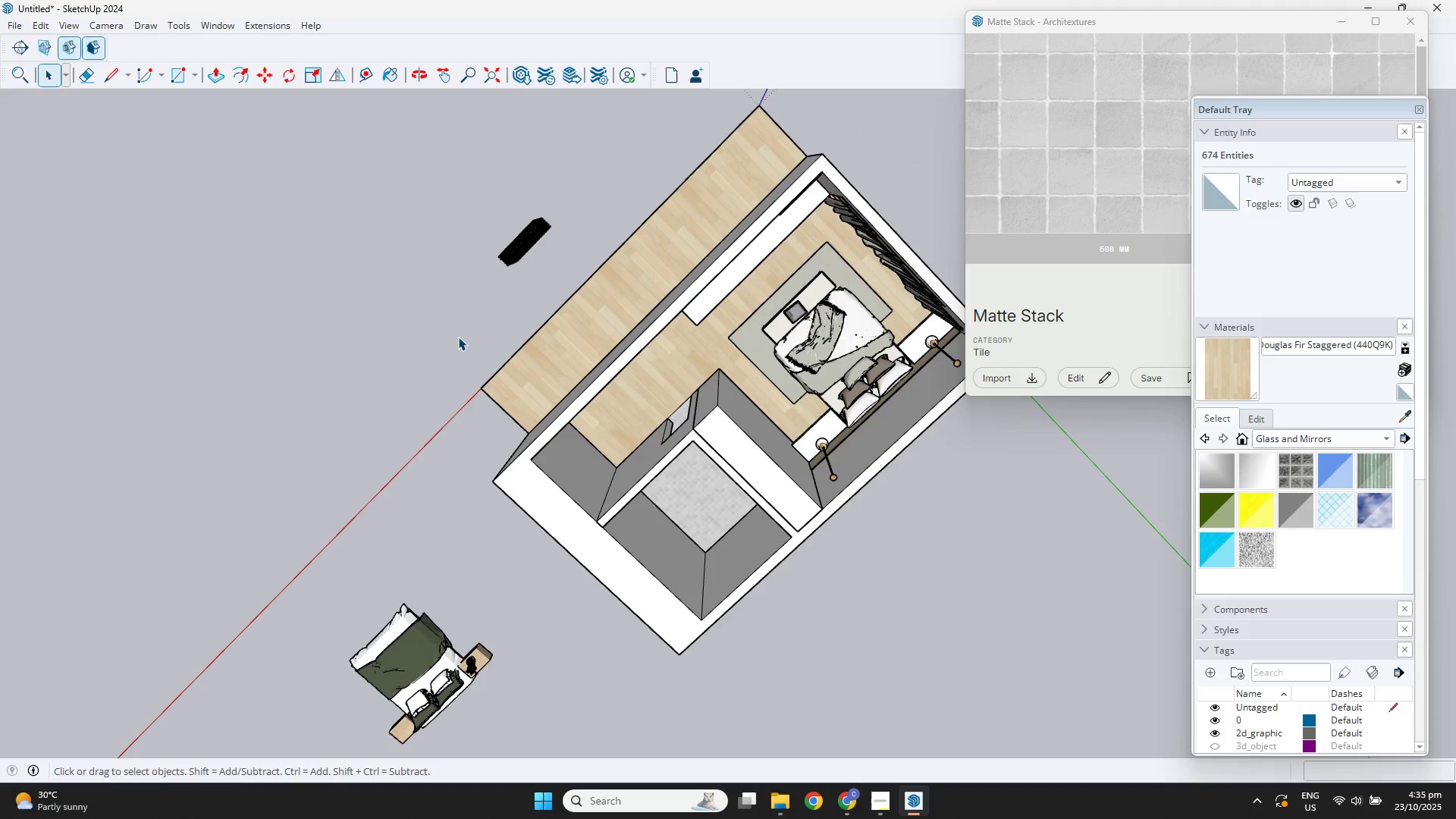 
double_click([460, 340])
 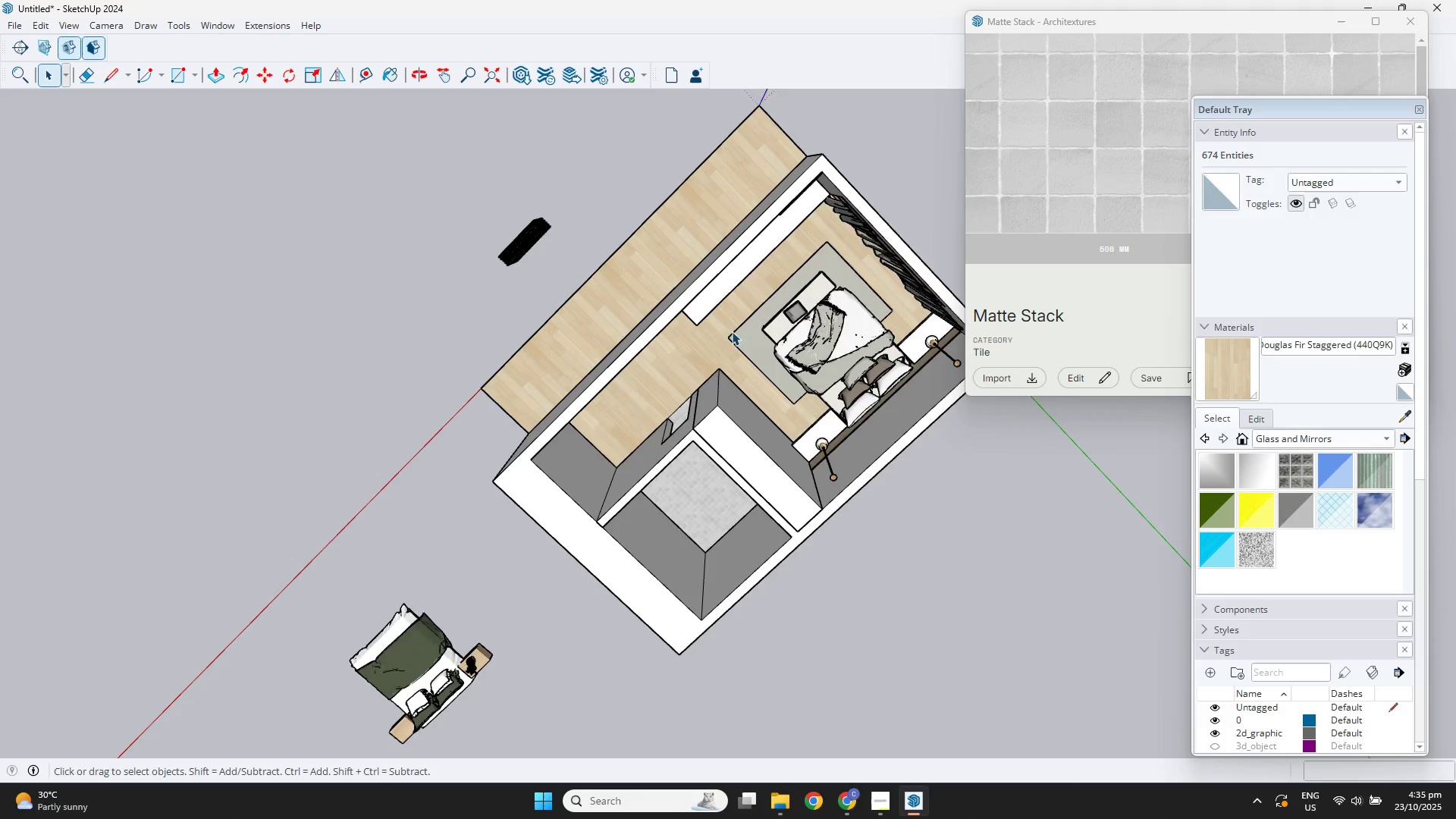 
scroll: coordinate [739, 197], scroll_direction: up, amount: 9.0
 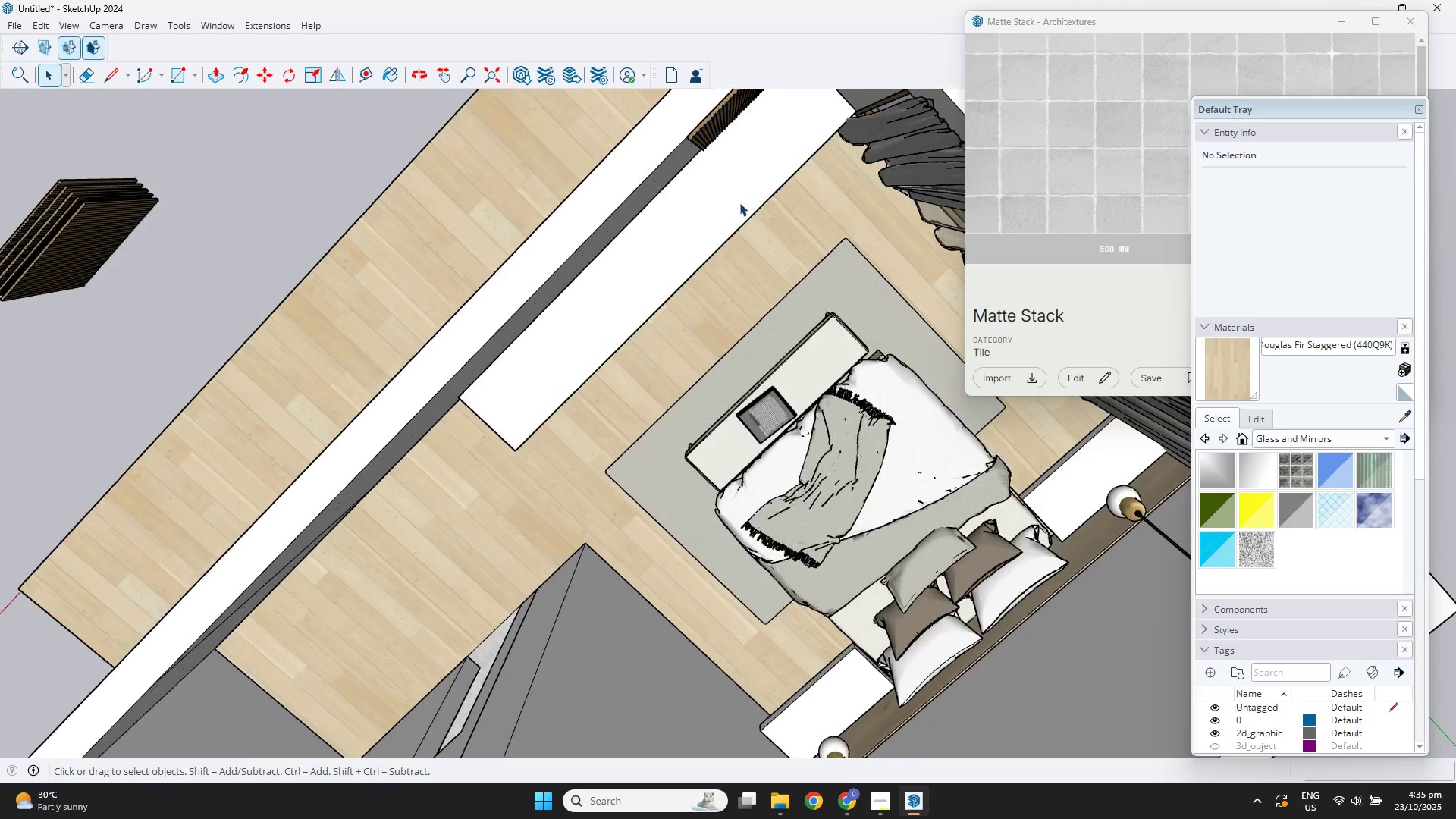 
hold_key(key=ShiftLeft, duration=0.3)
 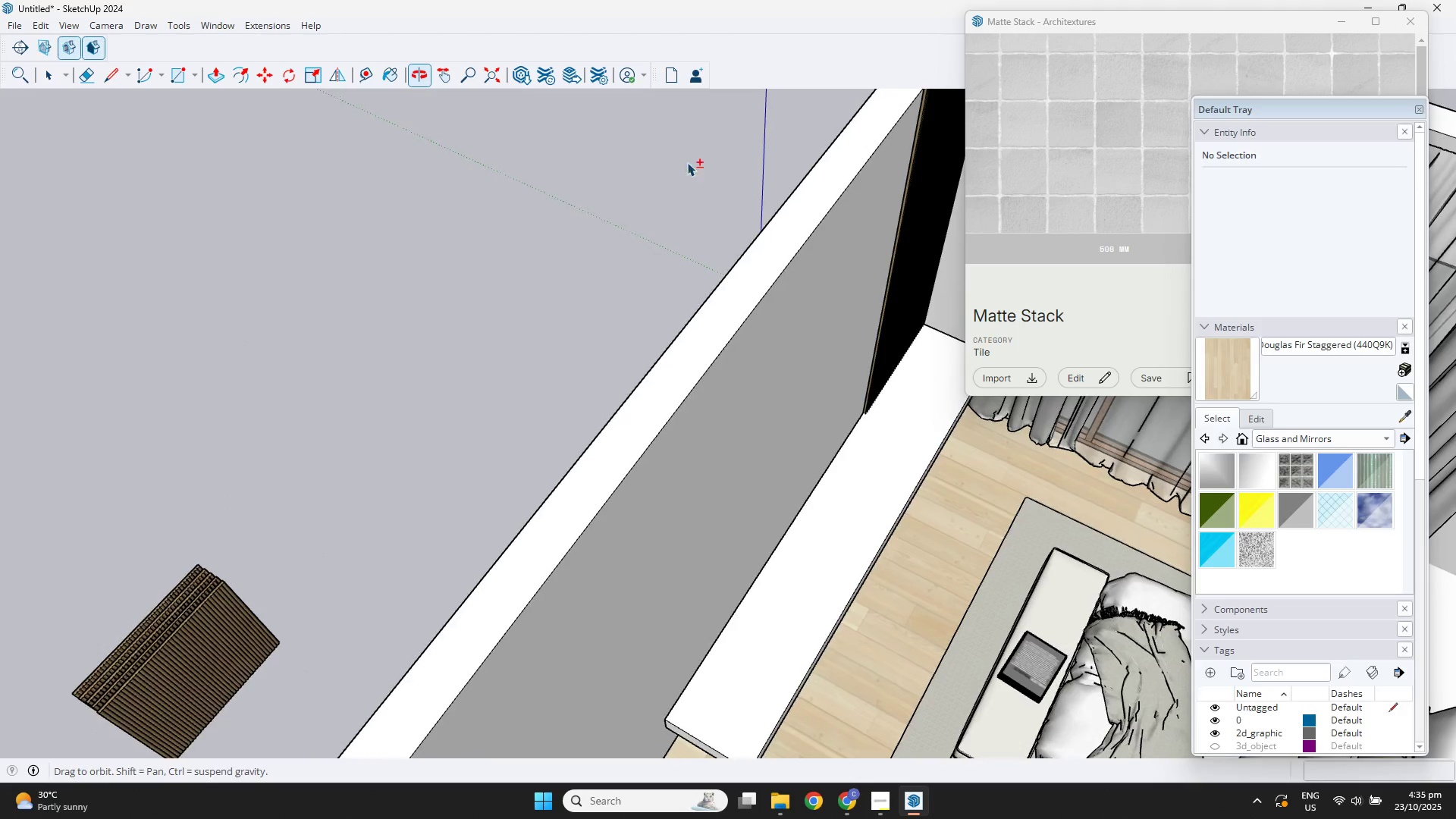 
scroll: coordinate [921, 504], scroll_direction: down, amount: 3.0
 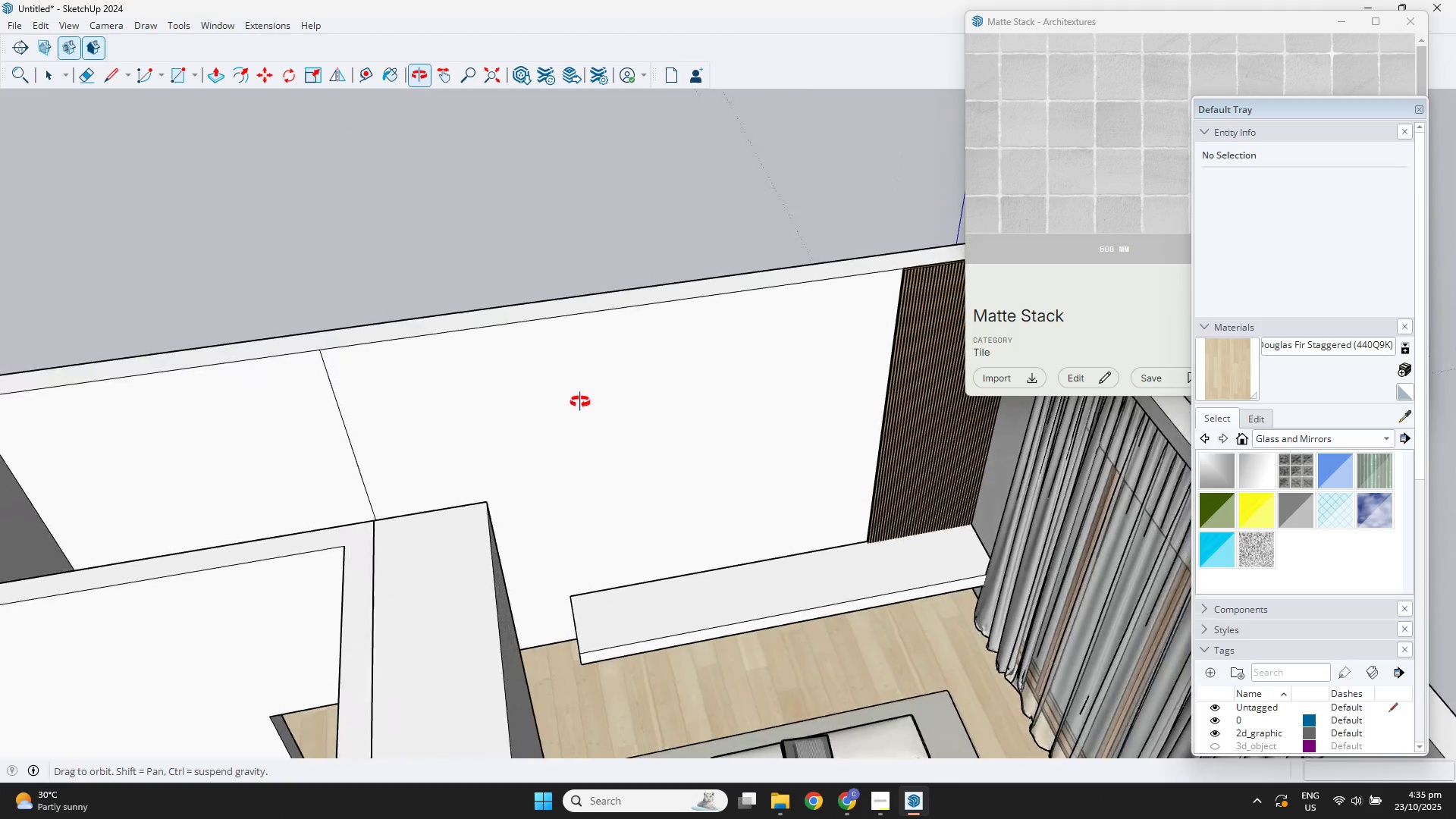 
scroll: coordinate [943, 495], scroll_direction: up, amount: 4.0
 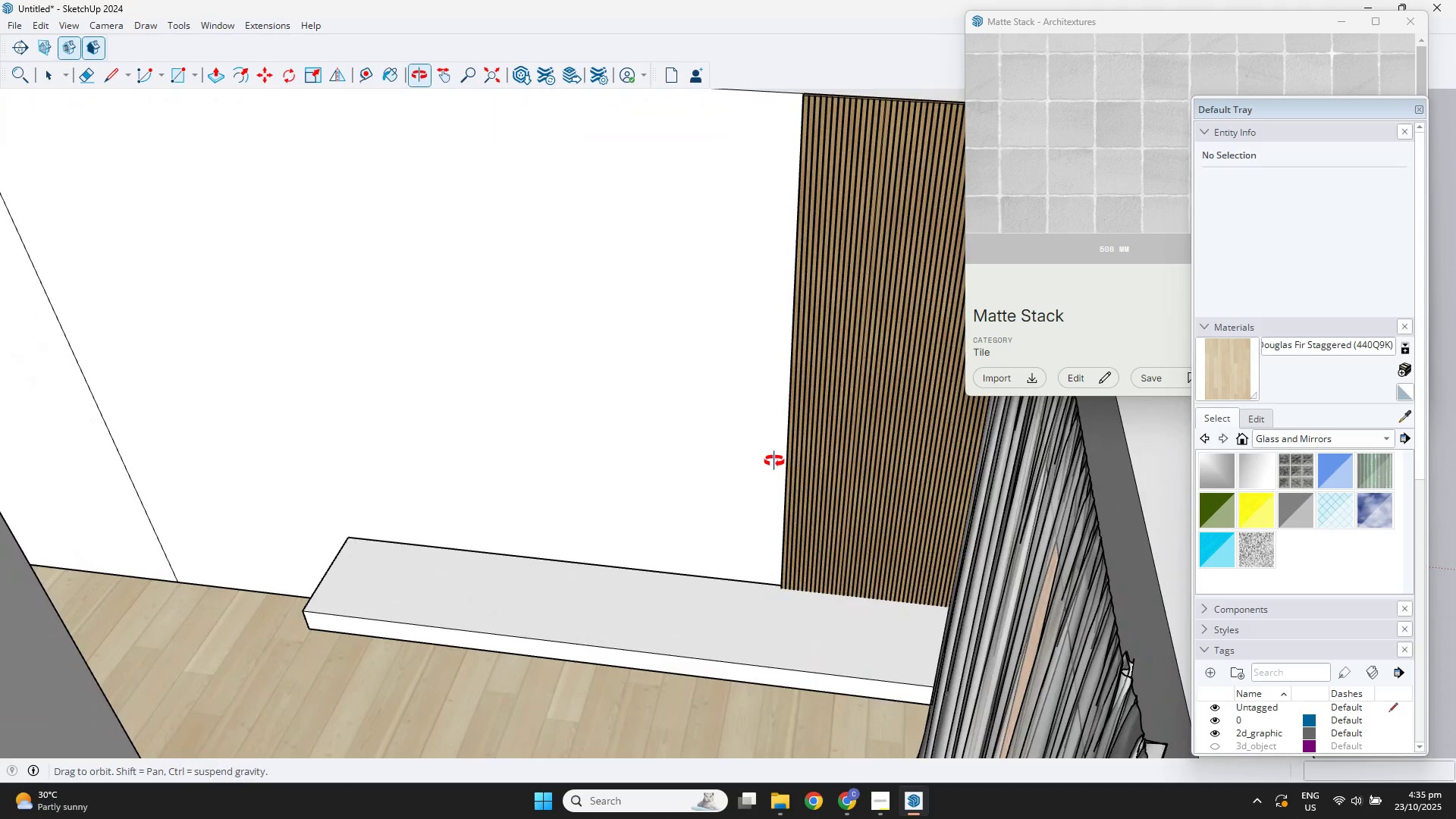 
scroll: coordinate [818, 465], scroll_direction: down, amount: 3.0
 